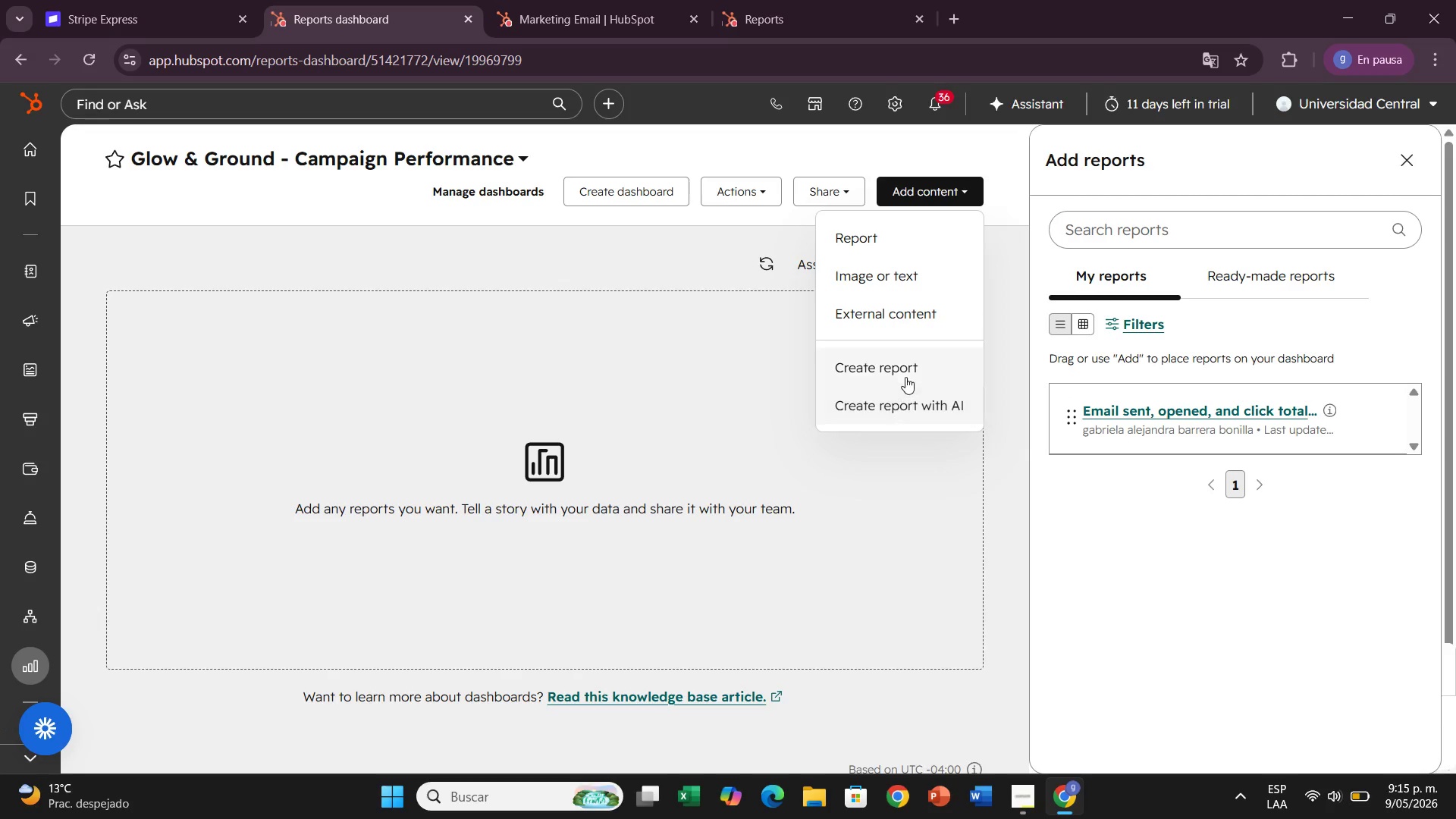 
left_click([905, 376])
 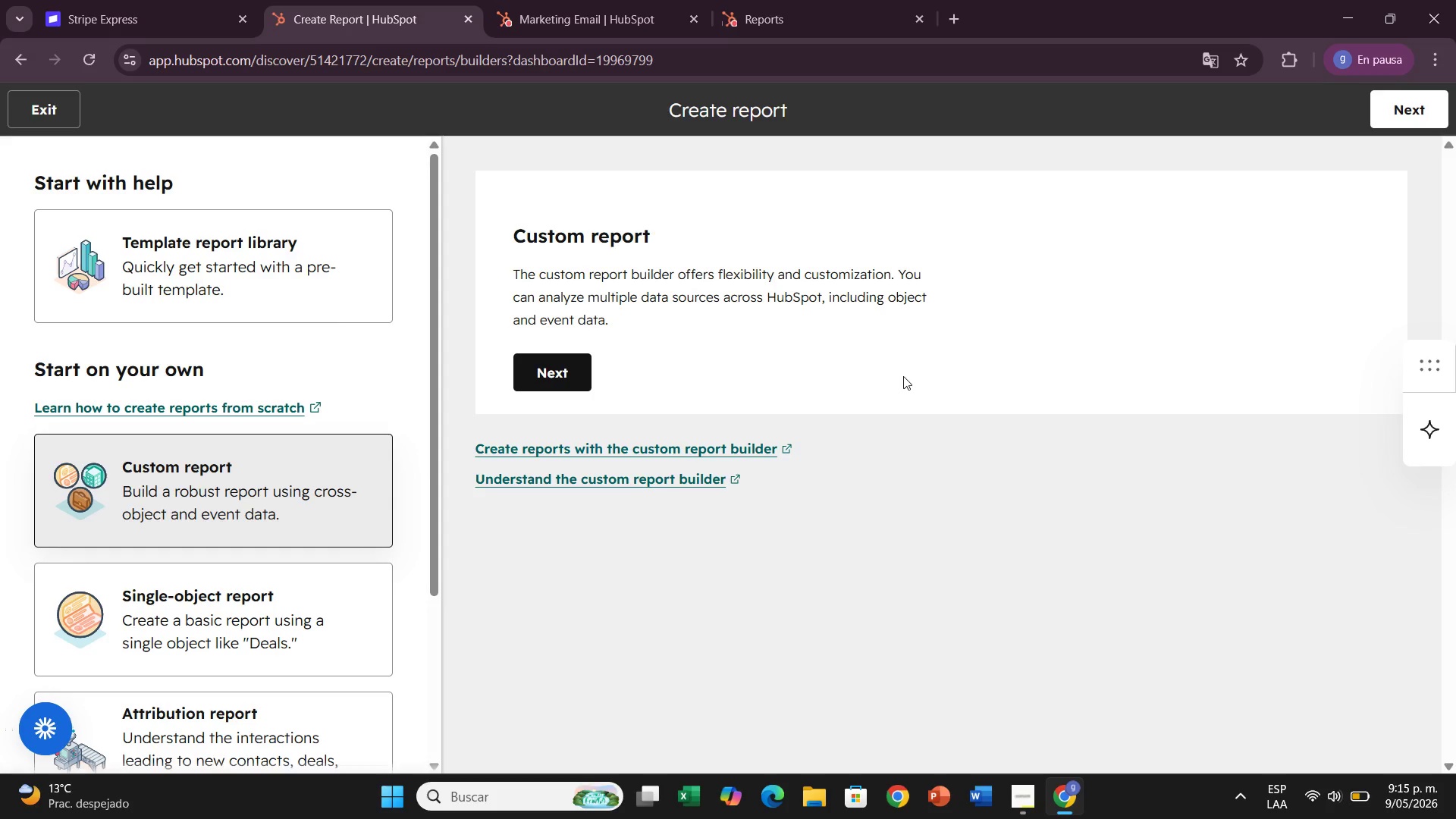 
wait(25.55)
 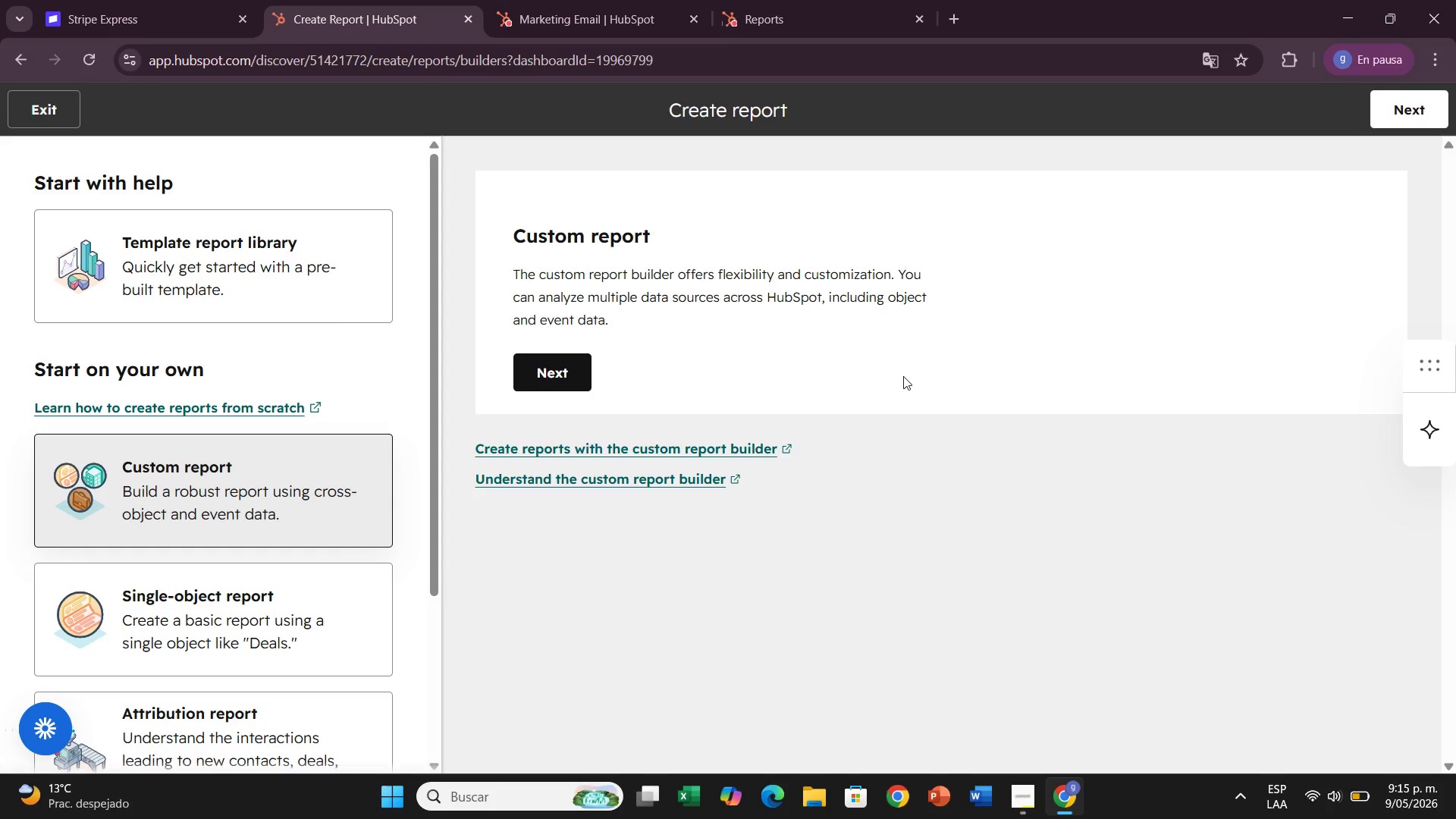 
left_click([246, 510])
 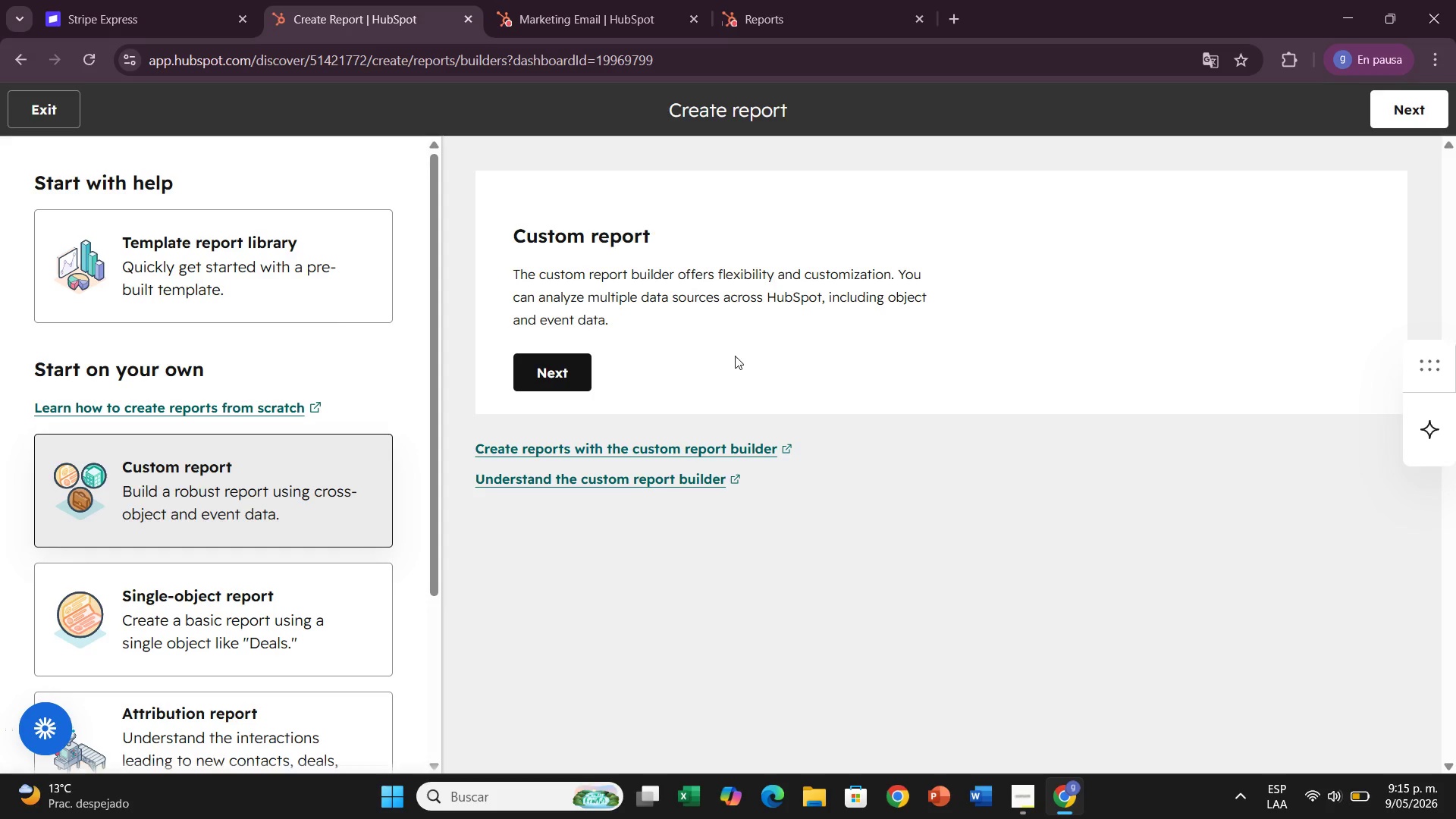 
left_click([562, 365])
 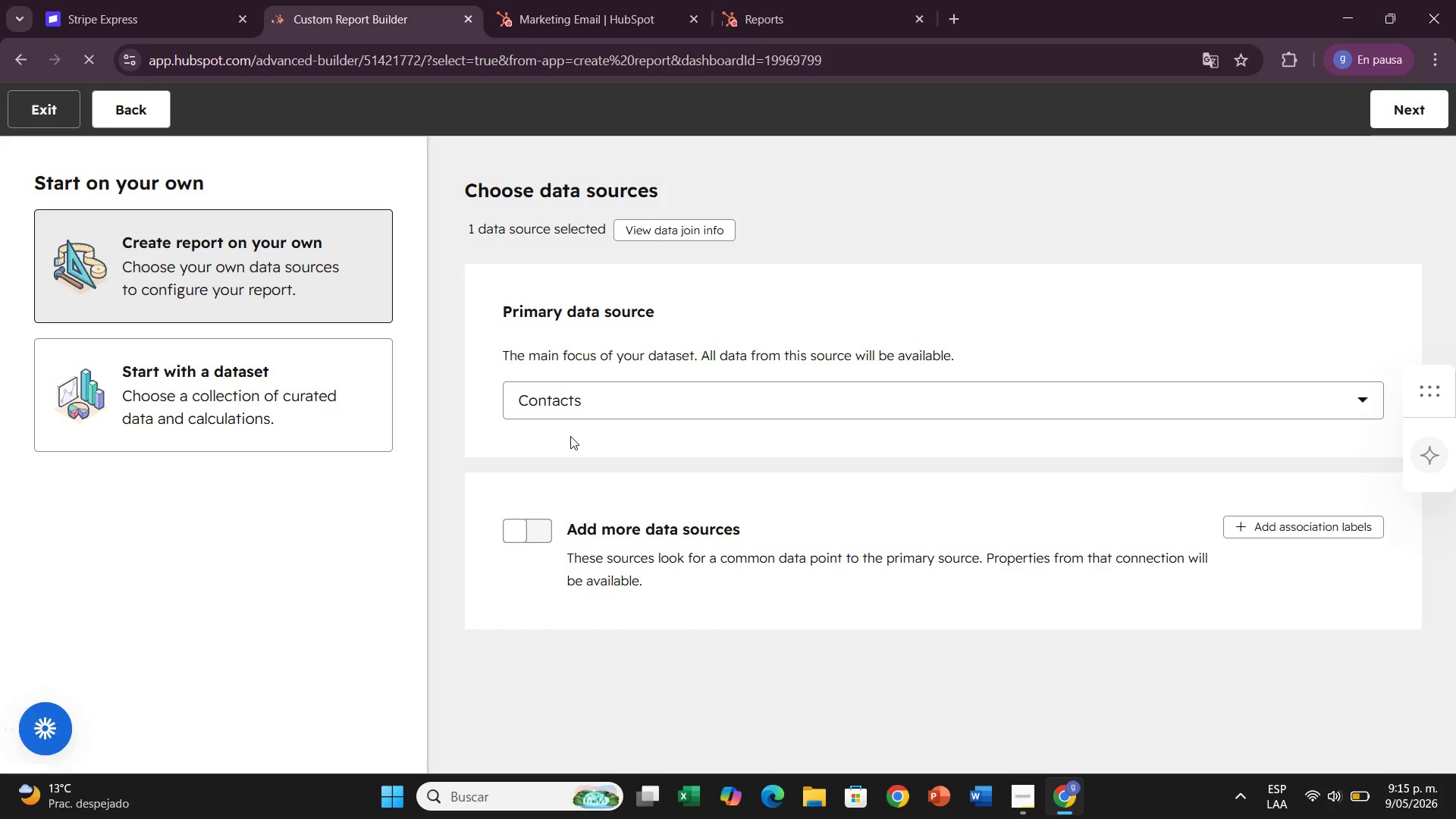 
wait(8.99)
 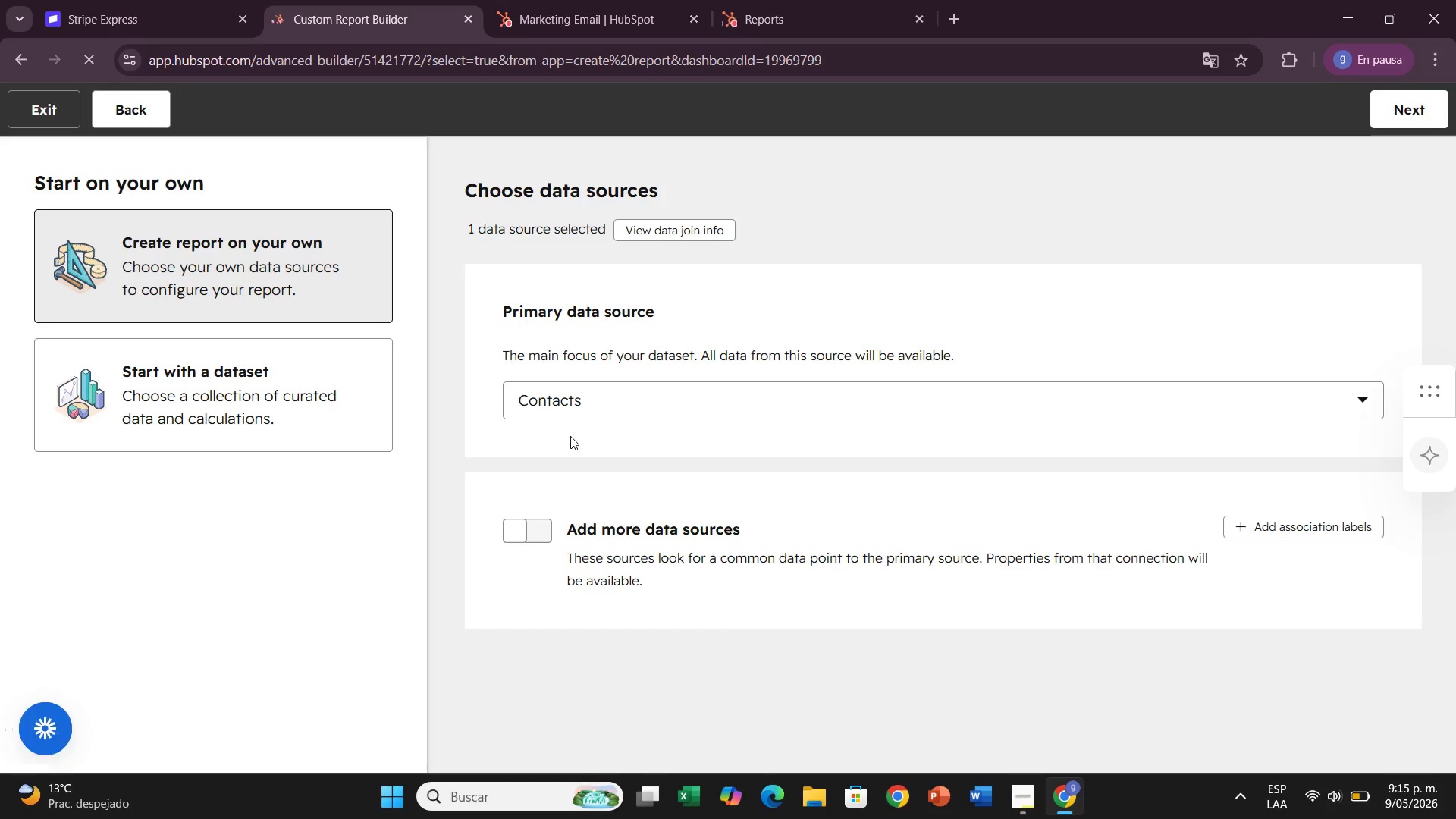 
left_click([1407, 114])
 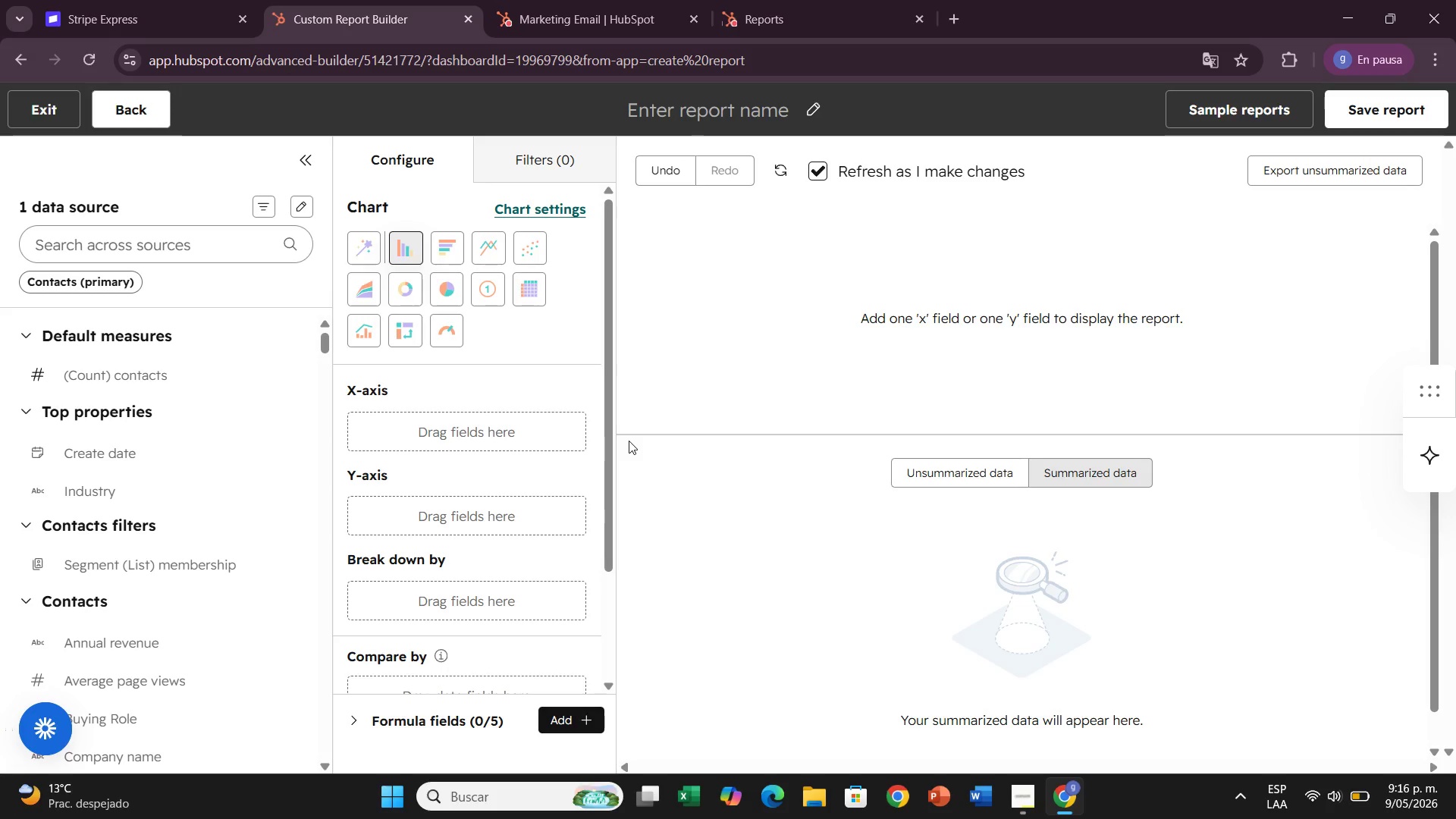 
wait(60.94)
 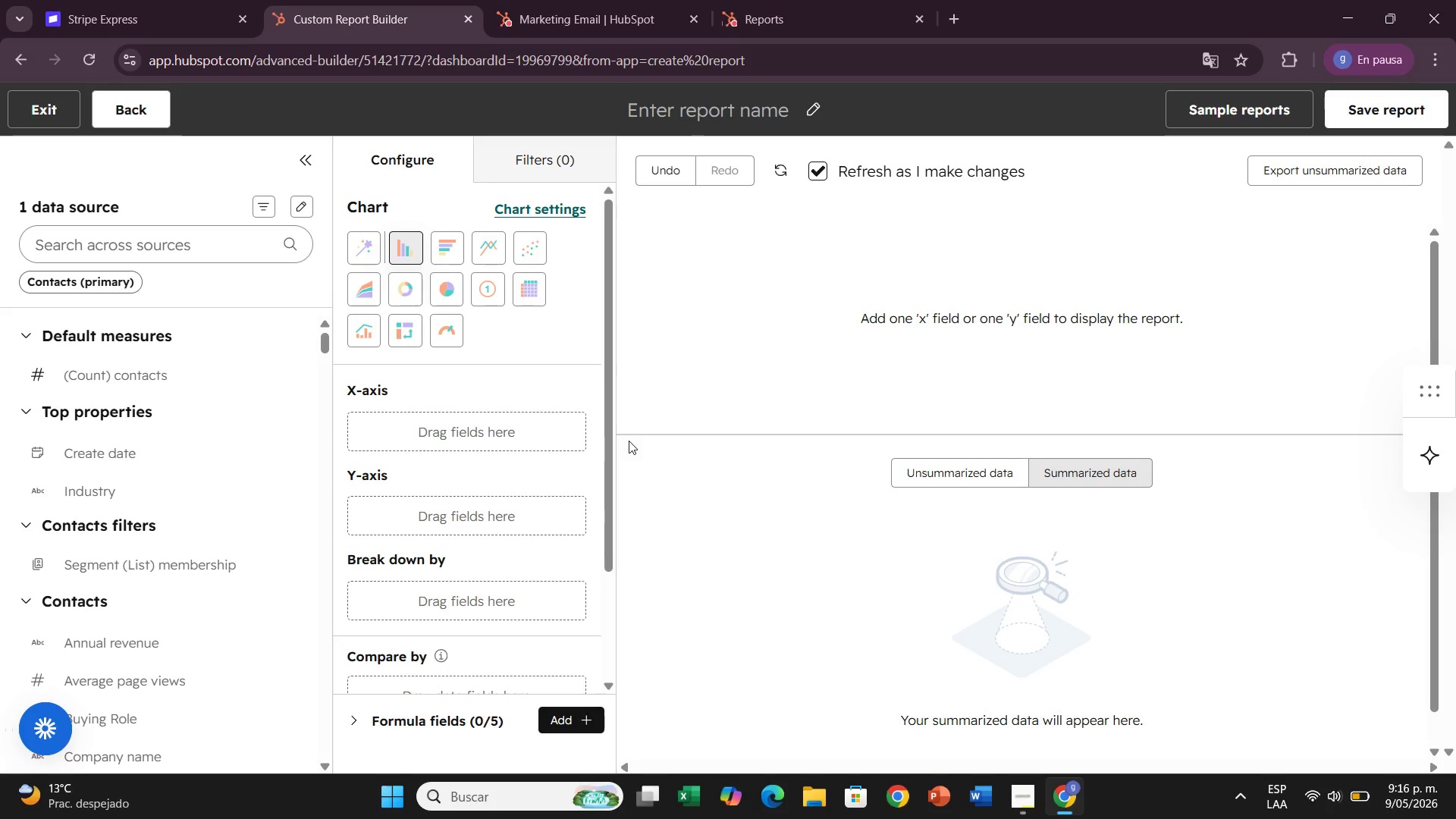 
left_click([673, 392])
 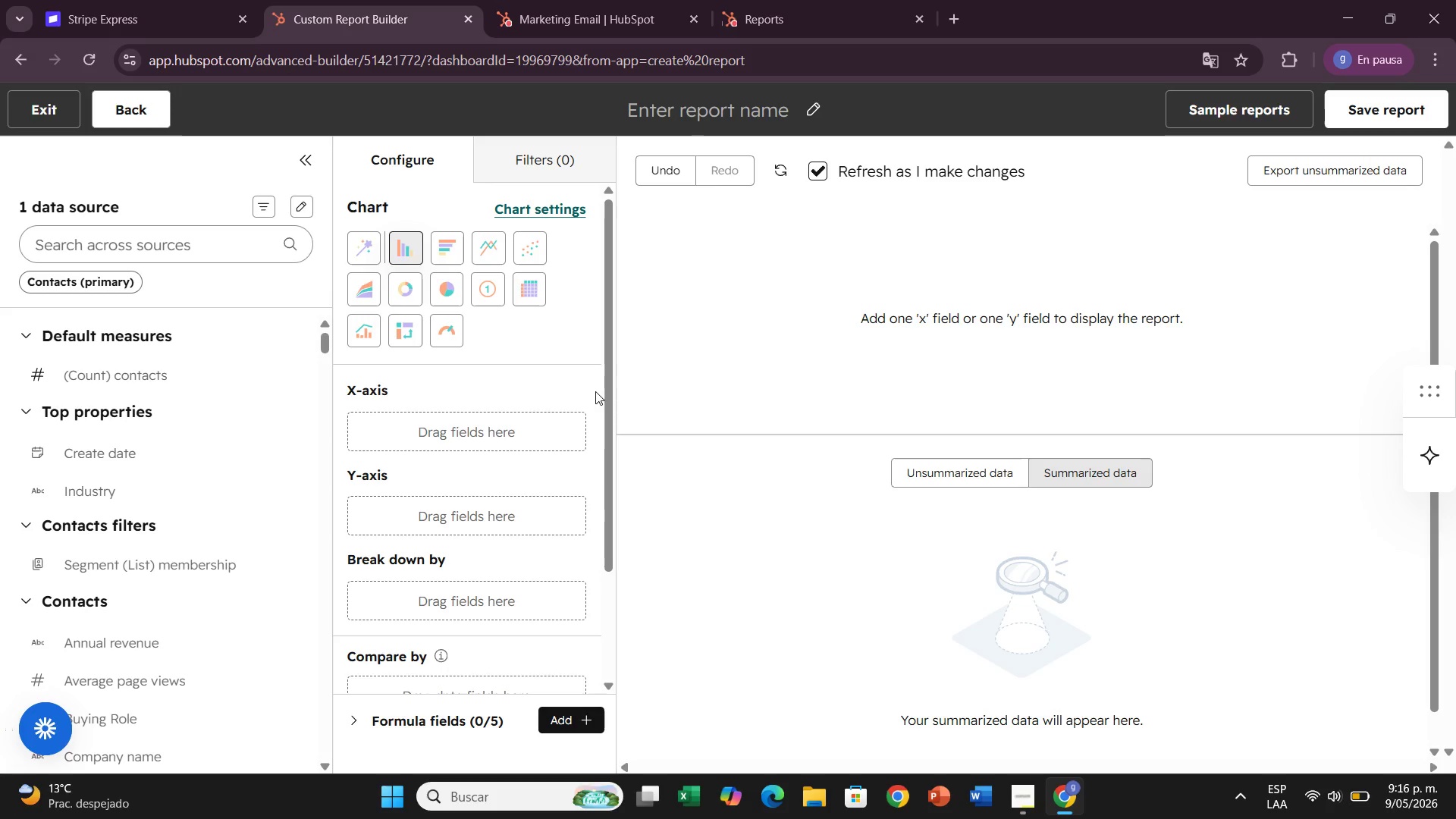 
left_click([595, 391])
 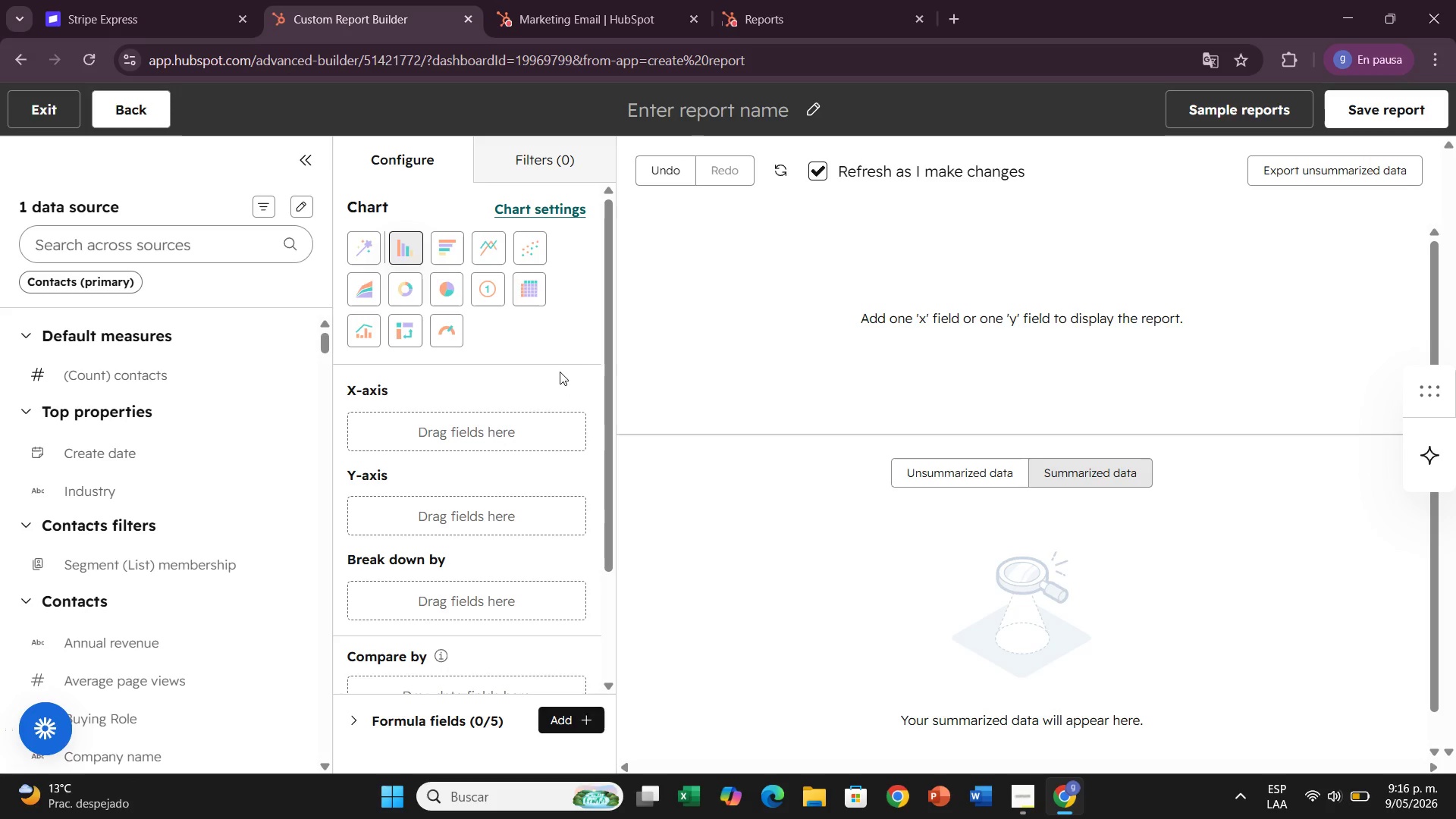 
left_click([560, 372])
 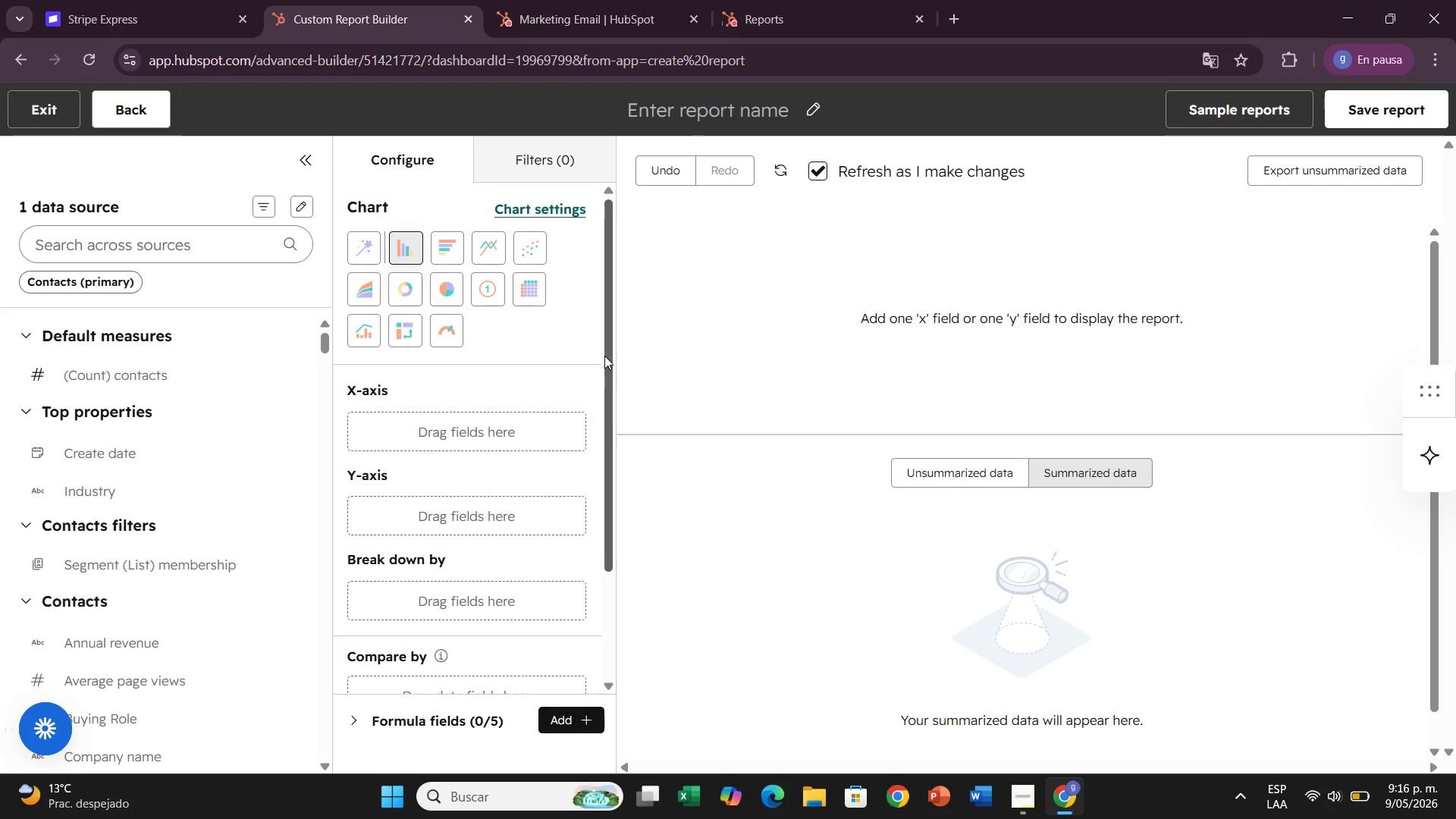 
left_click_drag(start_coordinate=[607, 356], to_coordinate=[596, 342])
 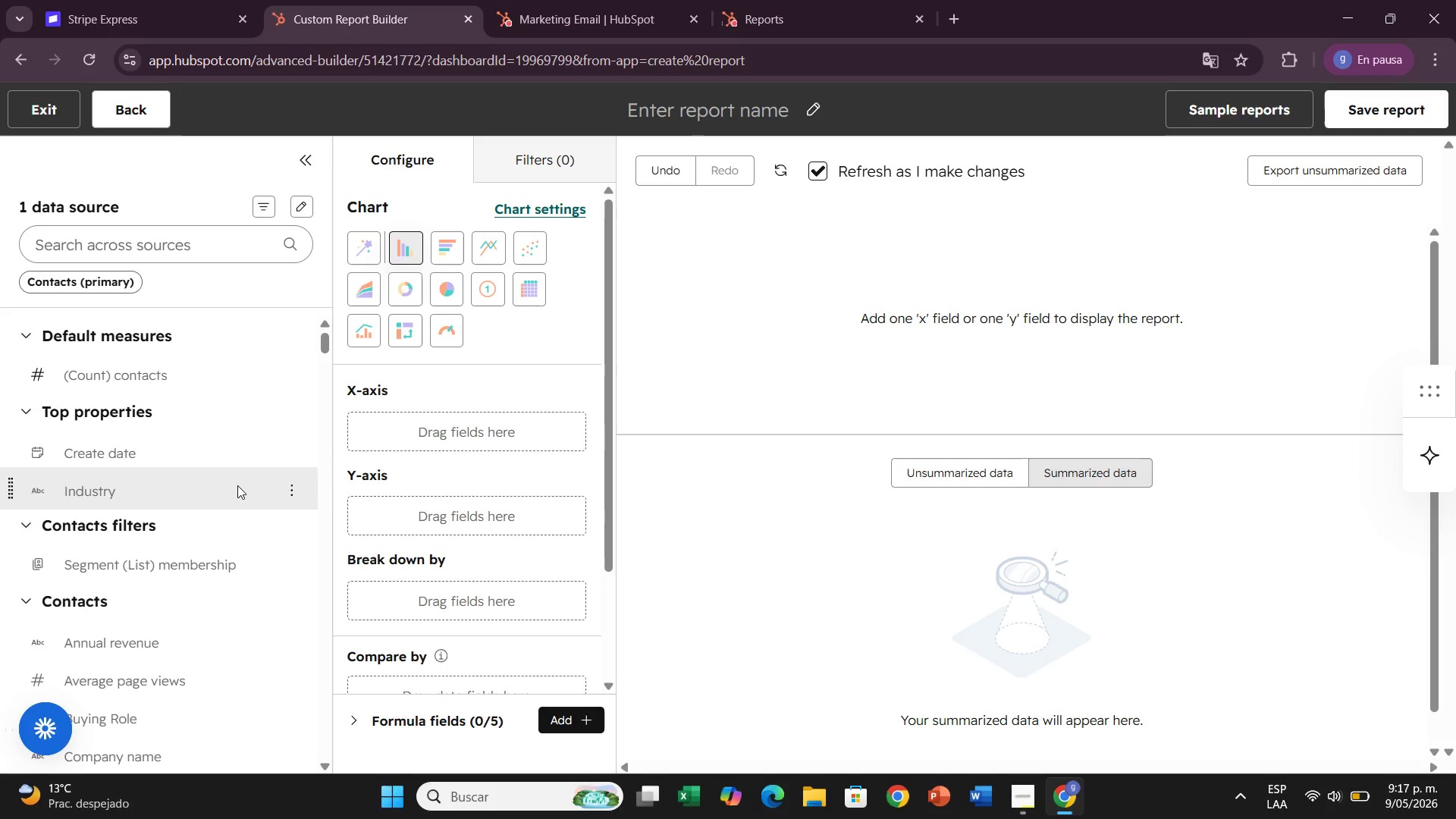 
wait(16.8)
 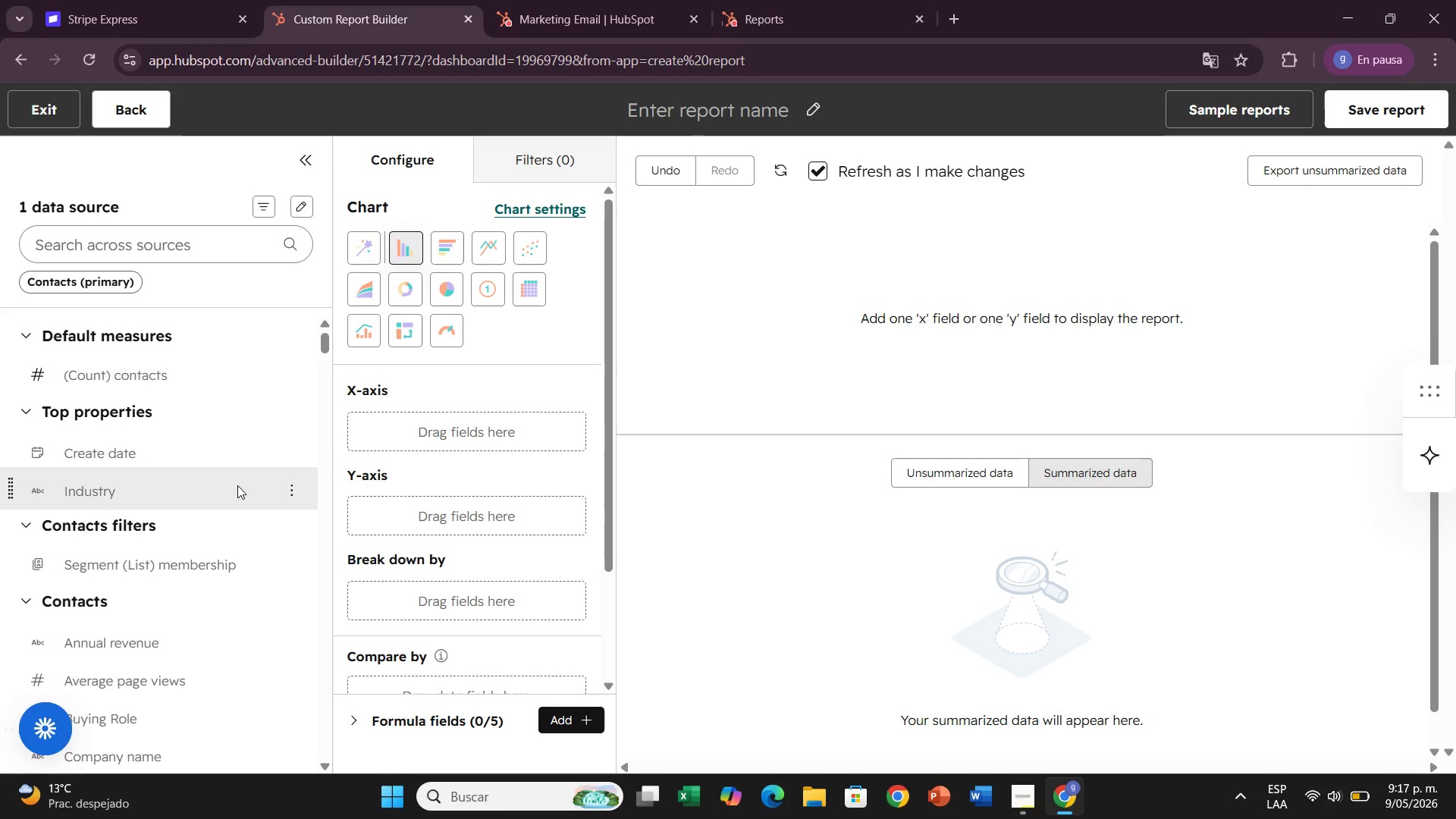 
scroll: coordinate [240, 494], scroll_direction: down, amount: 1.0
 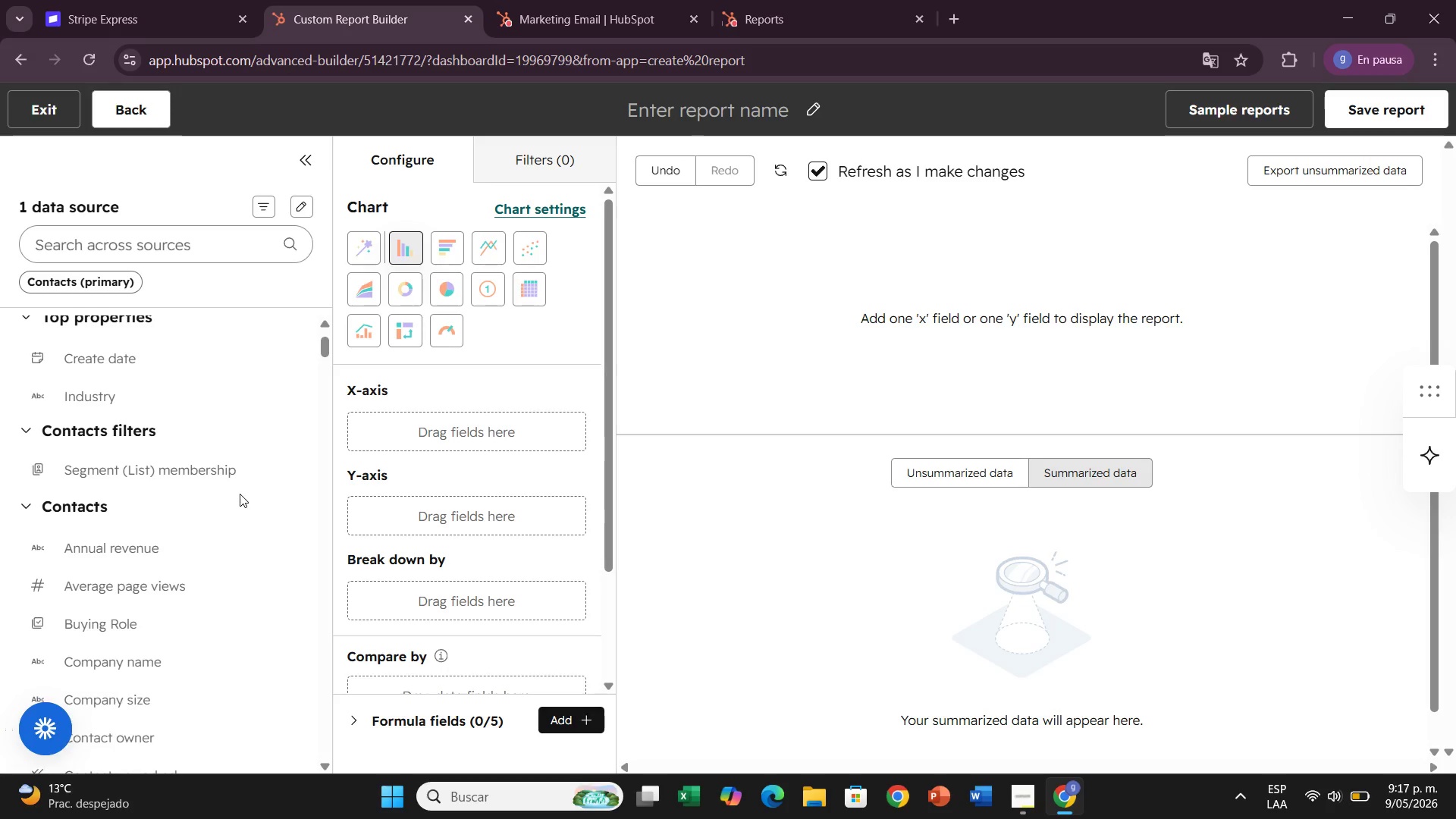 
scroll: coordinate [240, 494], scroll_direction: up, amount: 1.0
 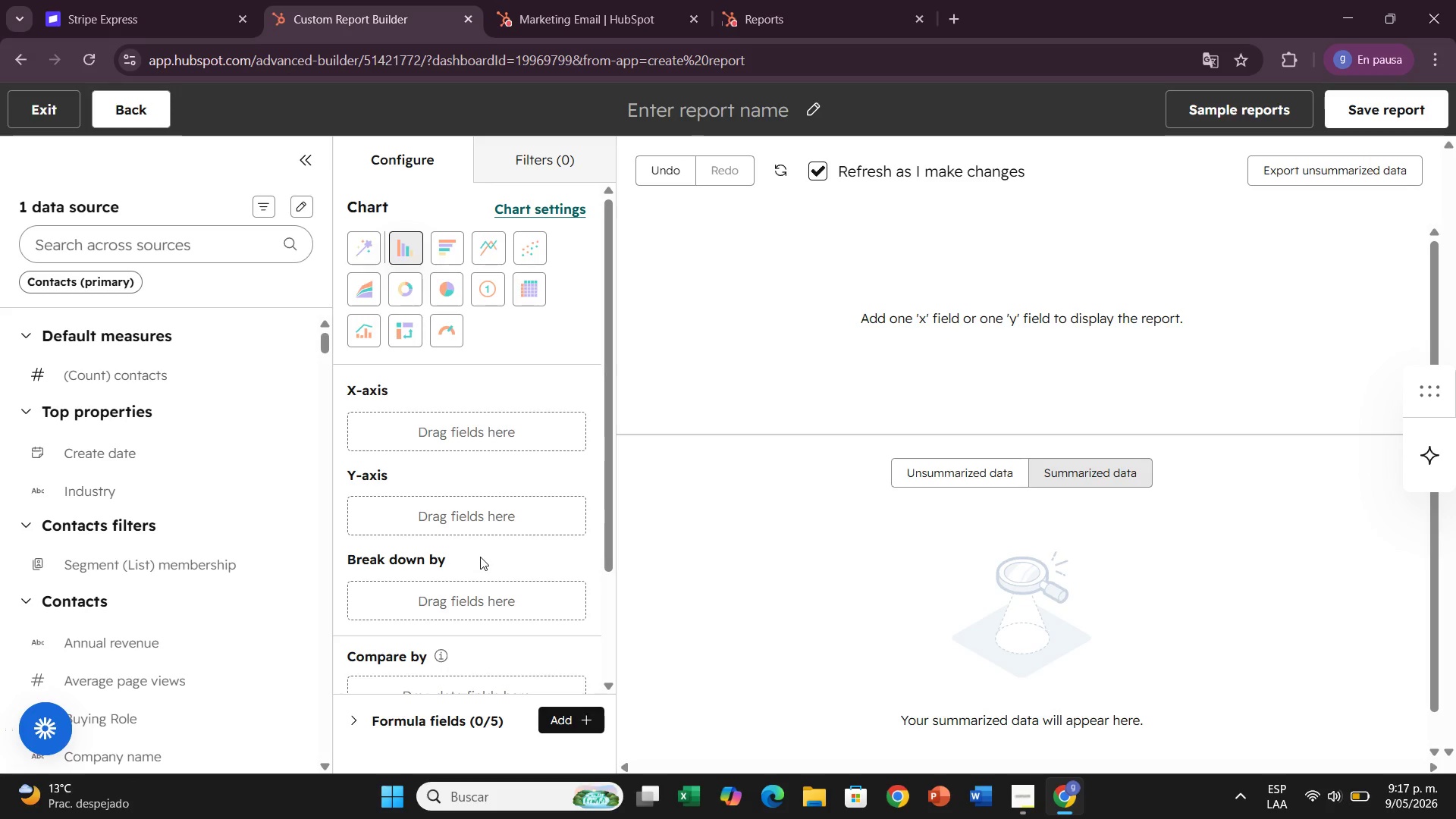 
wait(45.44)
 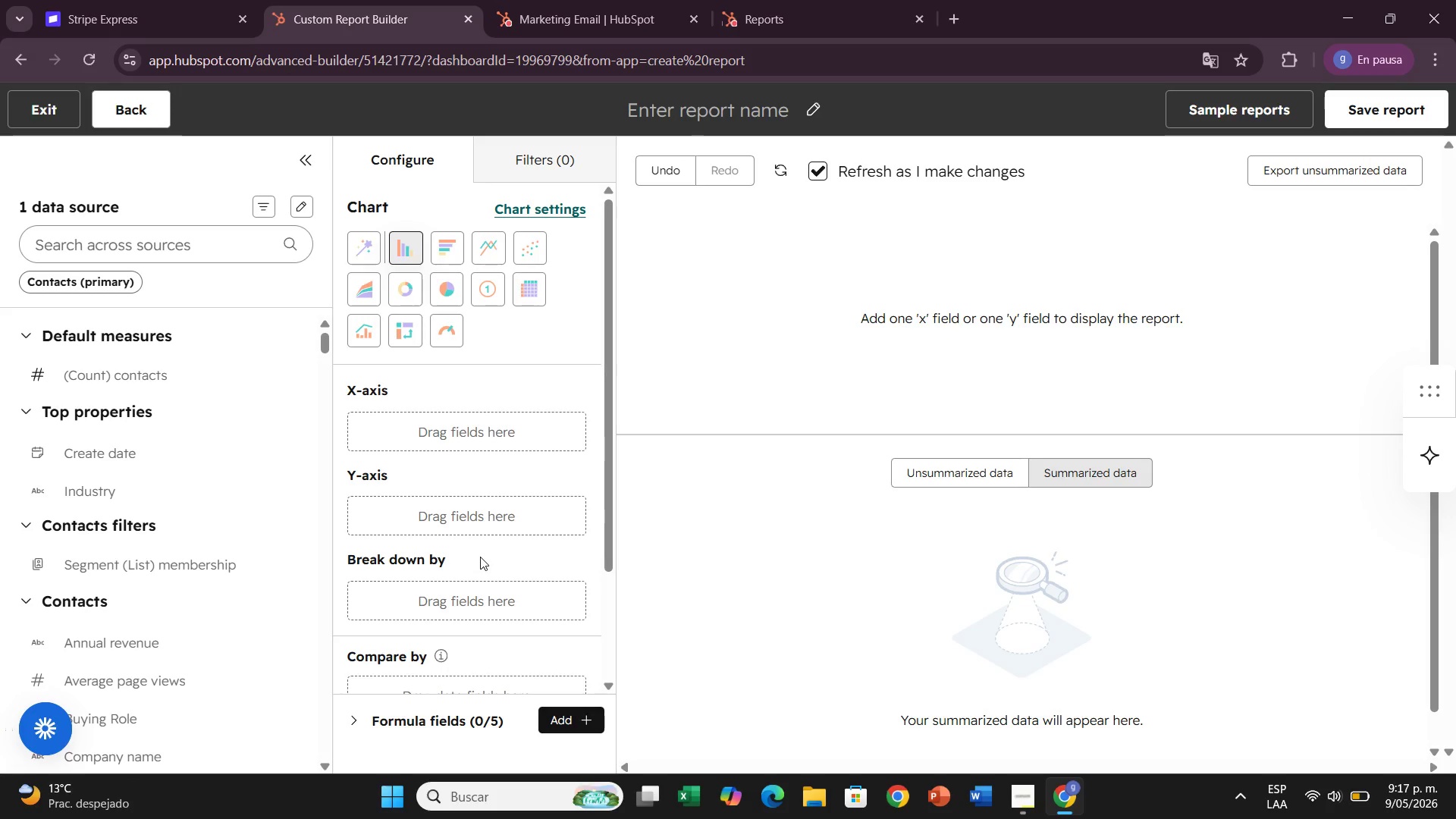 
scroll: coordinate [380, 758], scroll_direction: up, amount: 1.0
 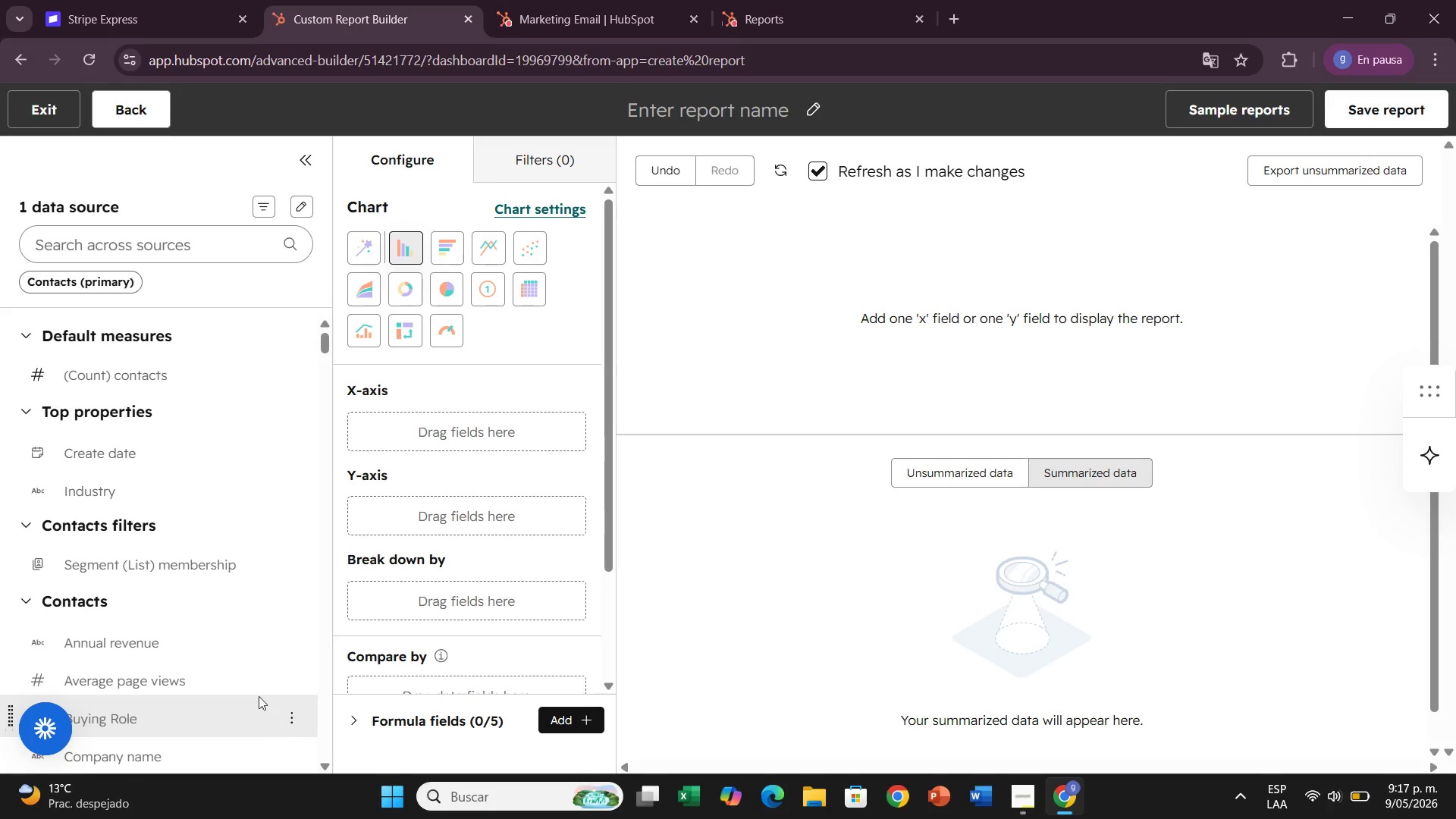 
left_click([178, 257])
 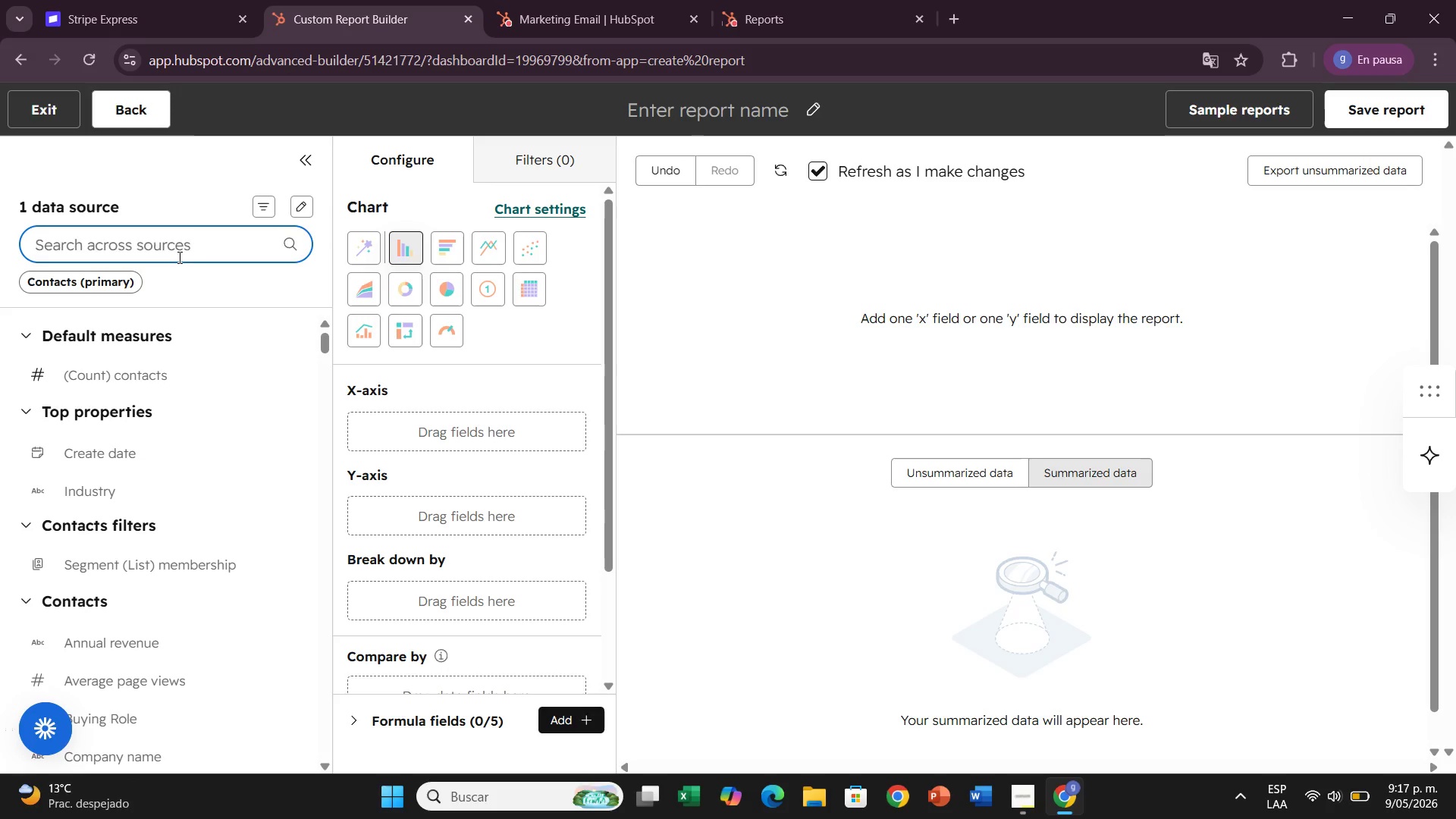 
type(primary skin concer)
 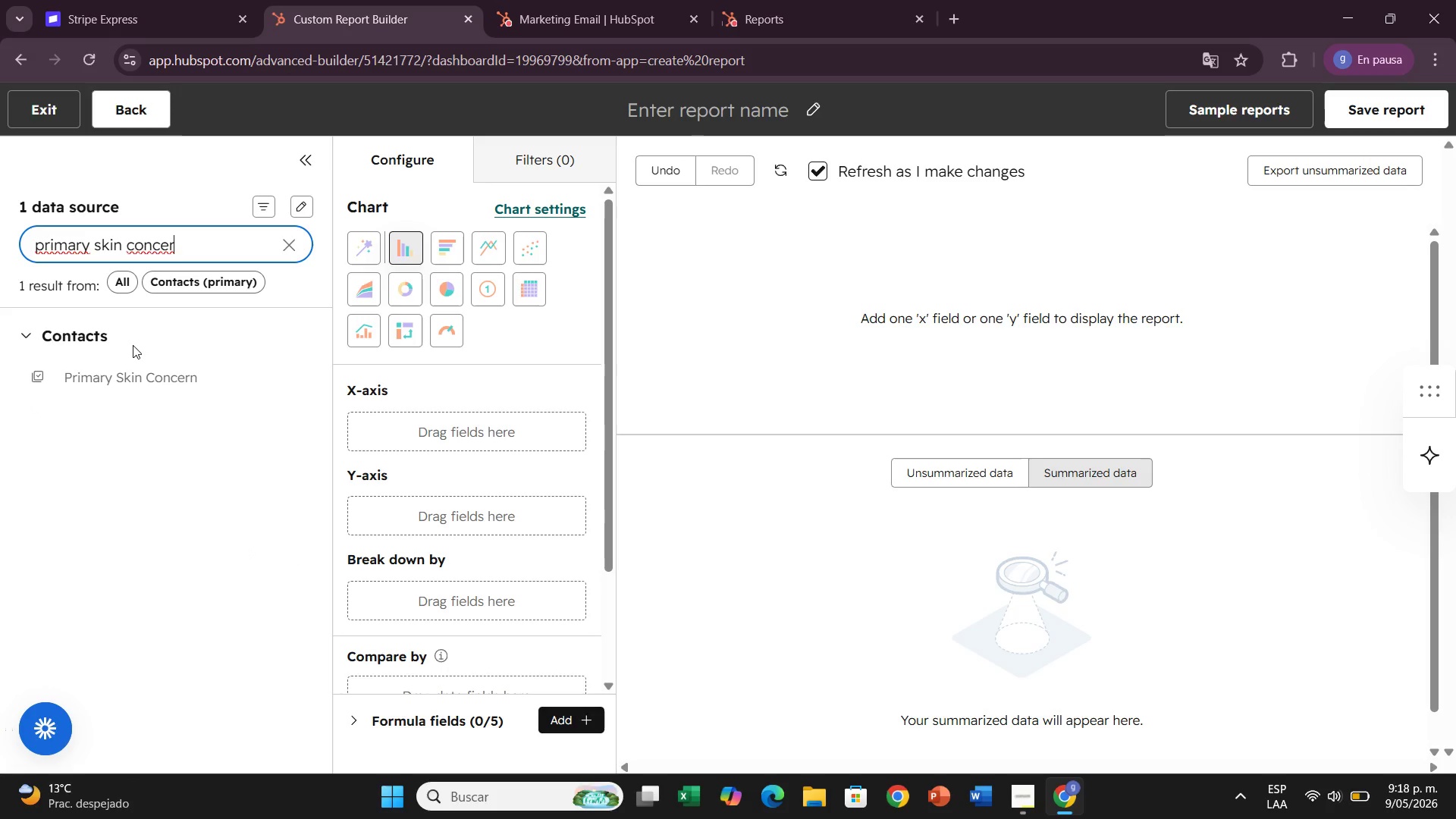 
wait(7.08)
 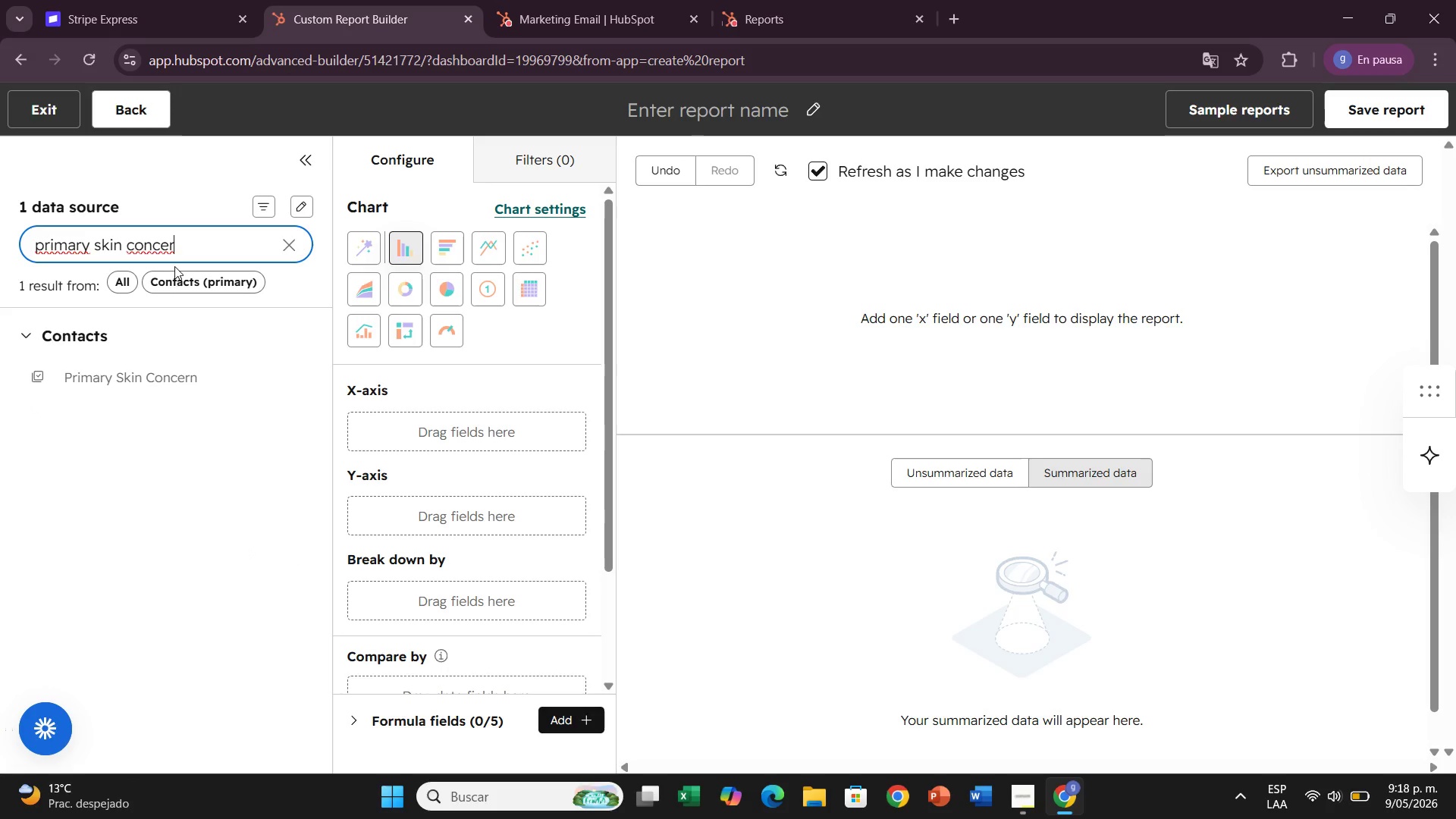 
left_click_drag(start_coordinate=[128, 364], to_coordinate=[378, 423])
 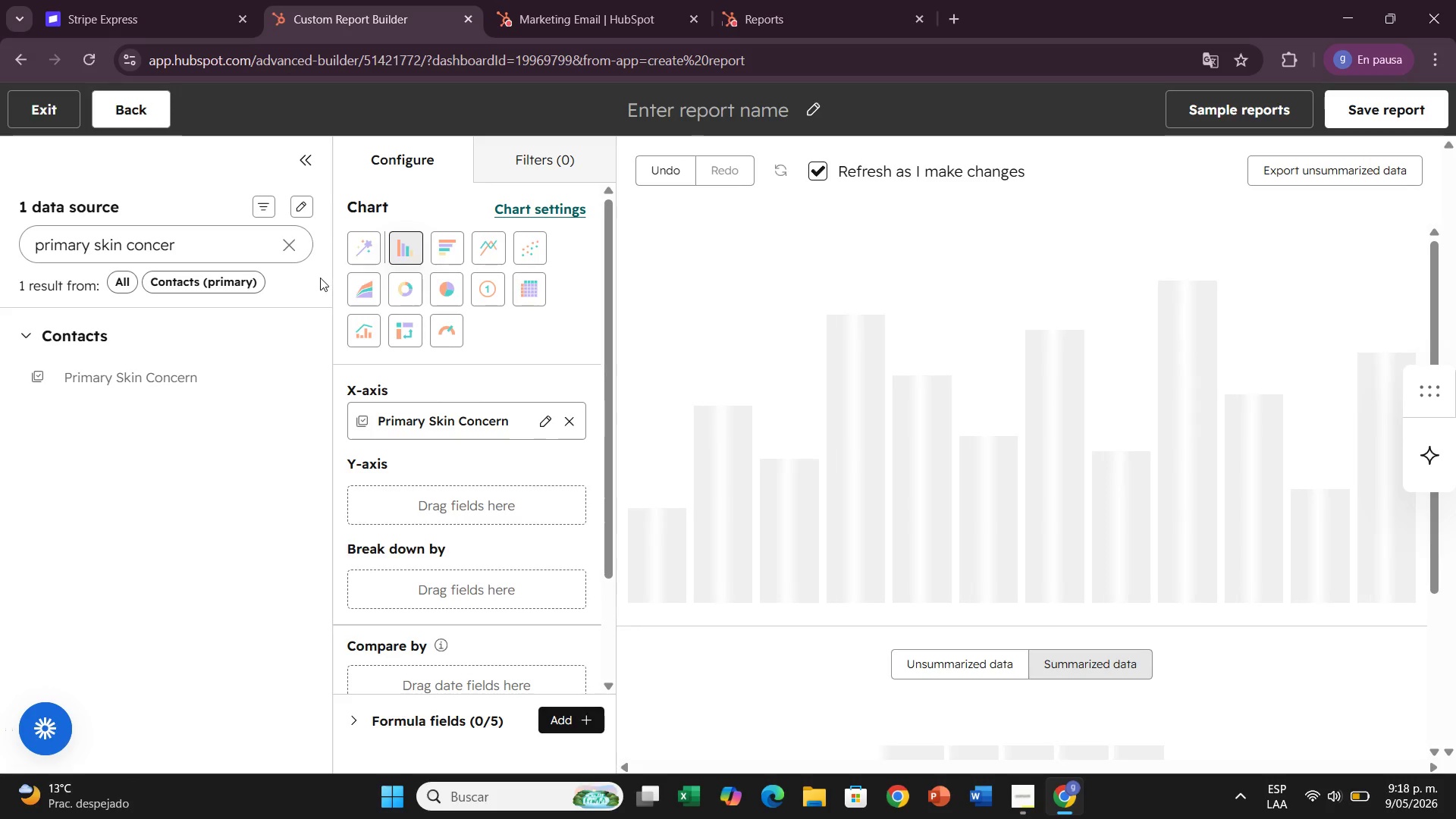 
left_click([290, 244])
 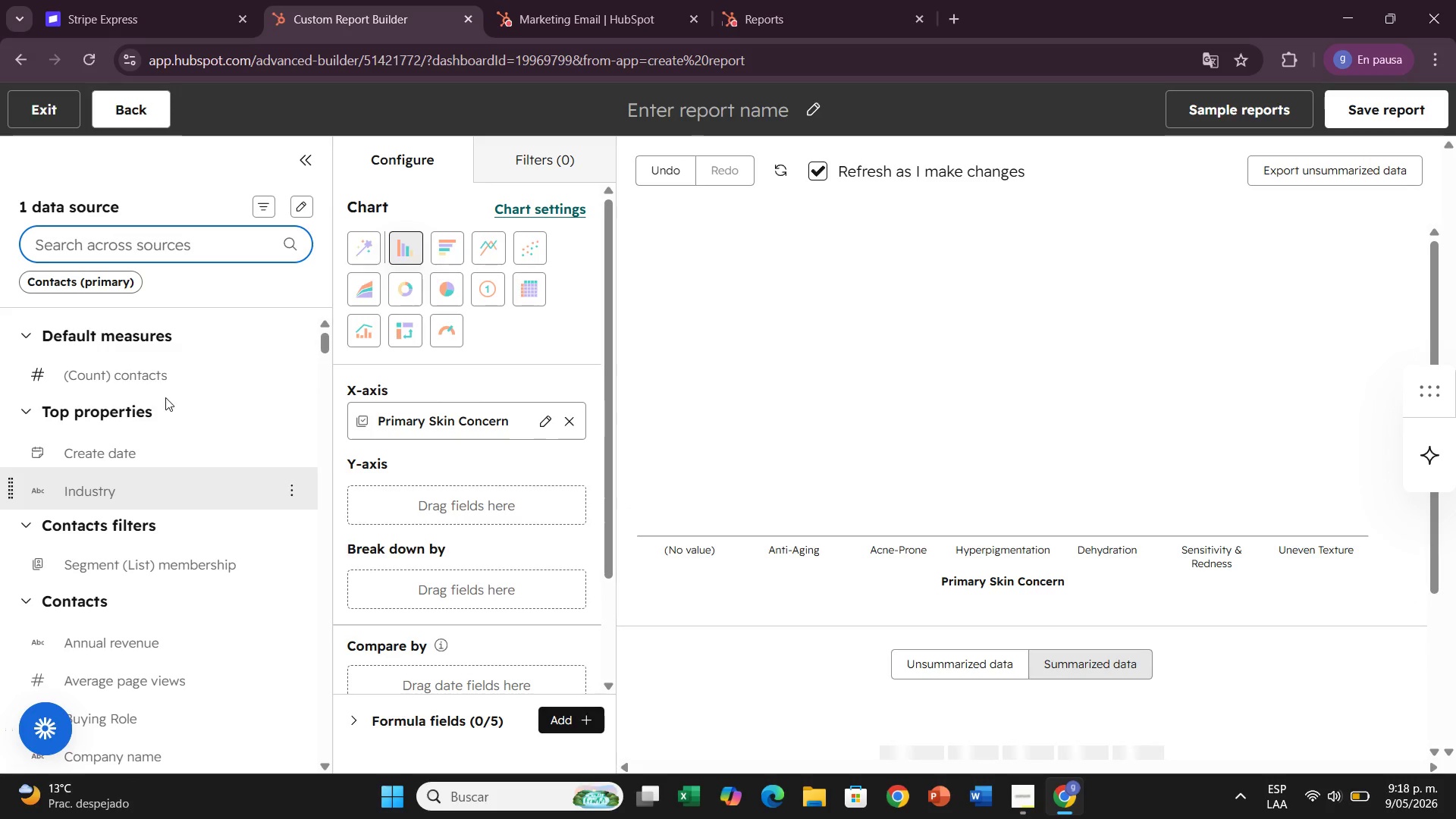 
left_click_drag(start_coordinate=[163, 372], to_coordinate=[364, 502])
 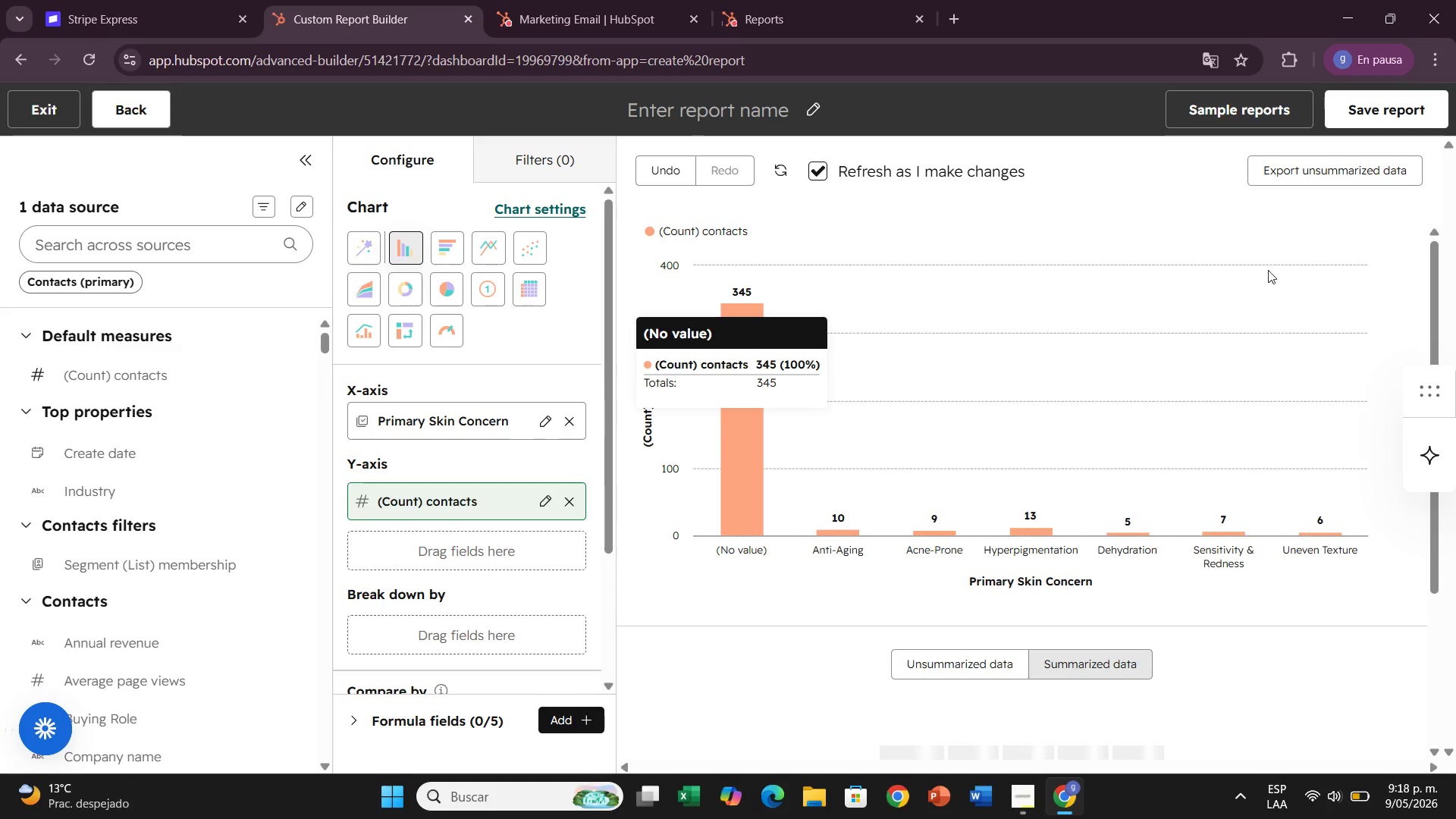 
left_click([525, 149])
 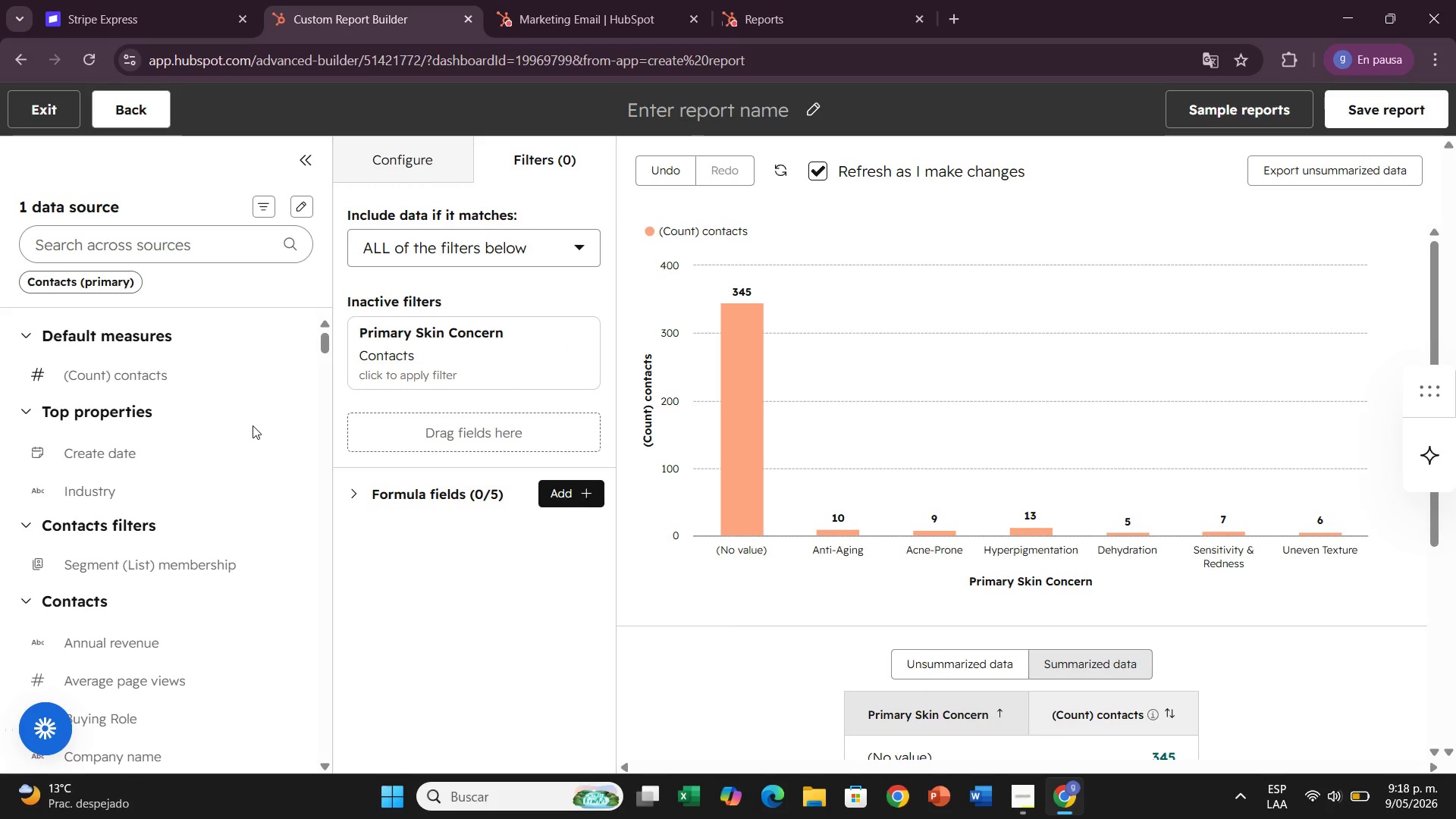 
wait(20.22)
 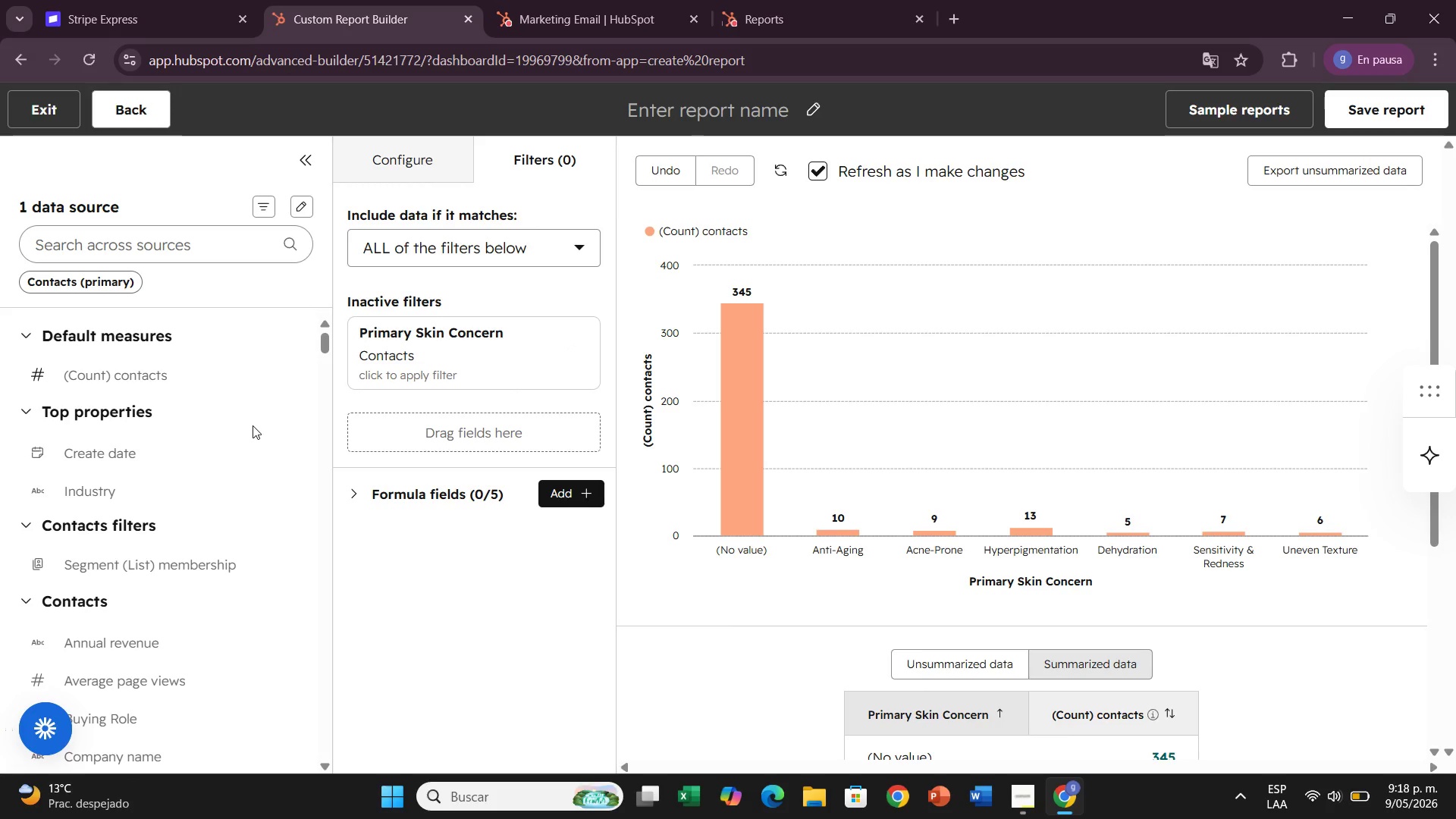 
left_click([237, 250])
 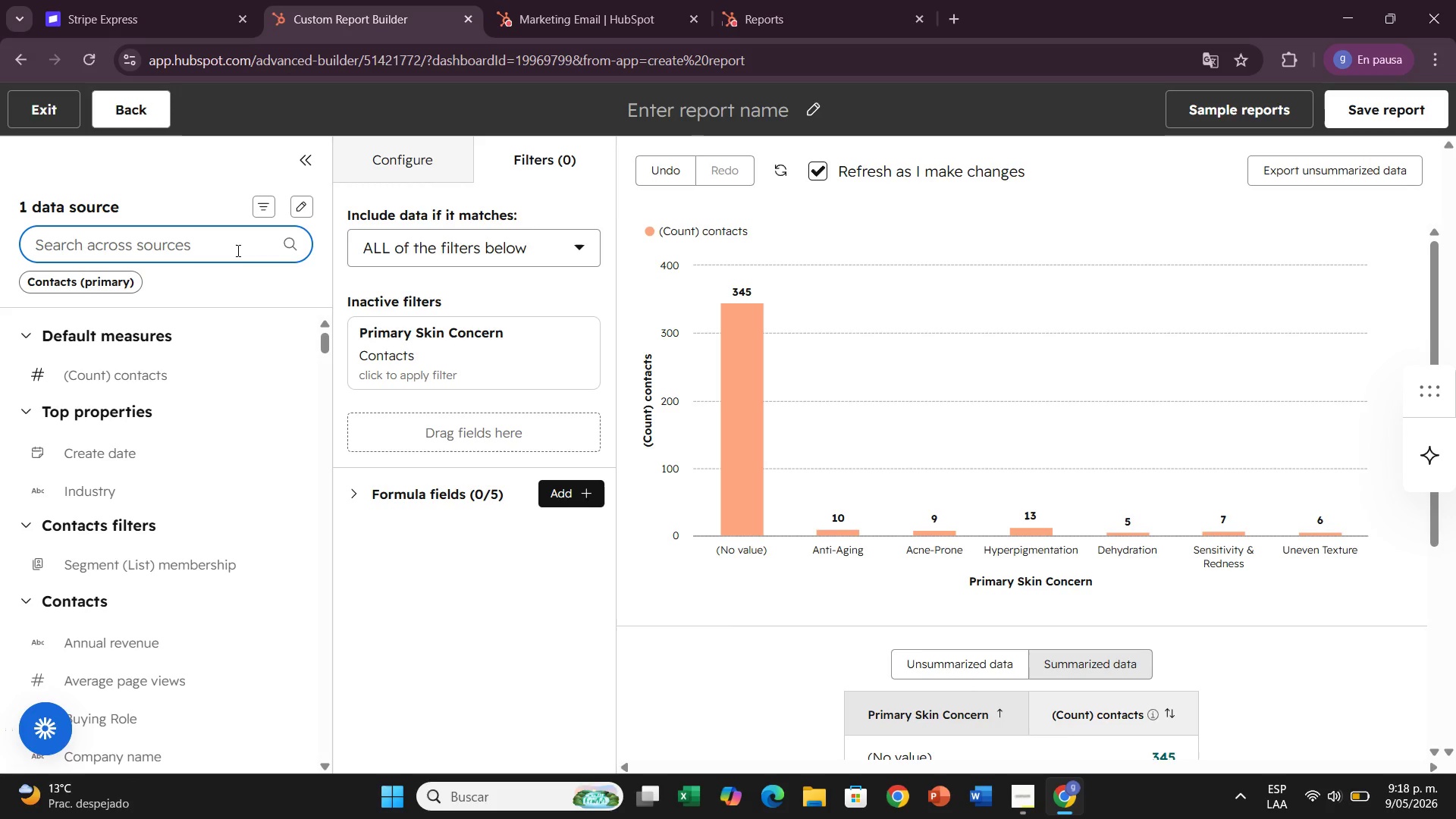 
type(impo)
 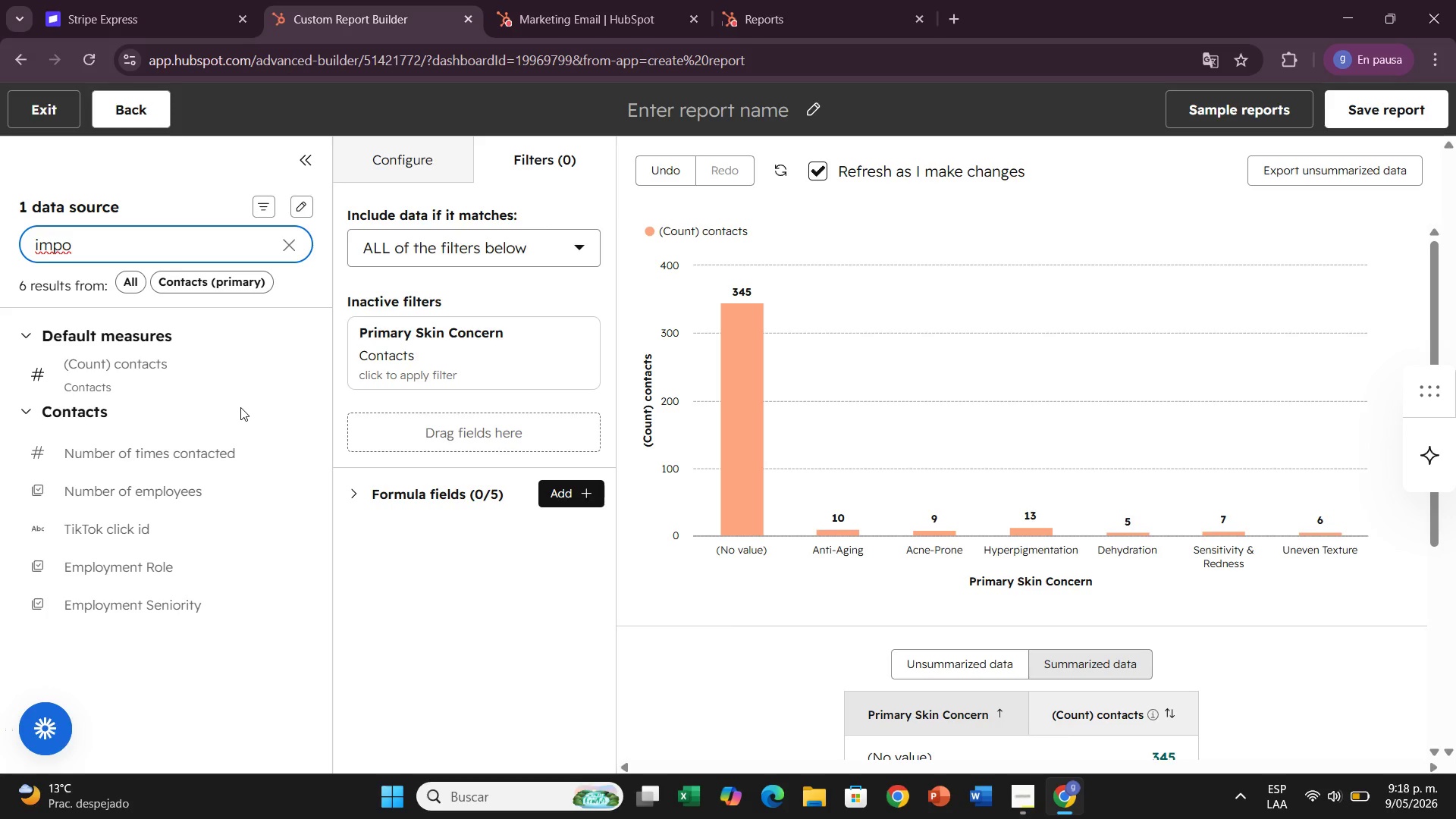 
type(rt)
 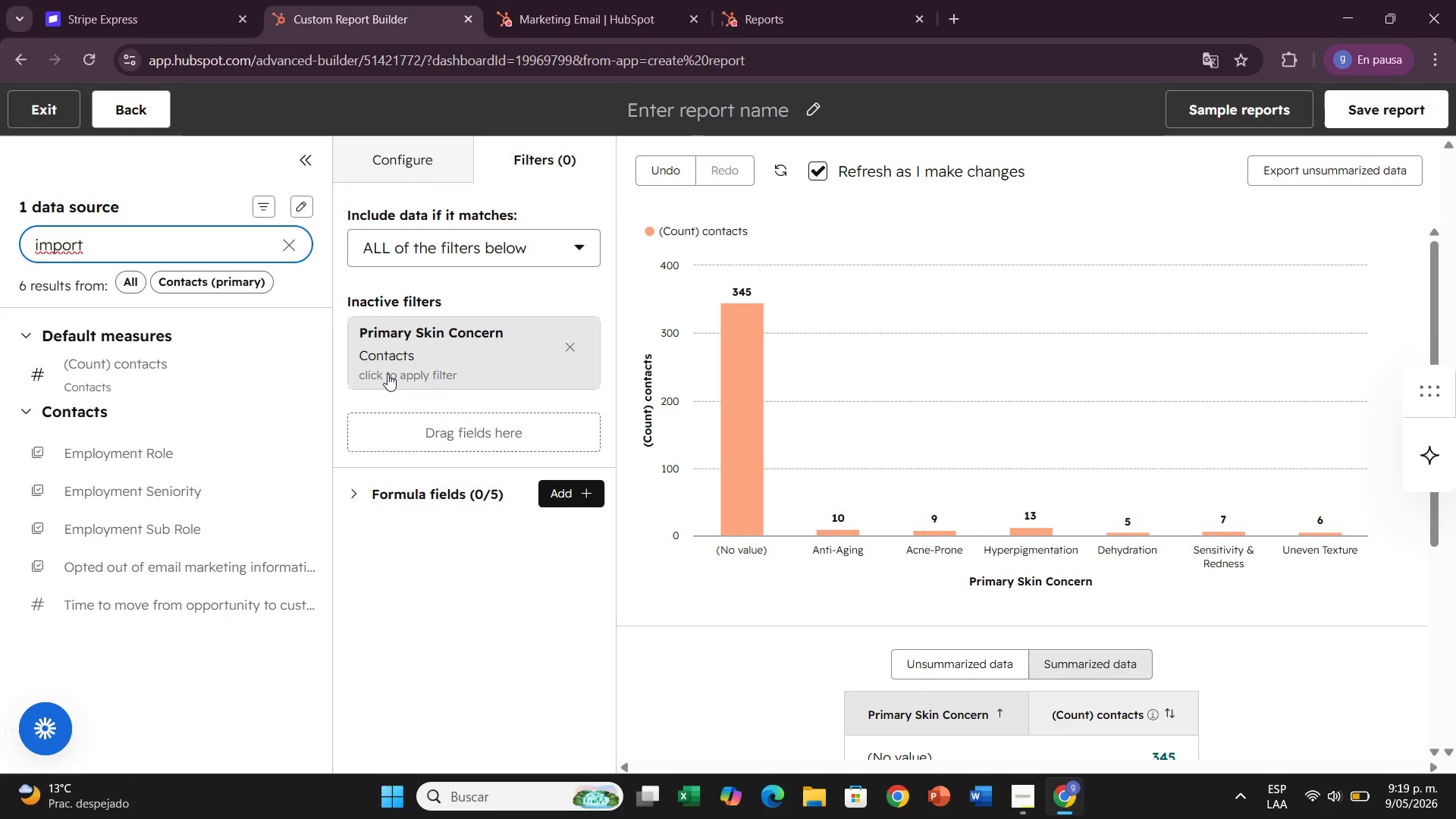 
wait(34.31)
 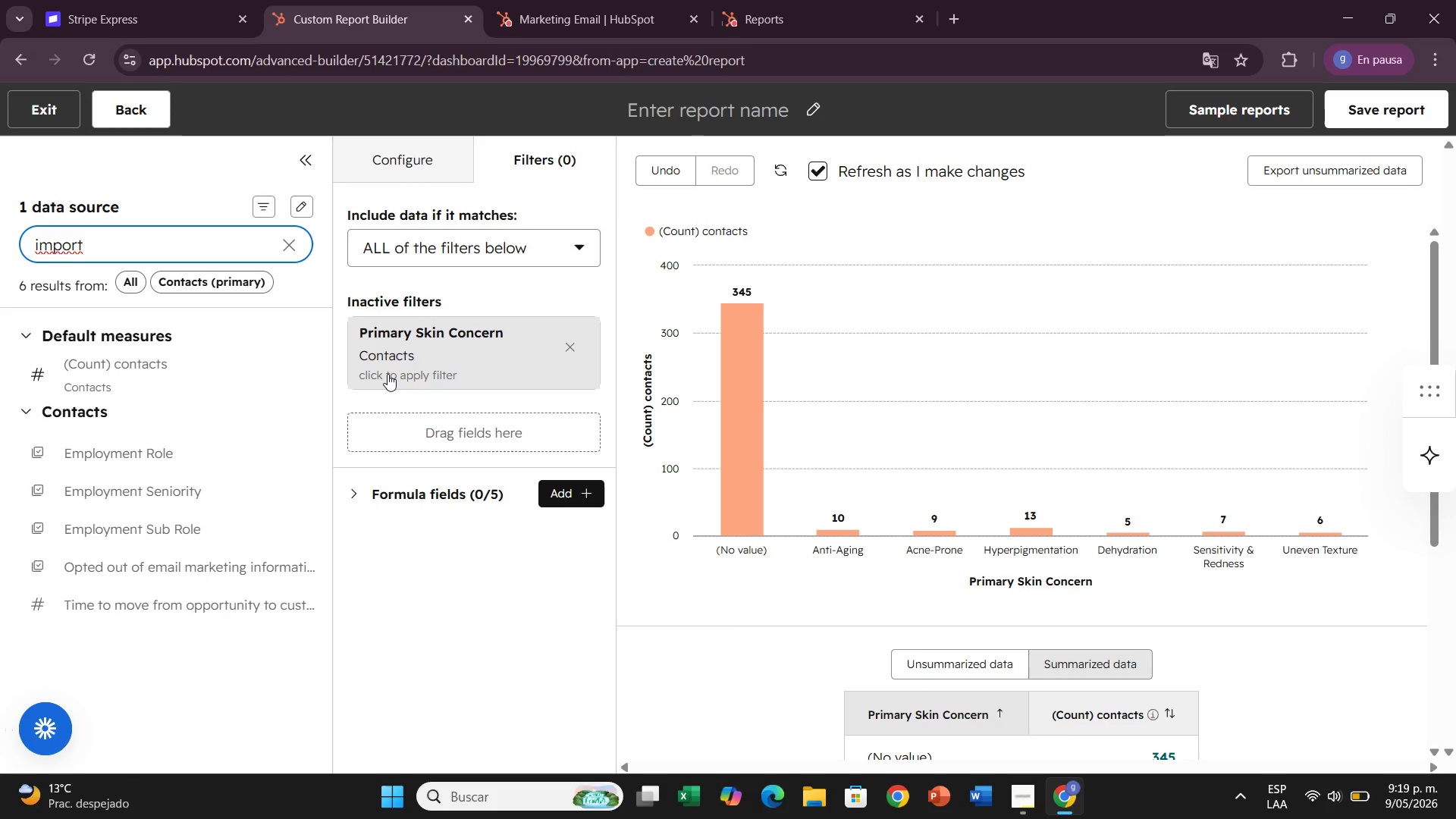 
left_click([419, 371])
 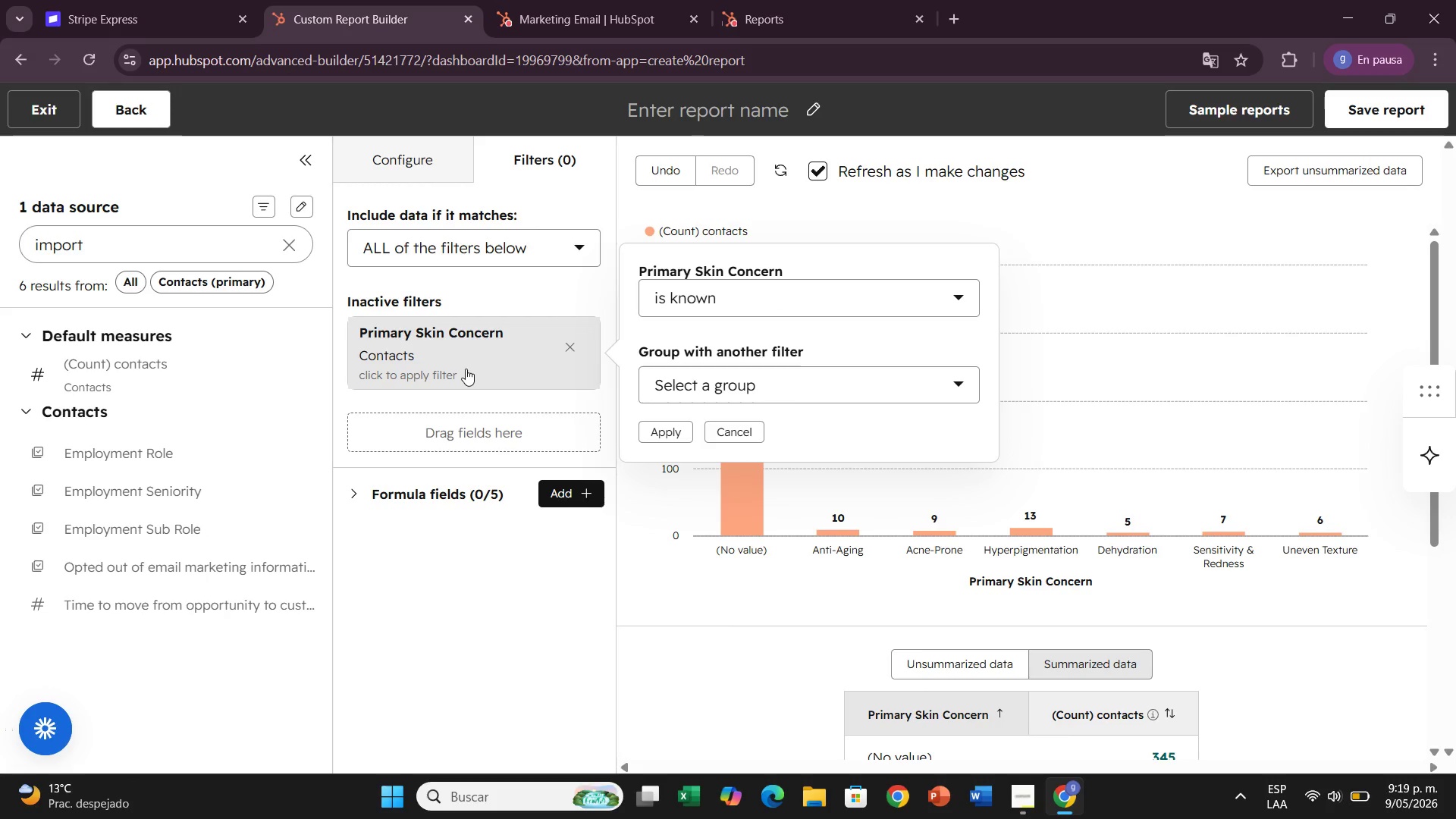 
wait(5.14)
 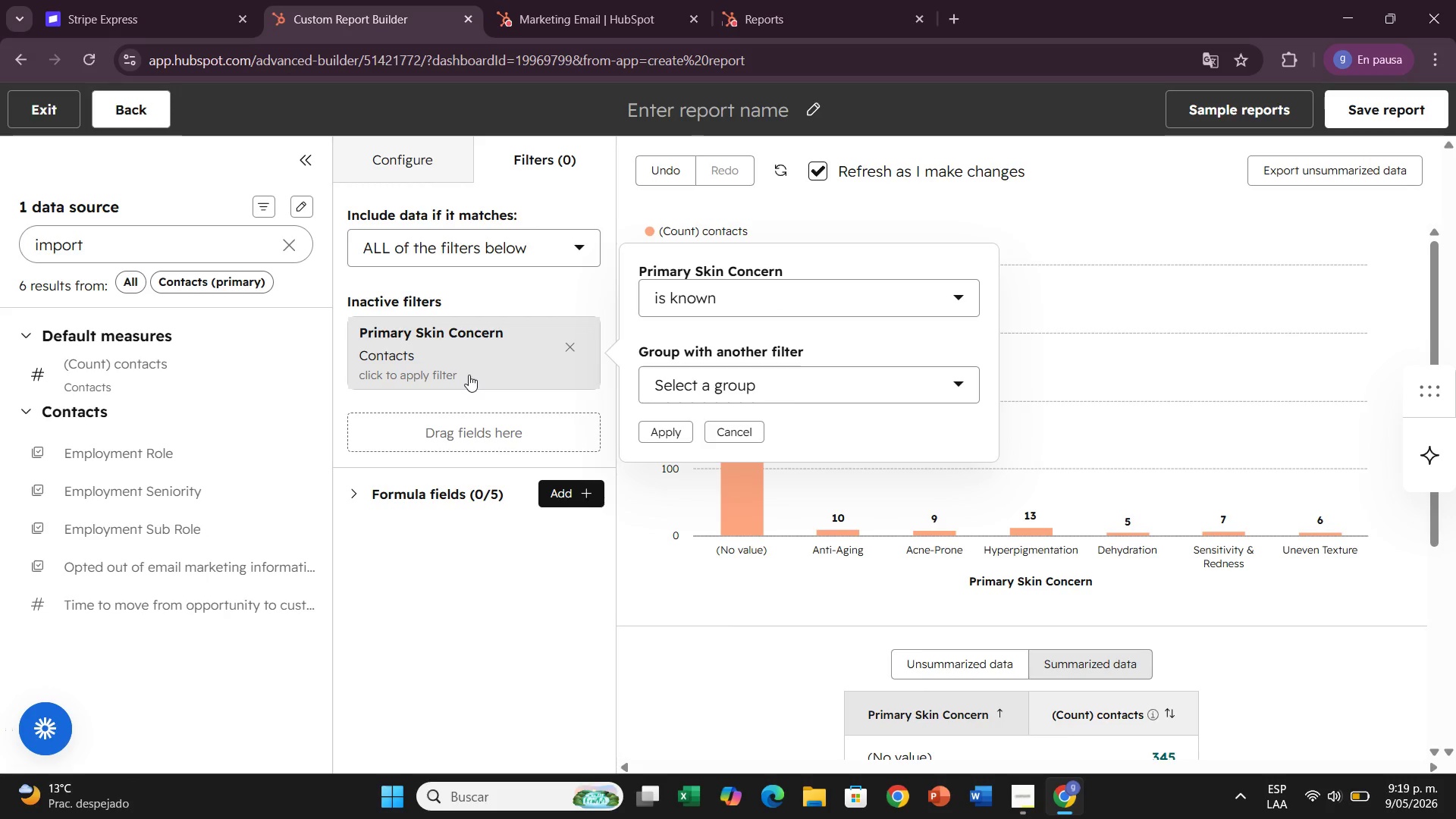 
left_click([716, 381])
 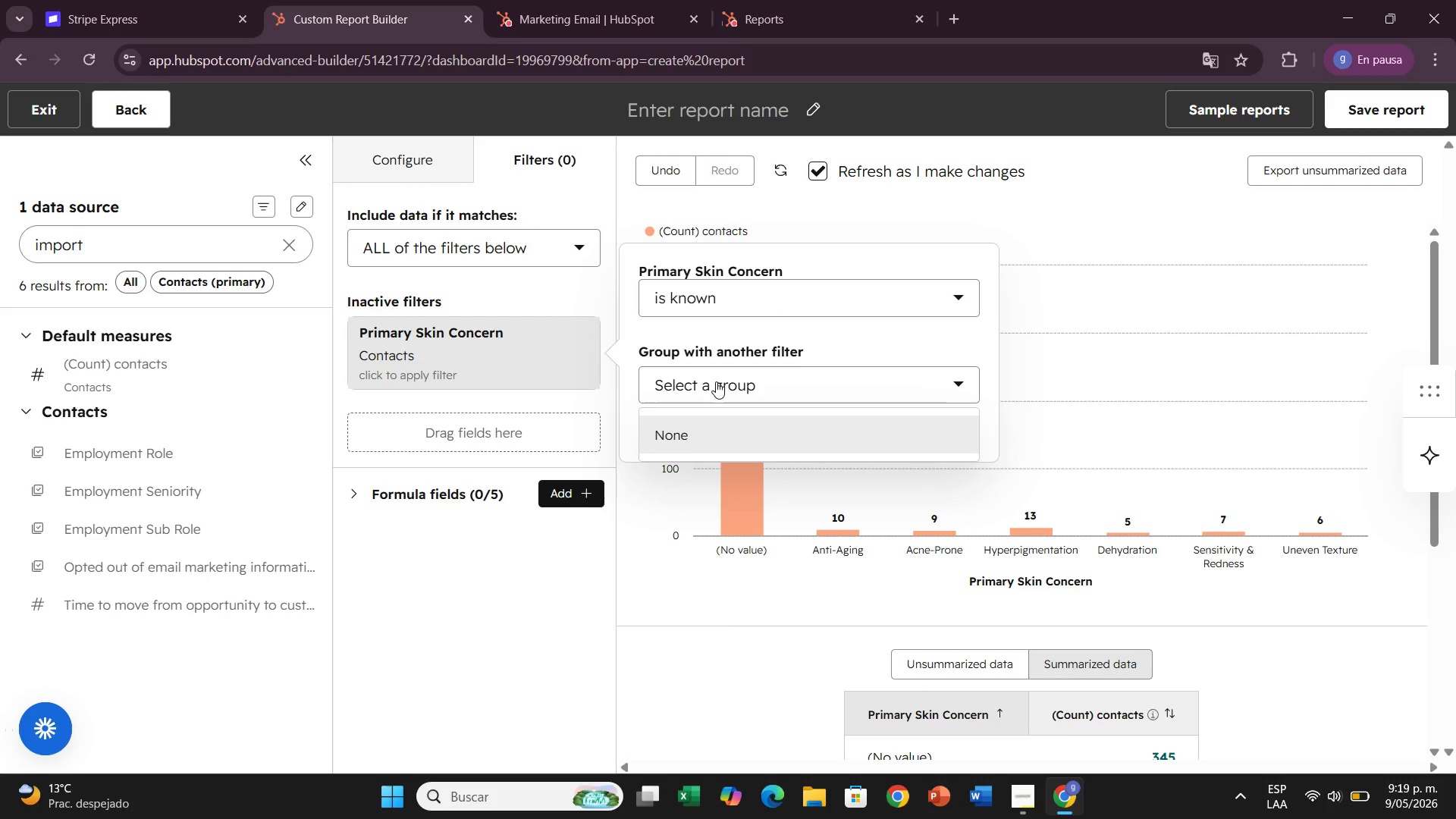 
left_click([716, 381])
 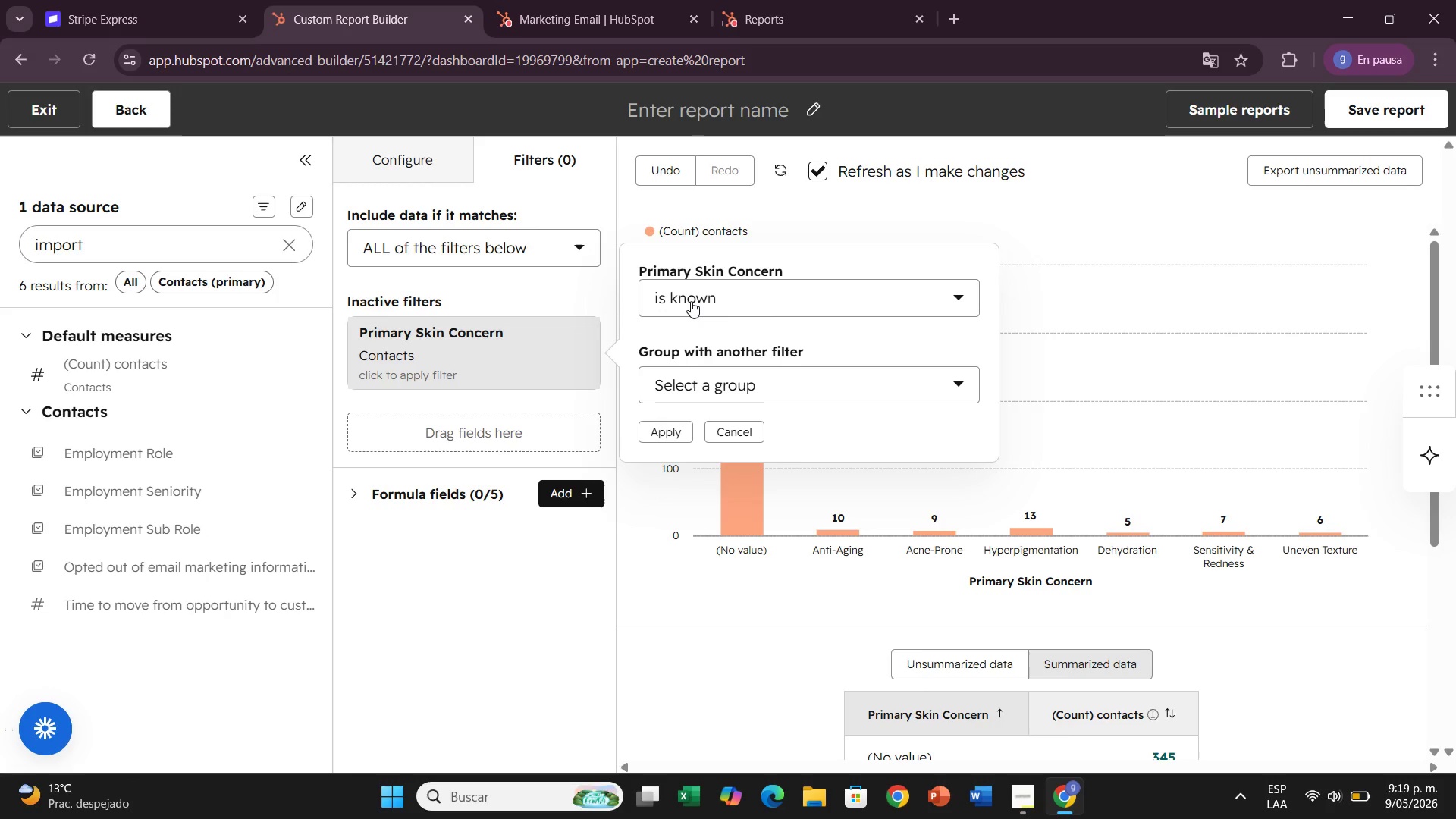 
left_click([691, 301])
 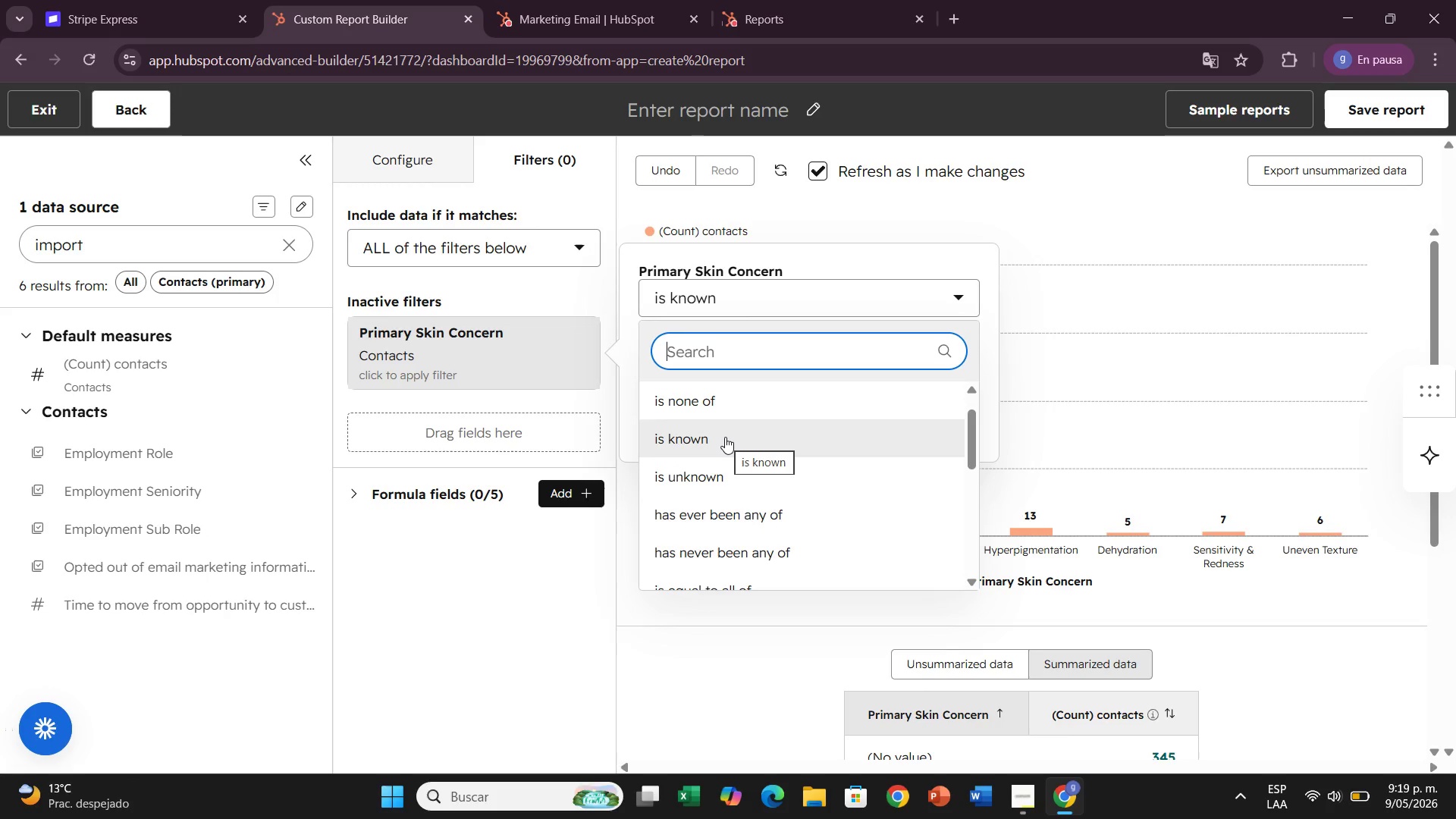 
wait(6.17)
 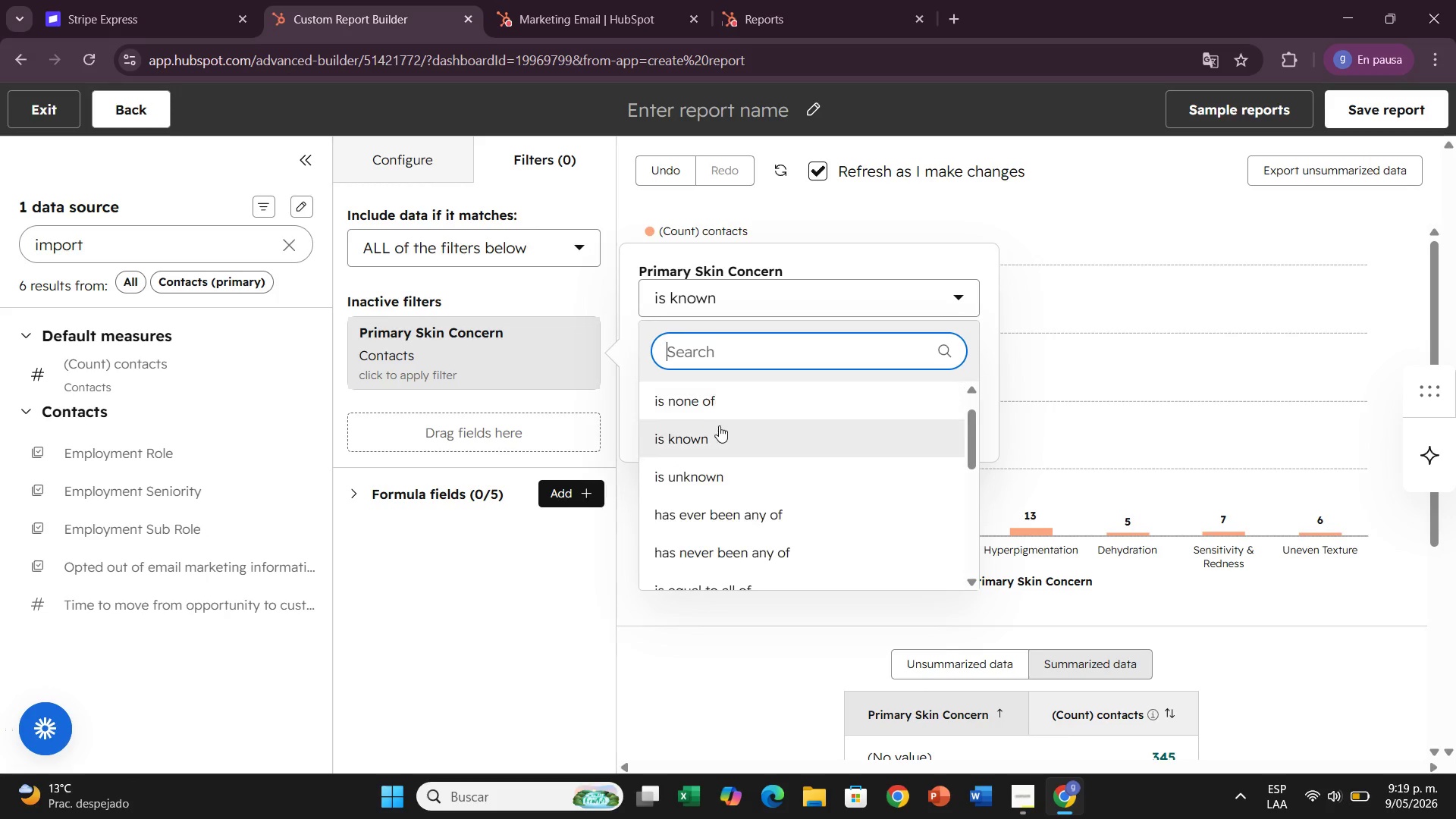 
scroll: coordinate [777, 463], scroll_direction: down, amount: 5.0
 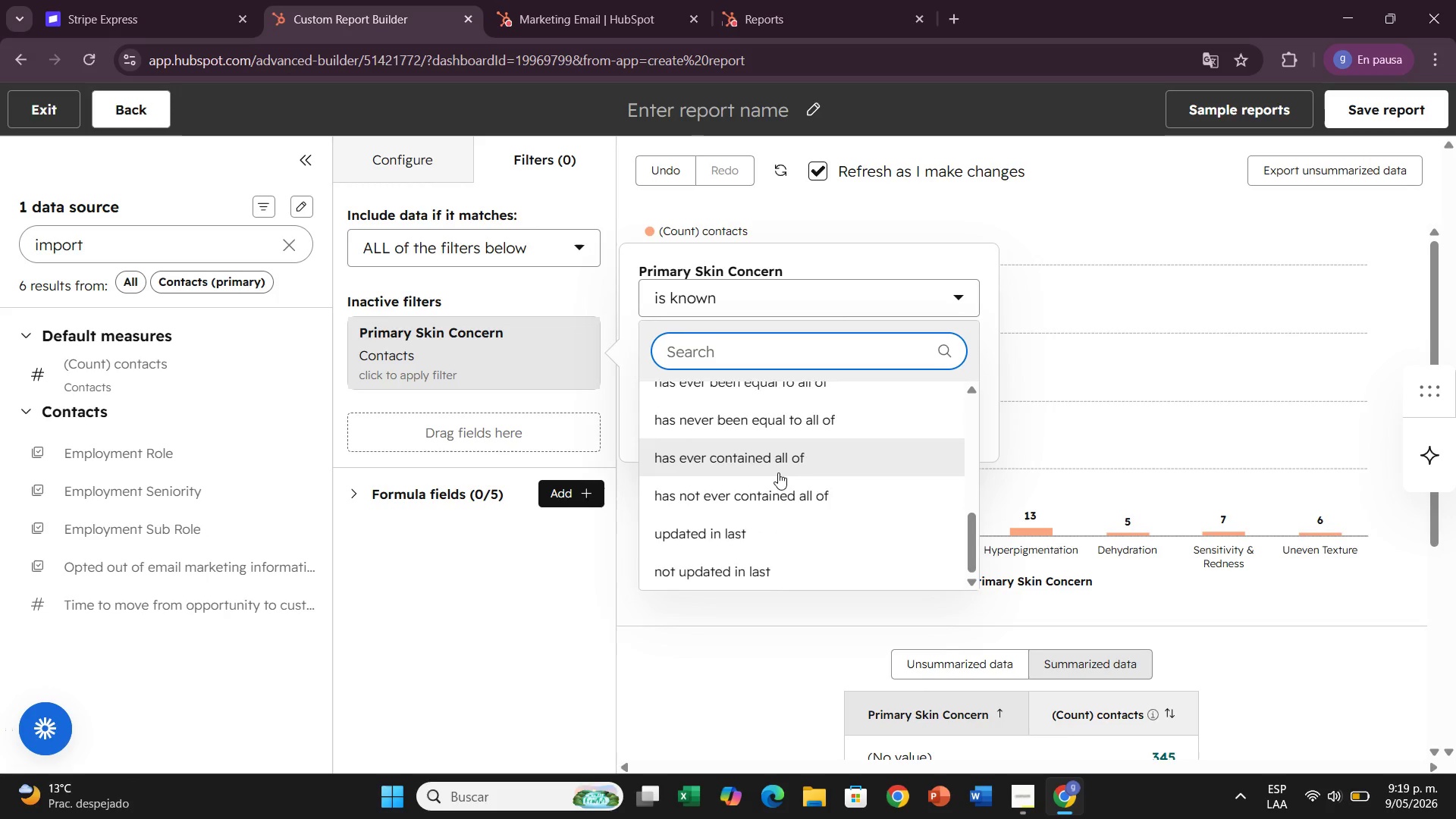 
scroll: coordinate [773, 466], scroll_direction: up, amount: 3.0
 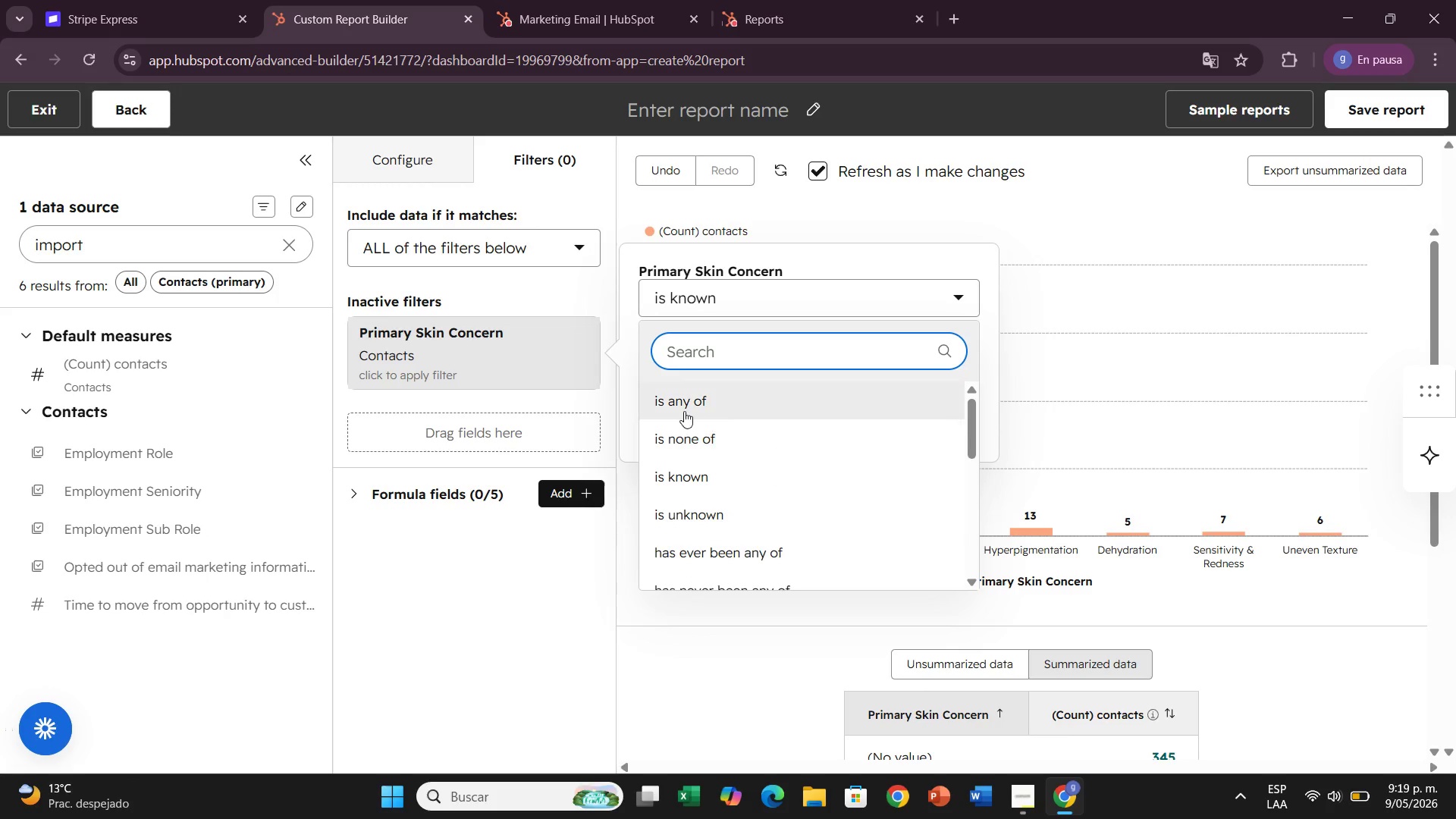 
left_click([684, 411])
 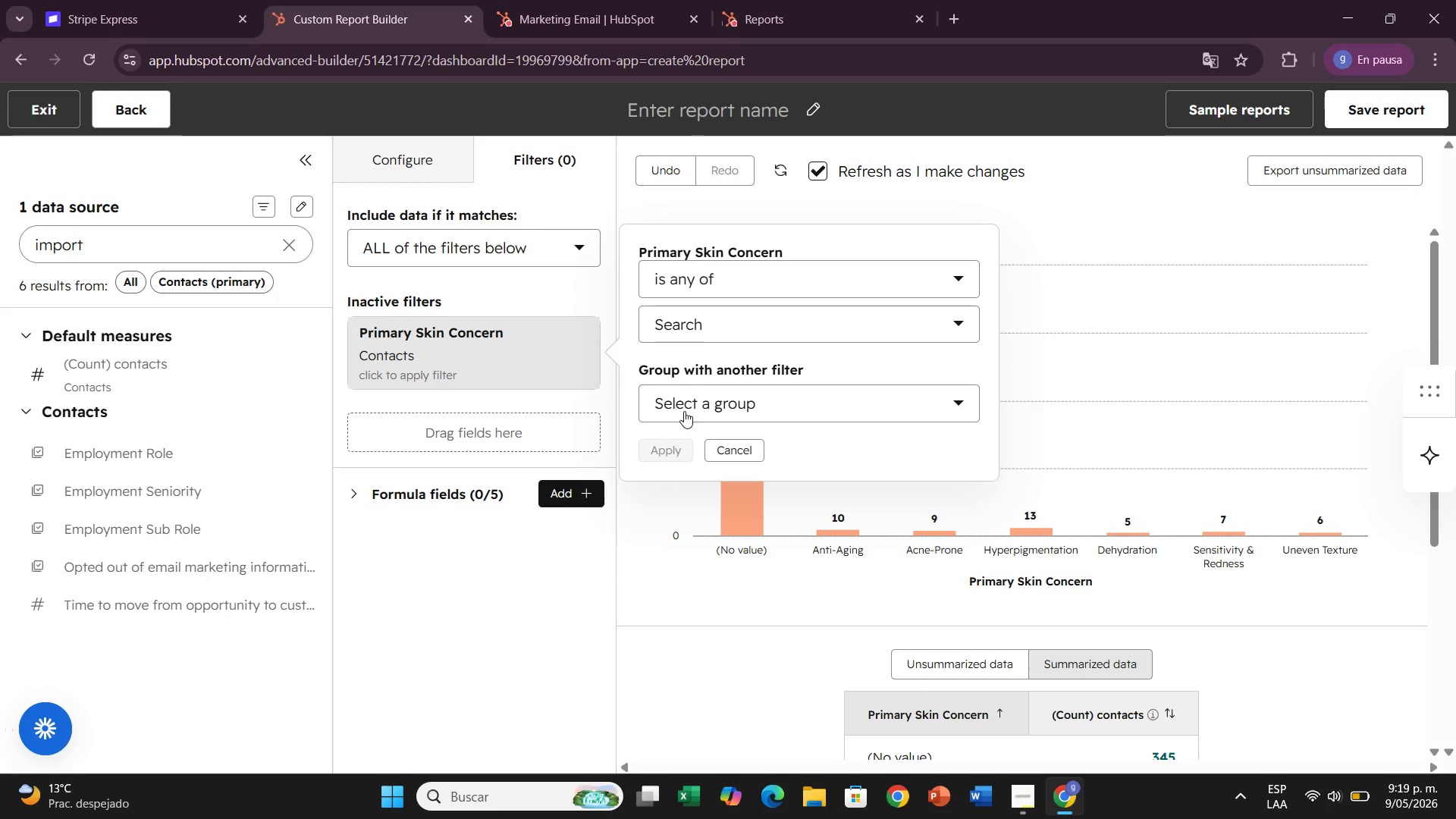 
left_click([684, 411])
 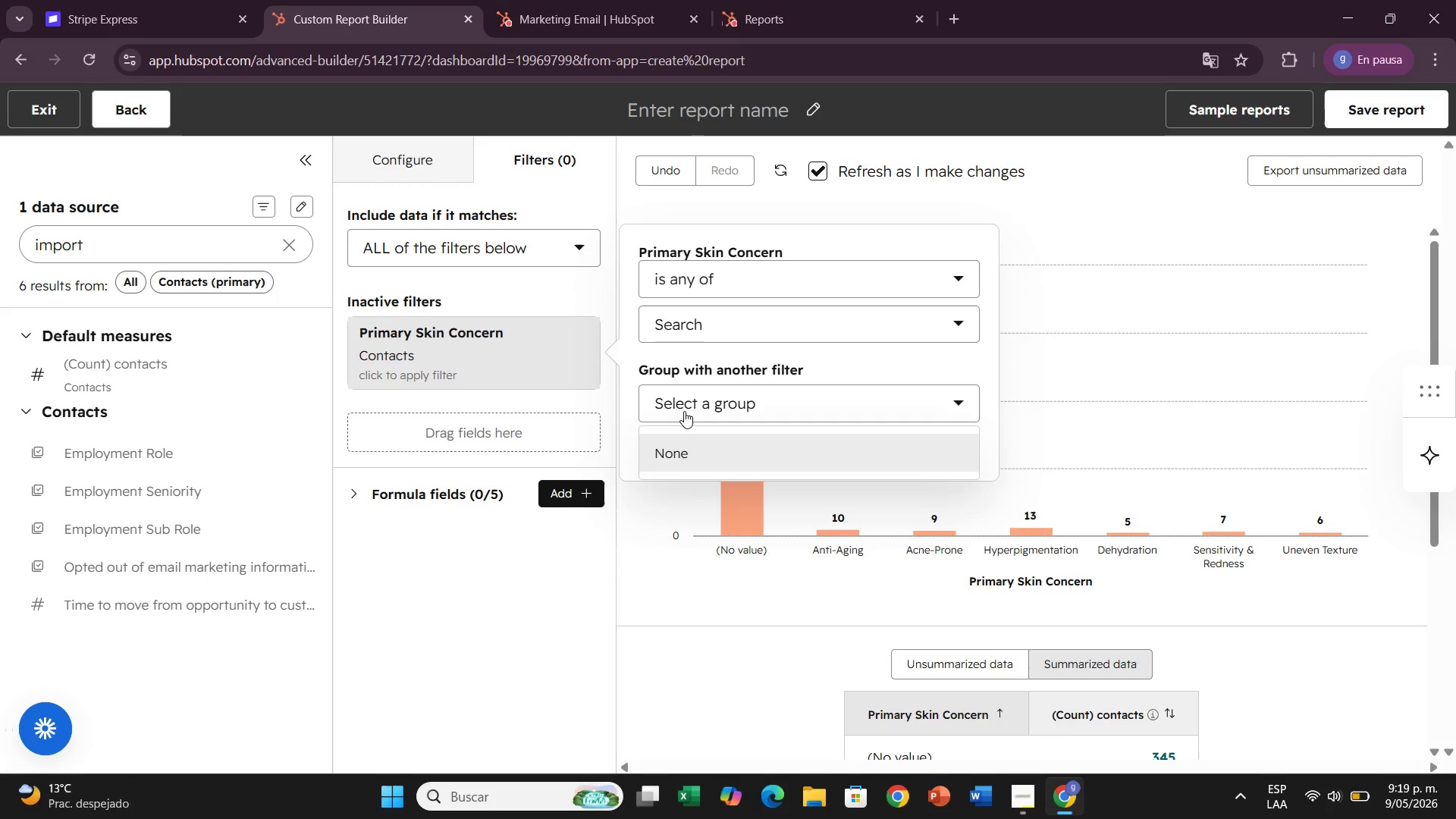 
wait(20.34)
 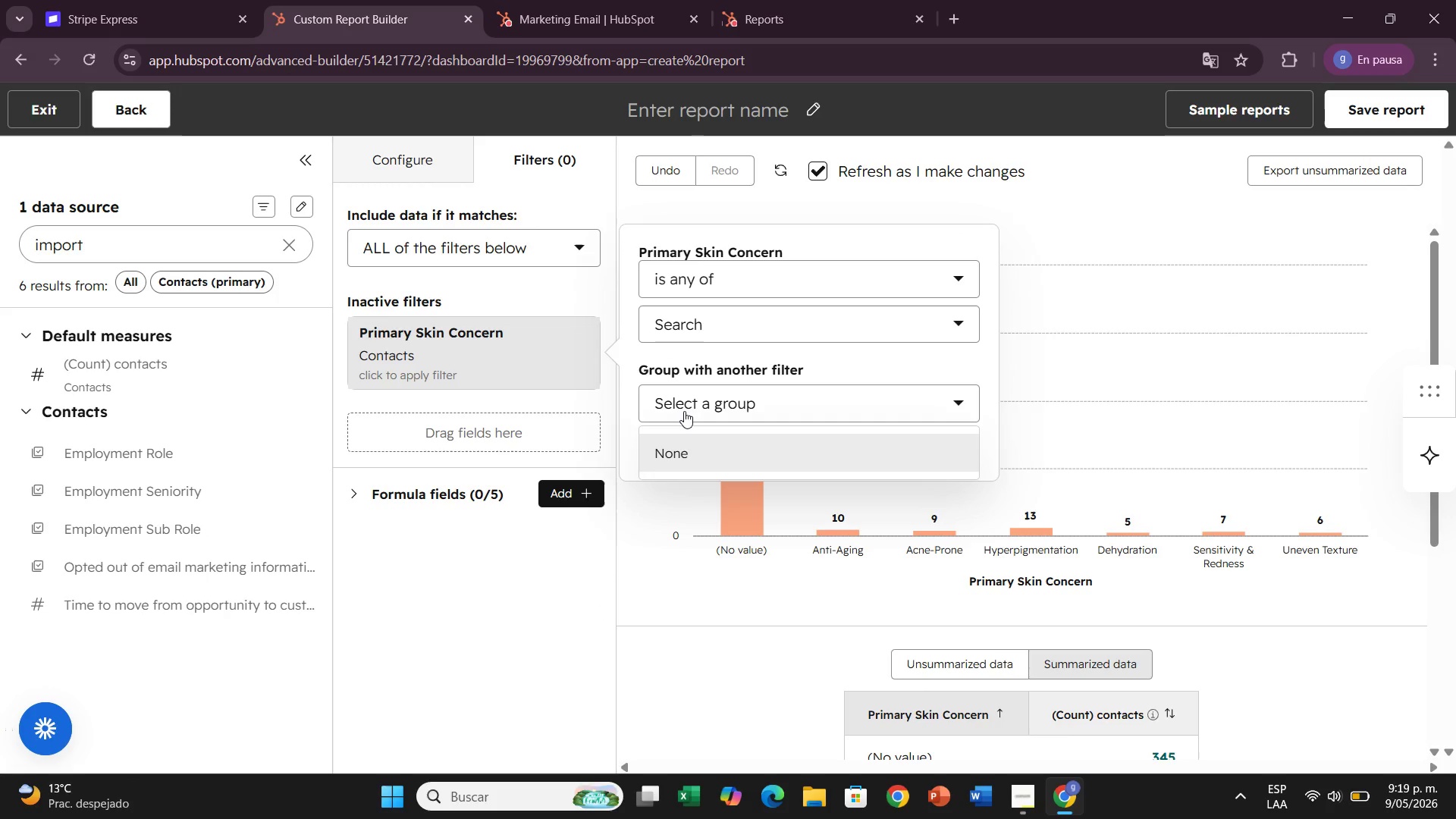 
left_click([686, 339])
 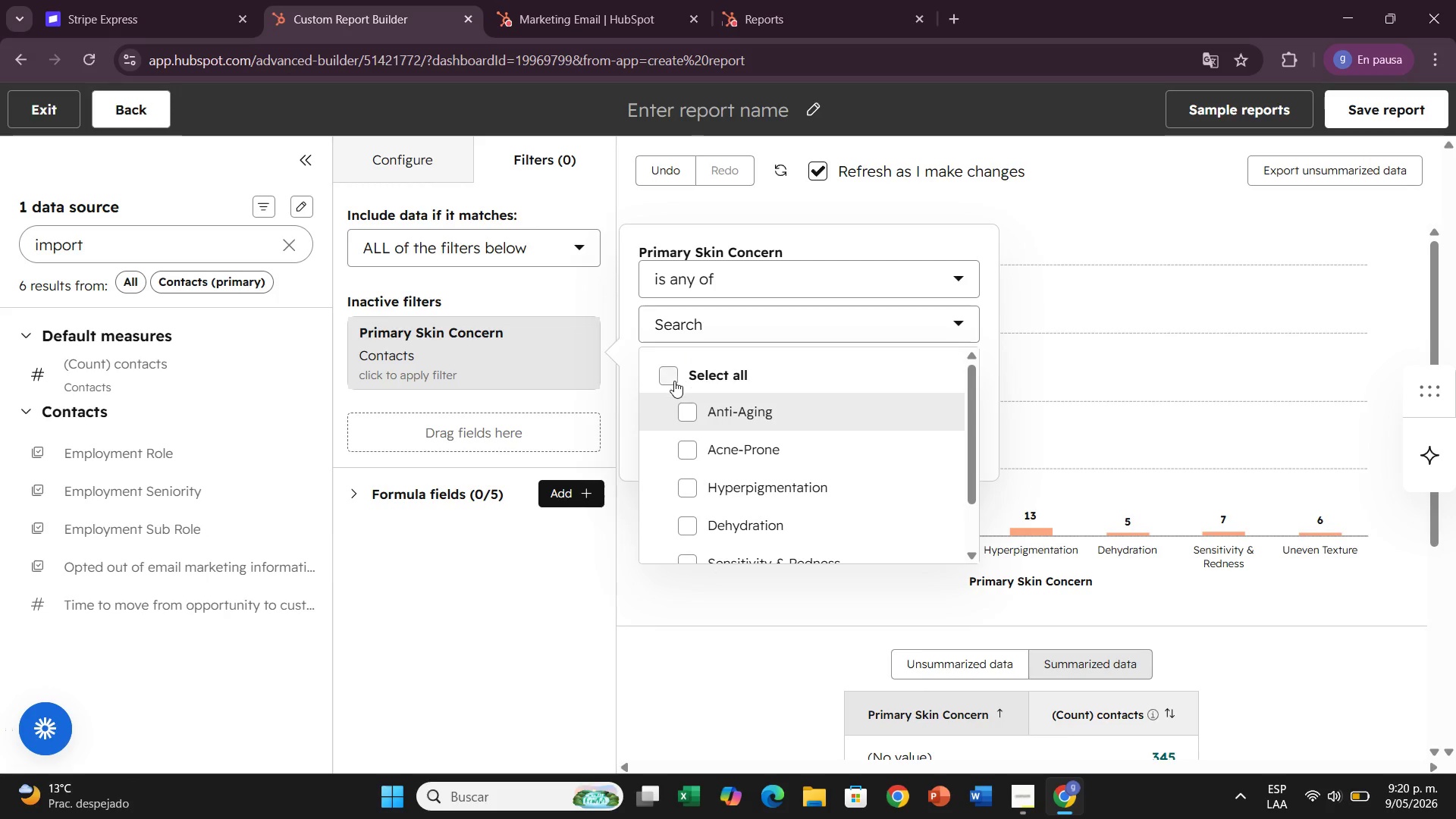 
left_click([667, 387])
 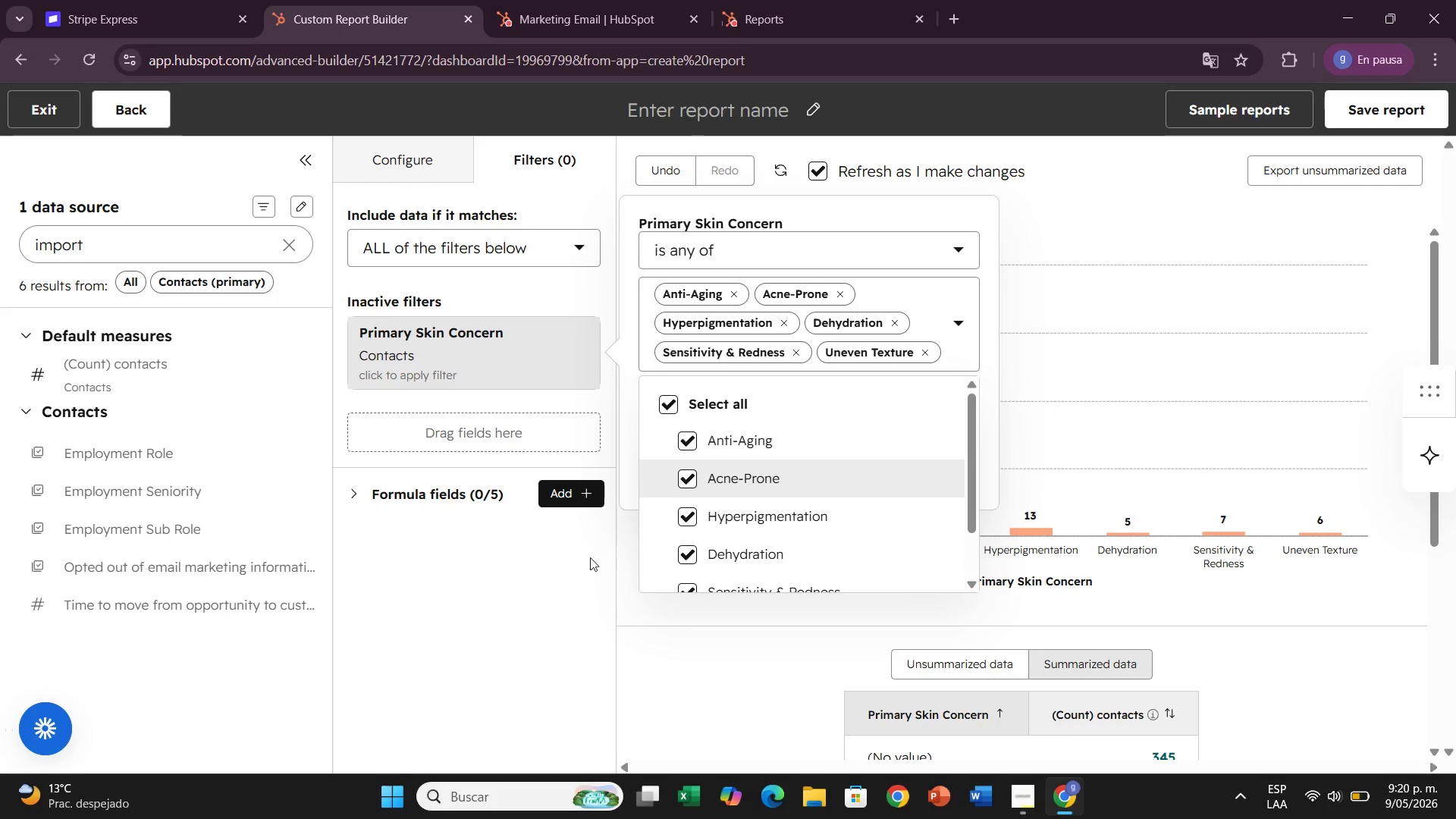 
left_click([583, 564])
 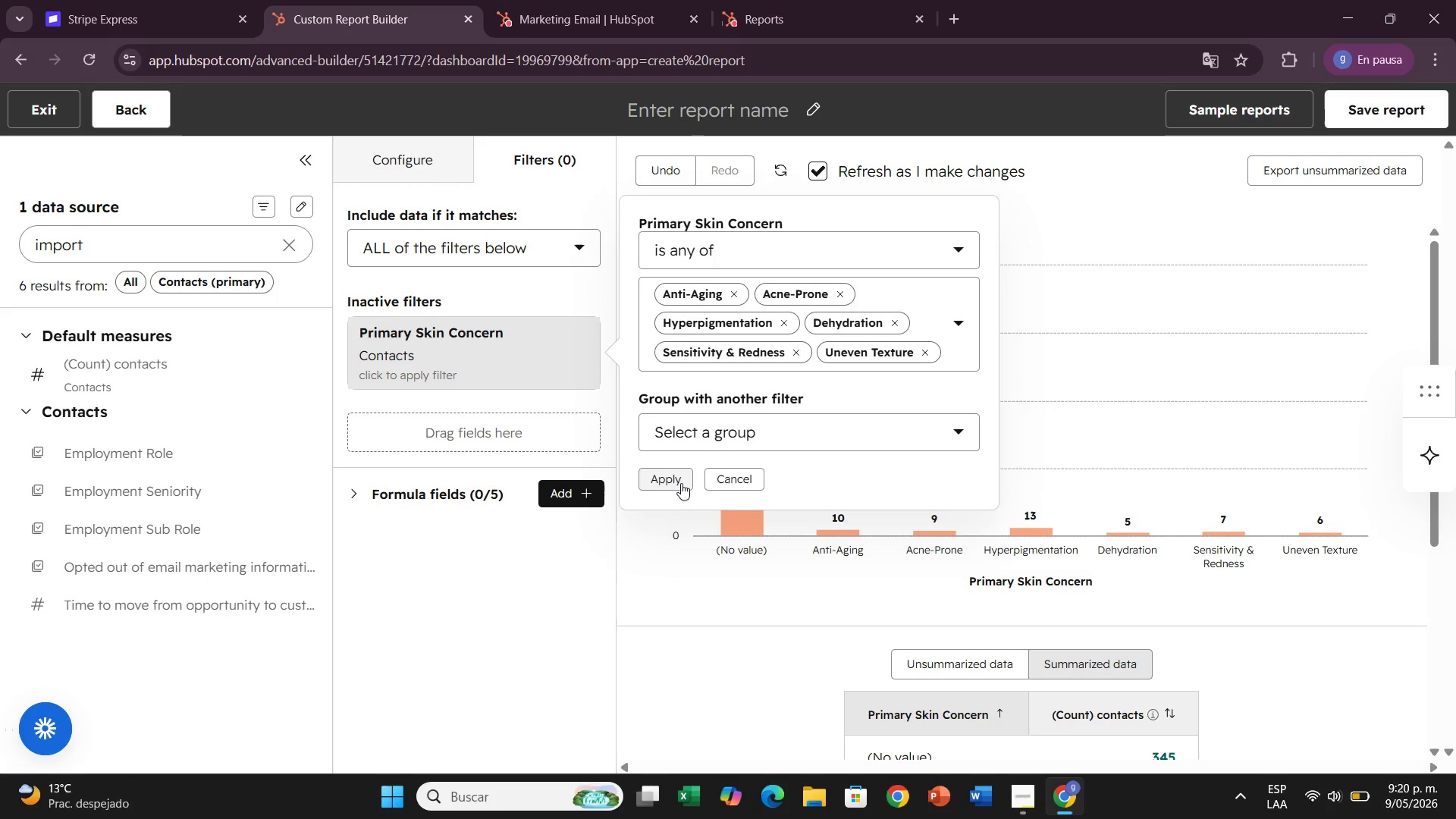 
left_click([681, 483])
 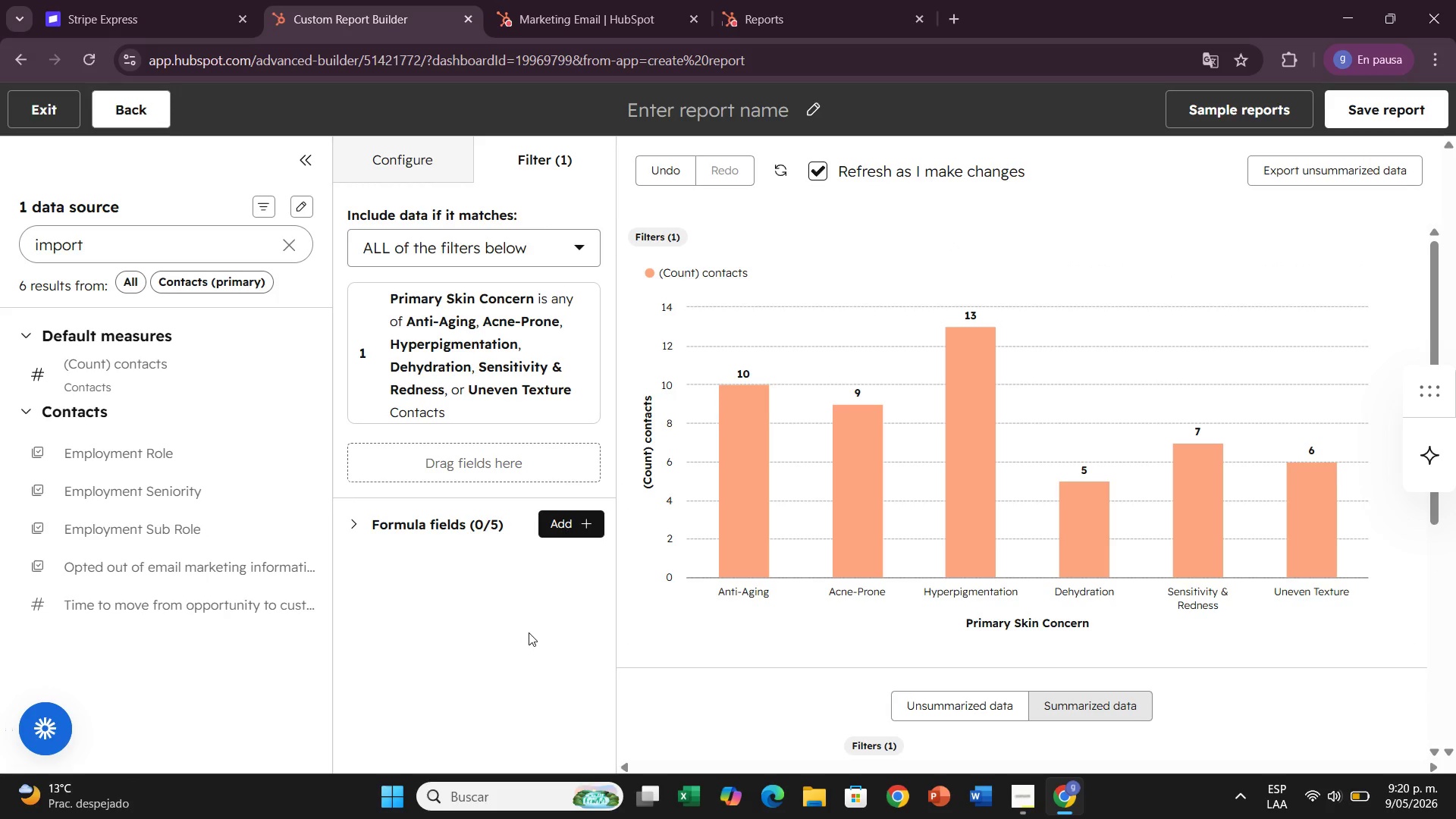 
wait(5.47)
 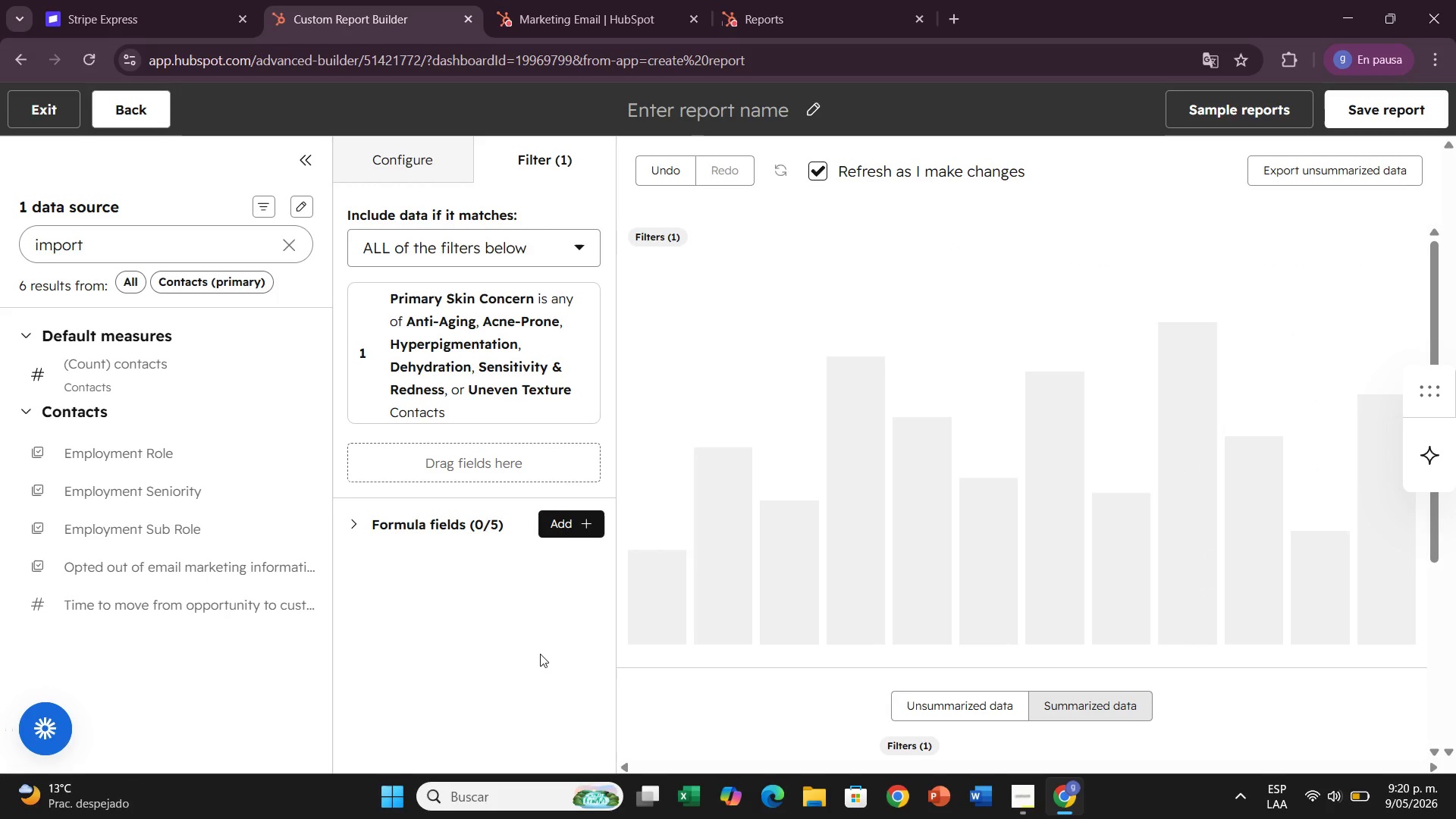 
left_click([689, 190])
 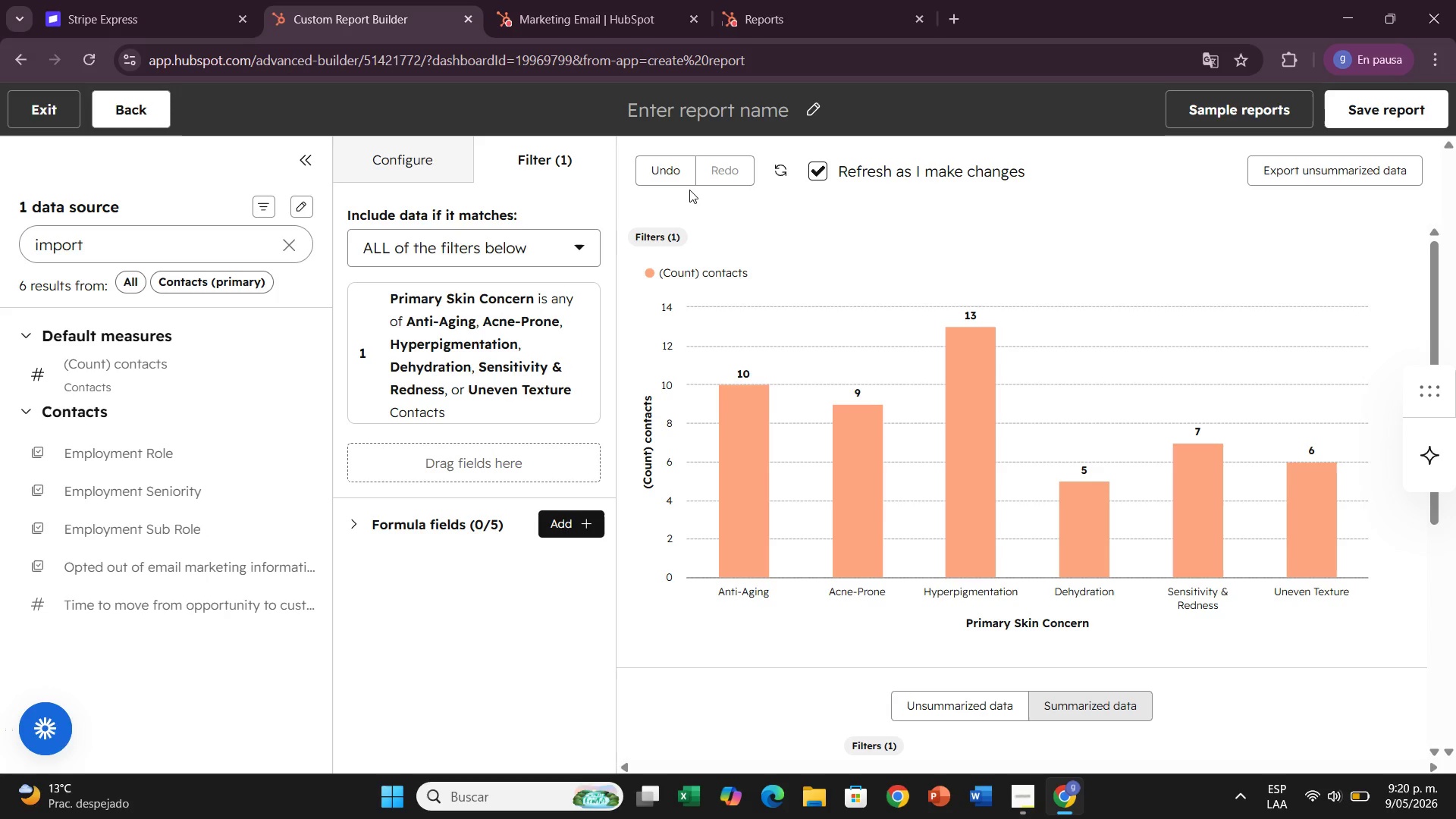 
wait(9.7)
 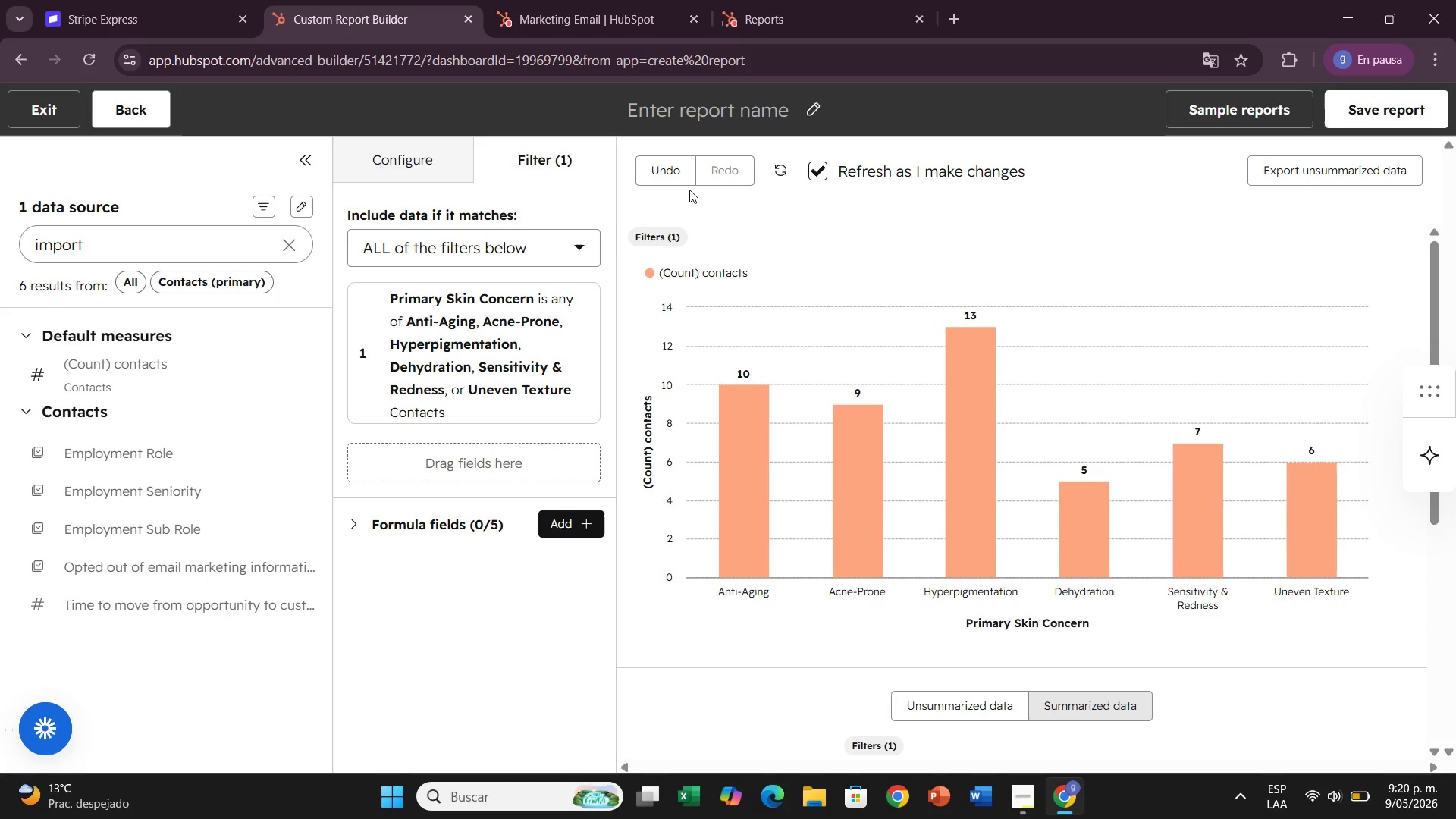 
left_click([805, 111])
 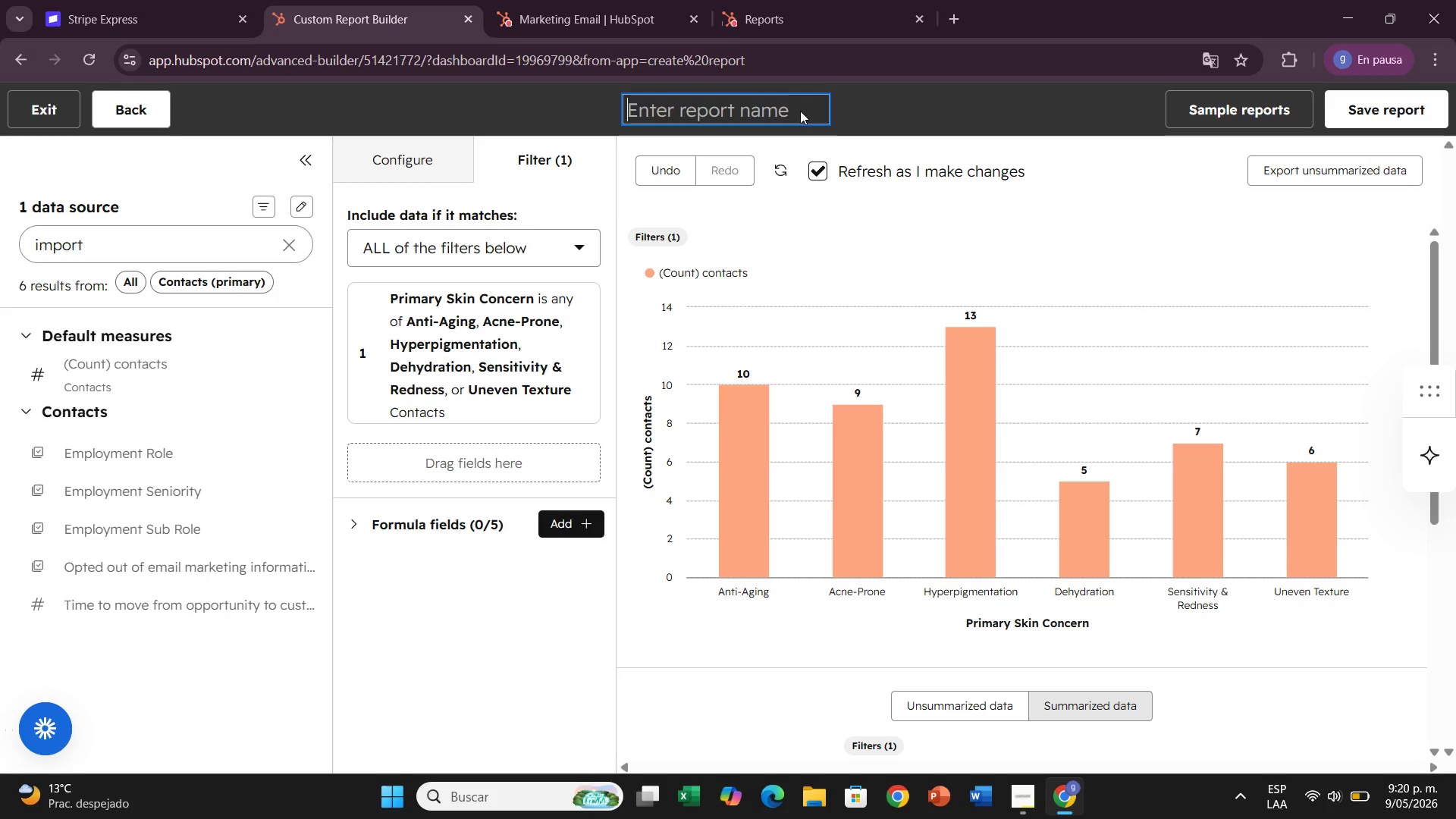 
type(Contacts by Primary Skin CA)
key(Backspace)
type(O)
key(Backspace)
type(oc)
key(Backspace)
type(ncern)
 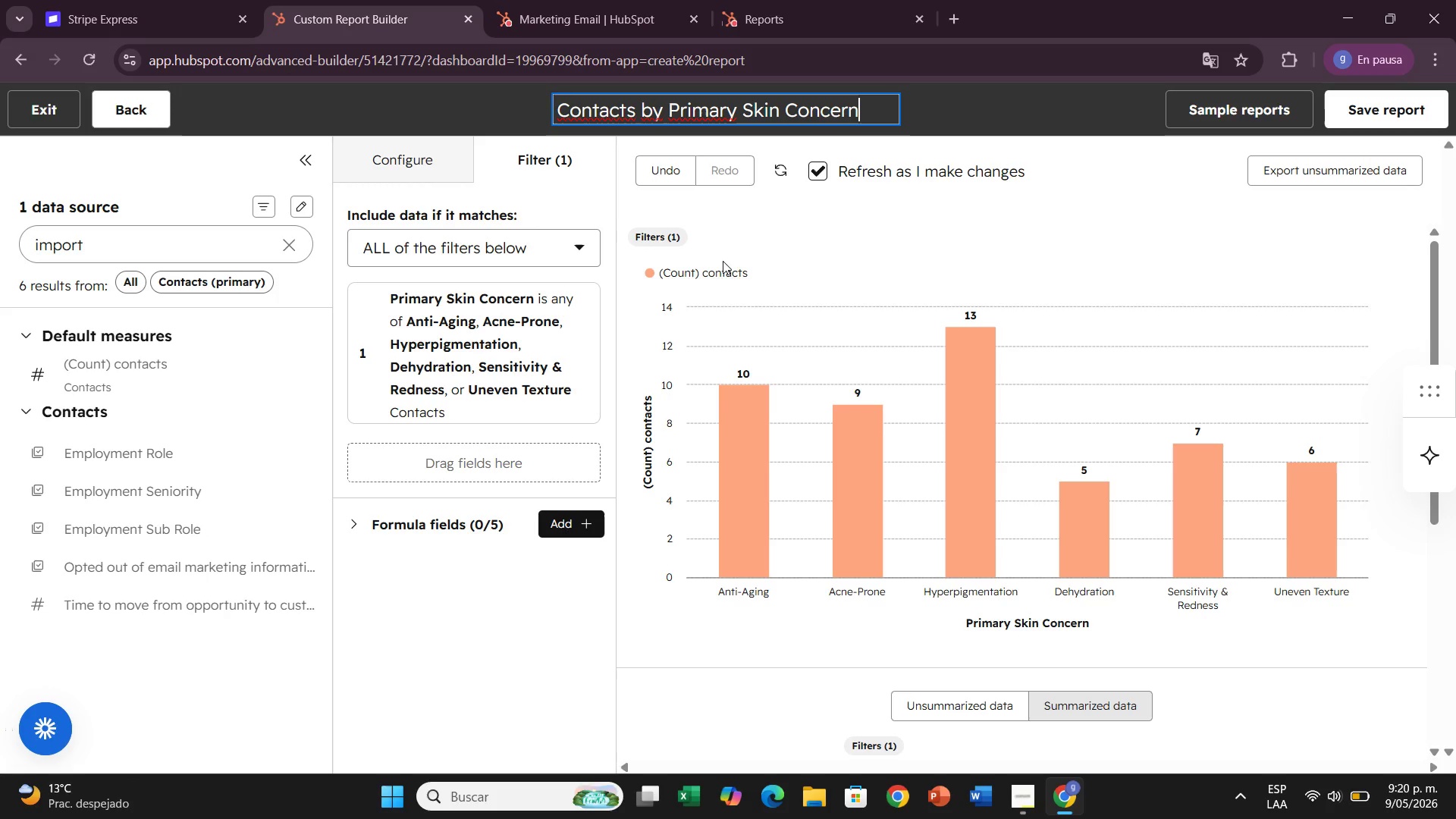 
left_click([380, 181])
 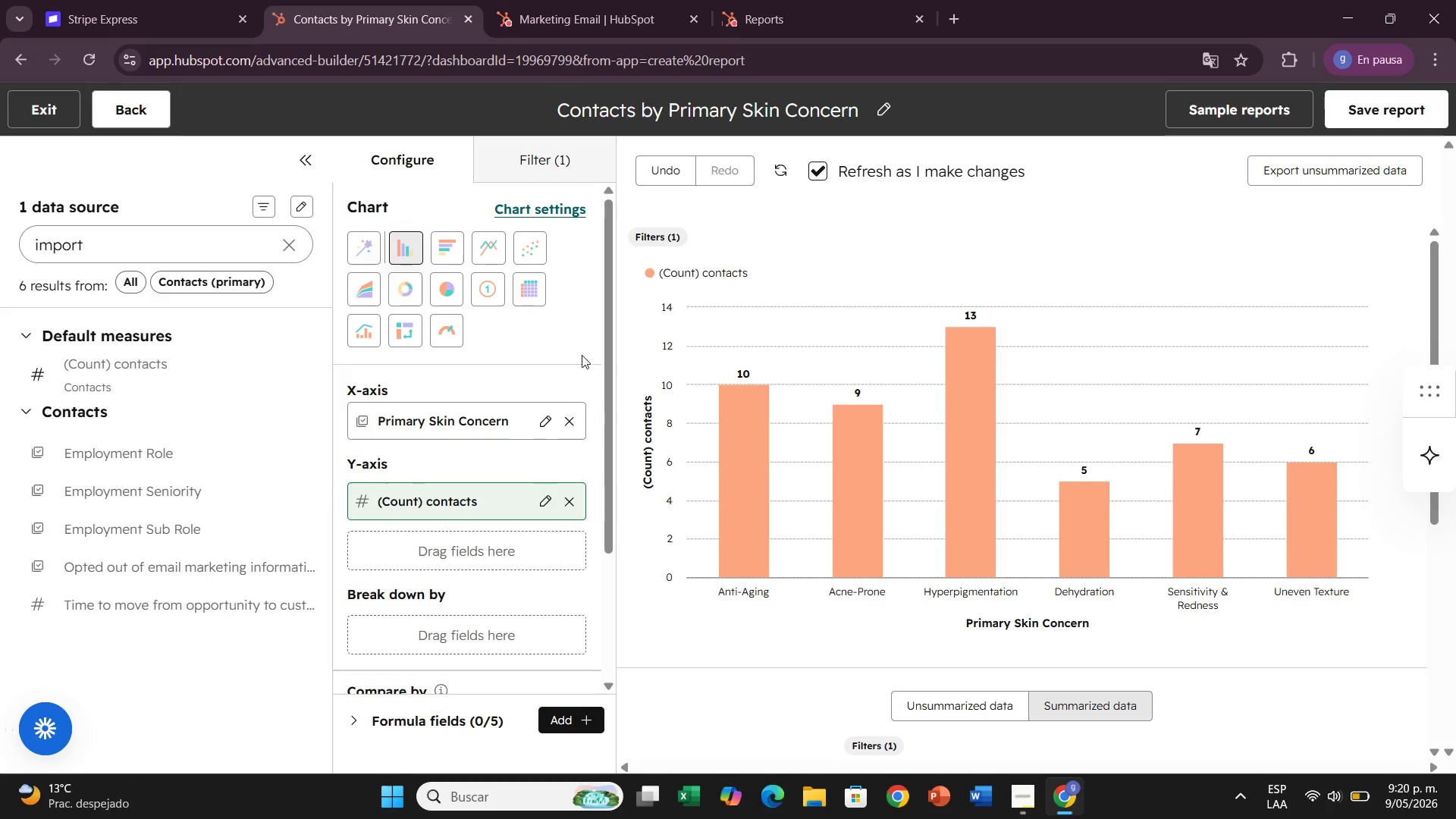 
scroll: coordinate [510, 606], scroll_direction: down, amount: 4.0
 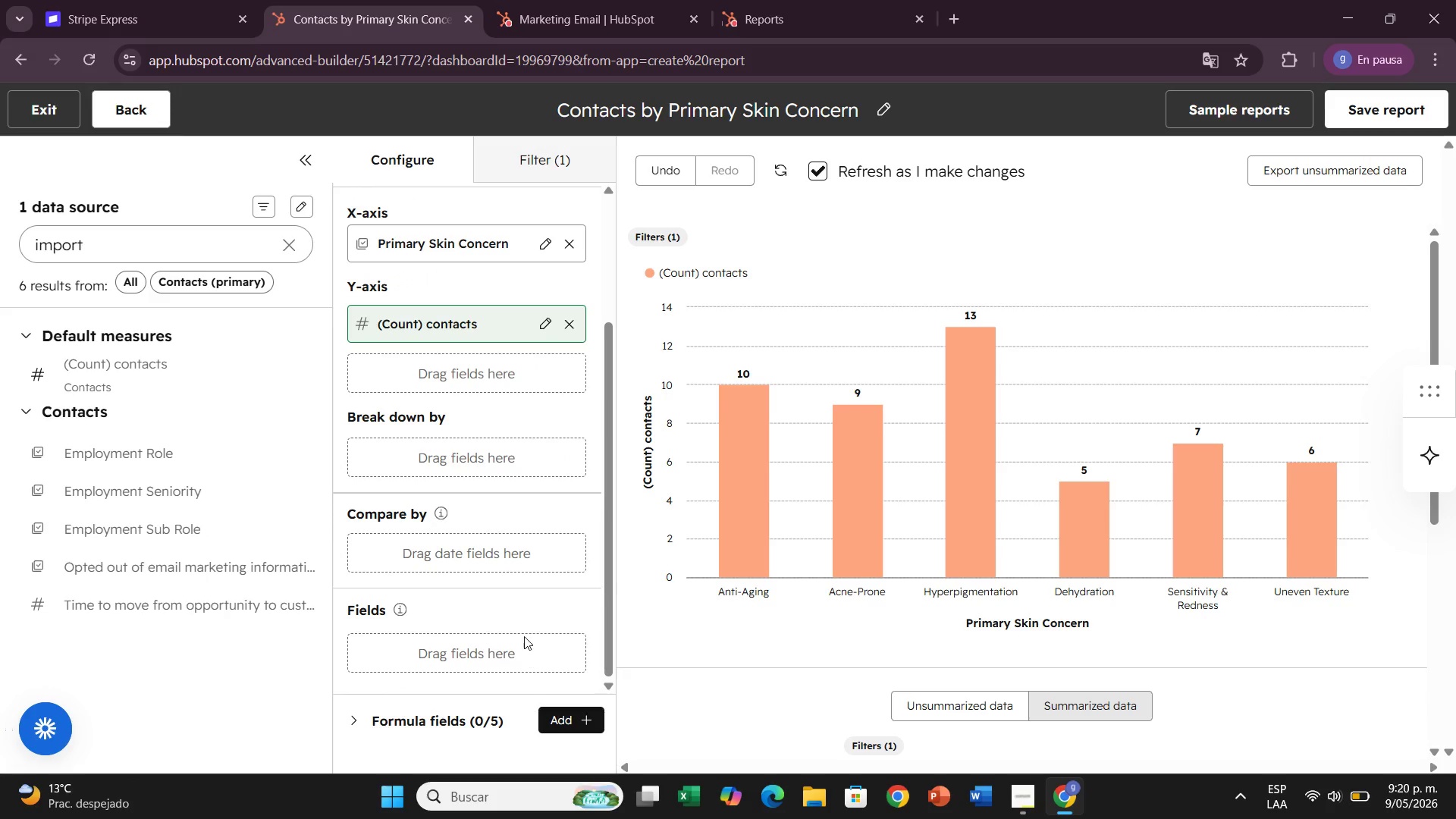 
scroll: coordinate [506, 441], scroll_direction: up, amount: 2.0
 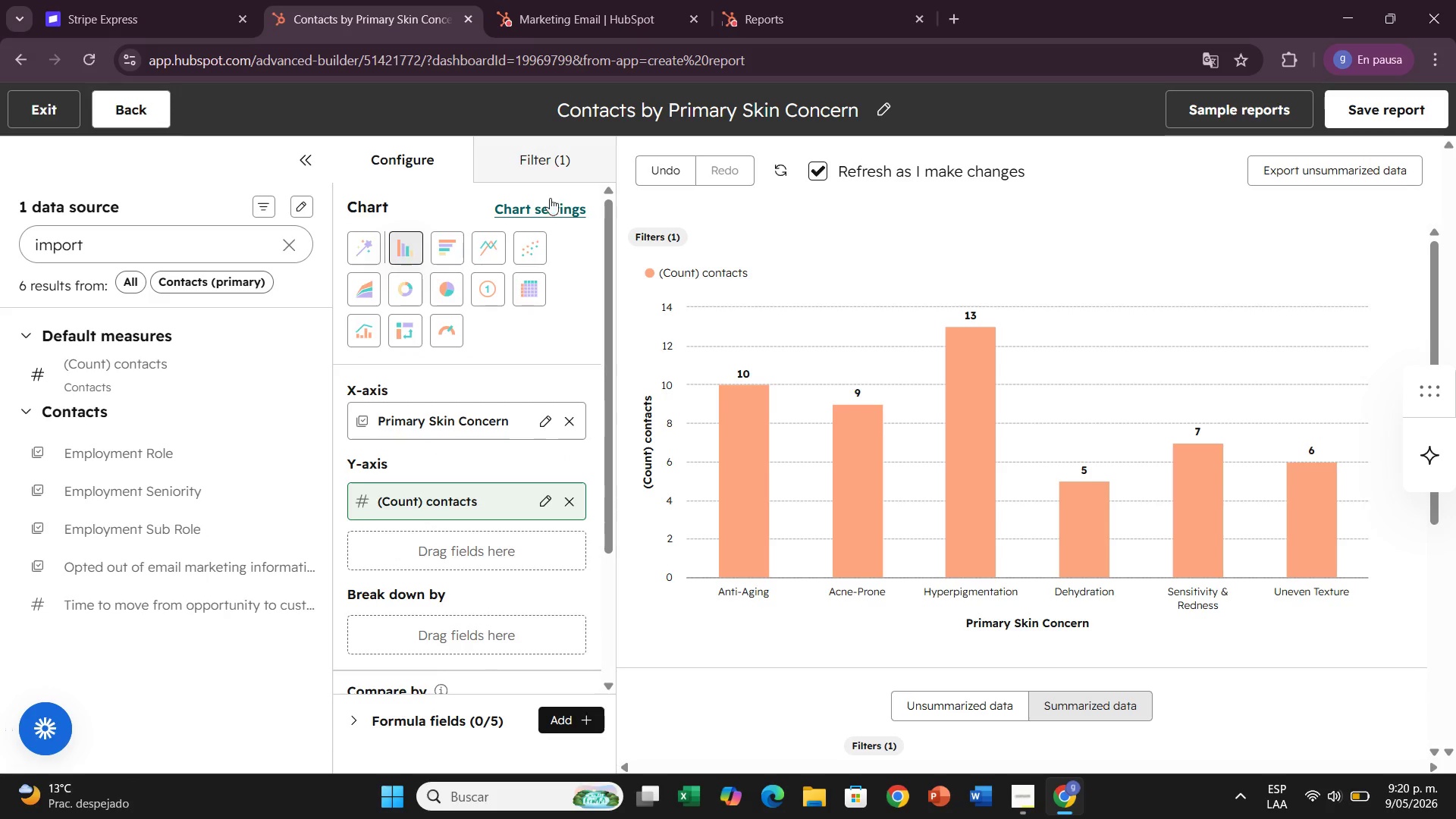 
left_click([548, 209])
 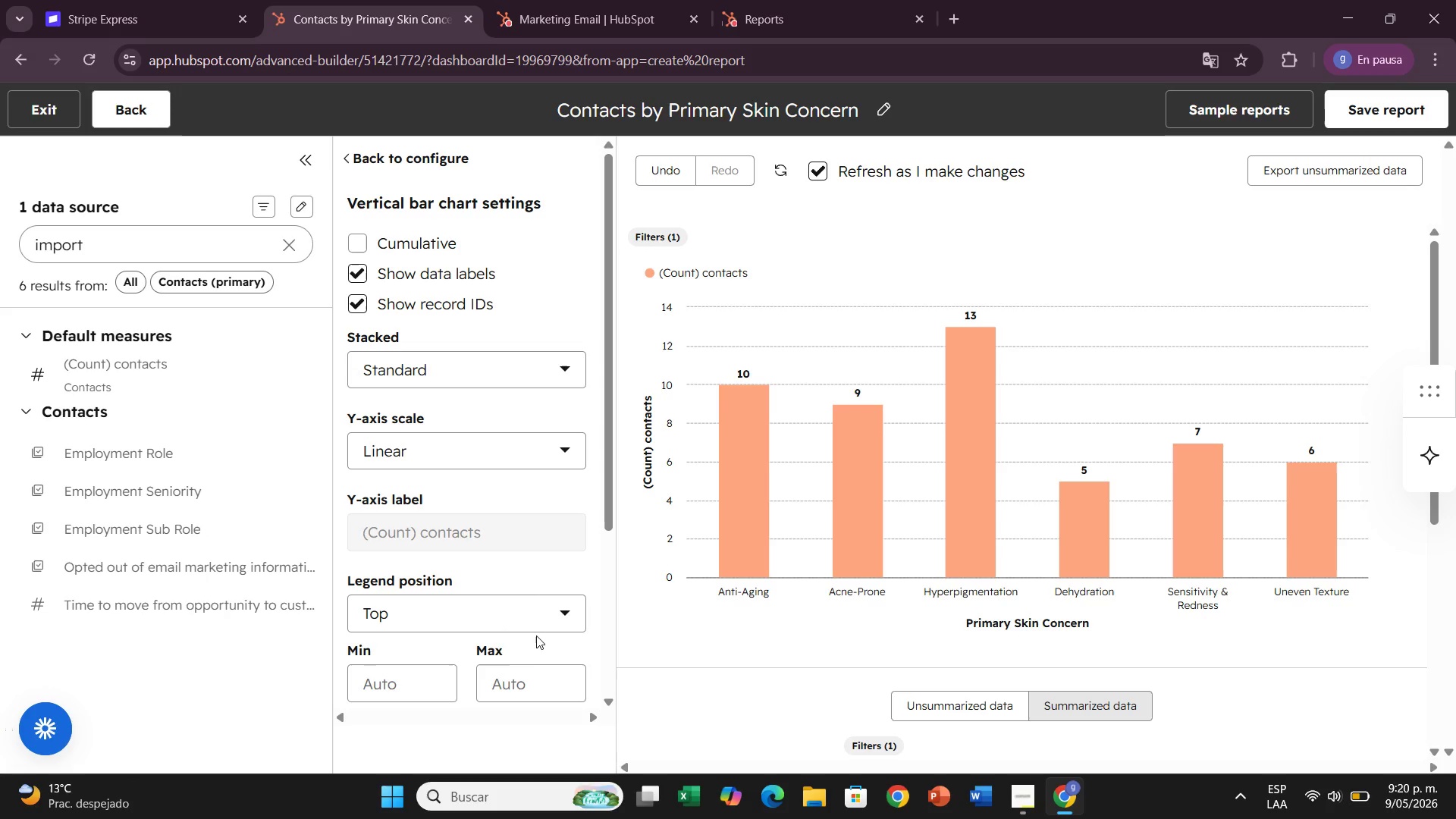 
scroll: coordinate [543, 553], scroll_direction: down, amount: 3.0
 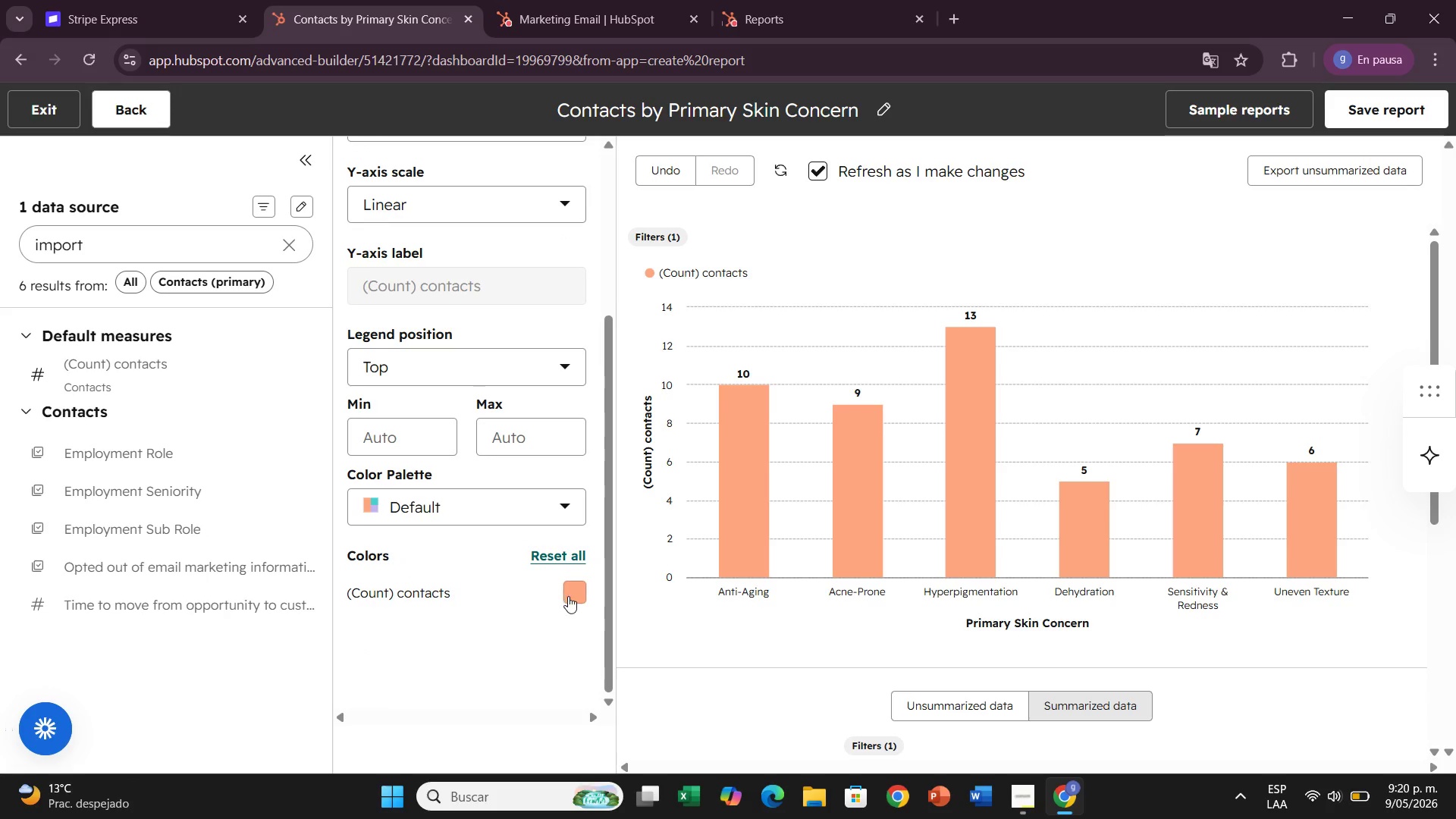 
left_click([568, 596])
 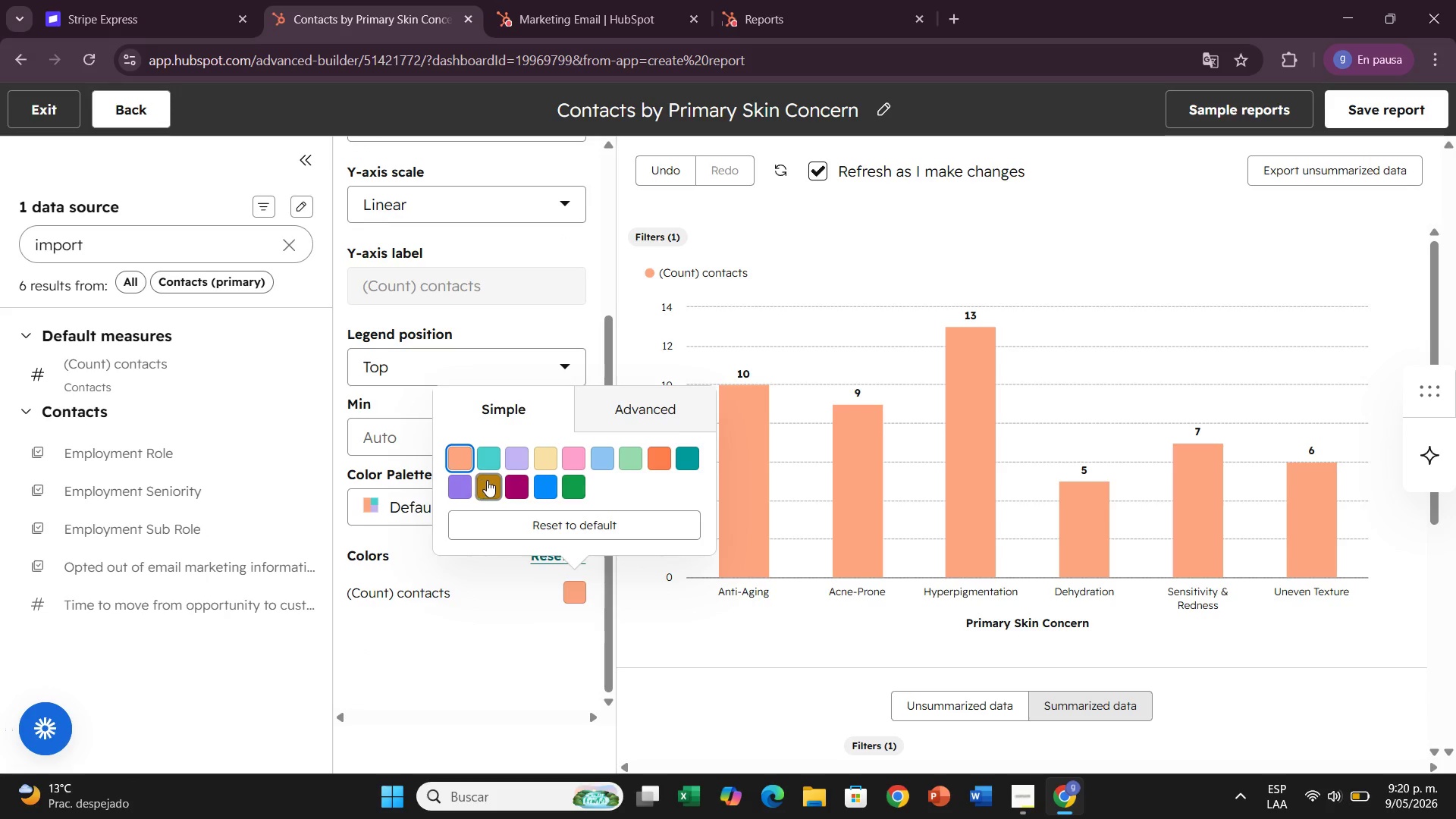 
left_click([362, 519])
 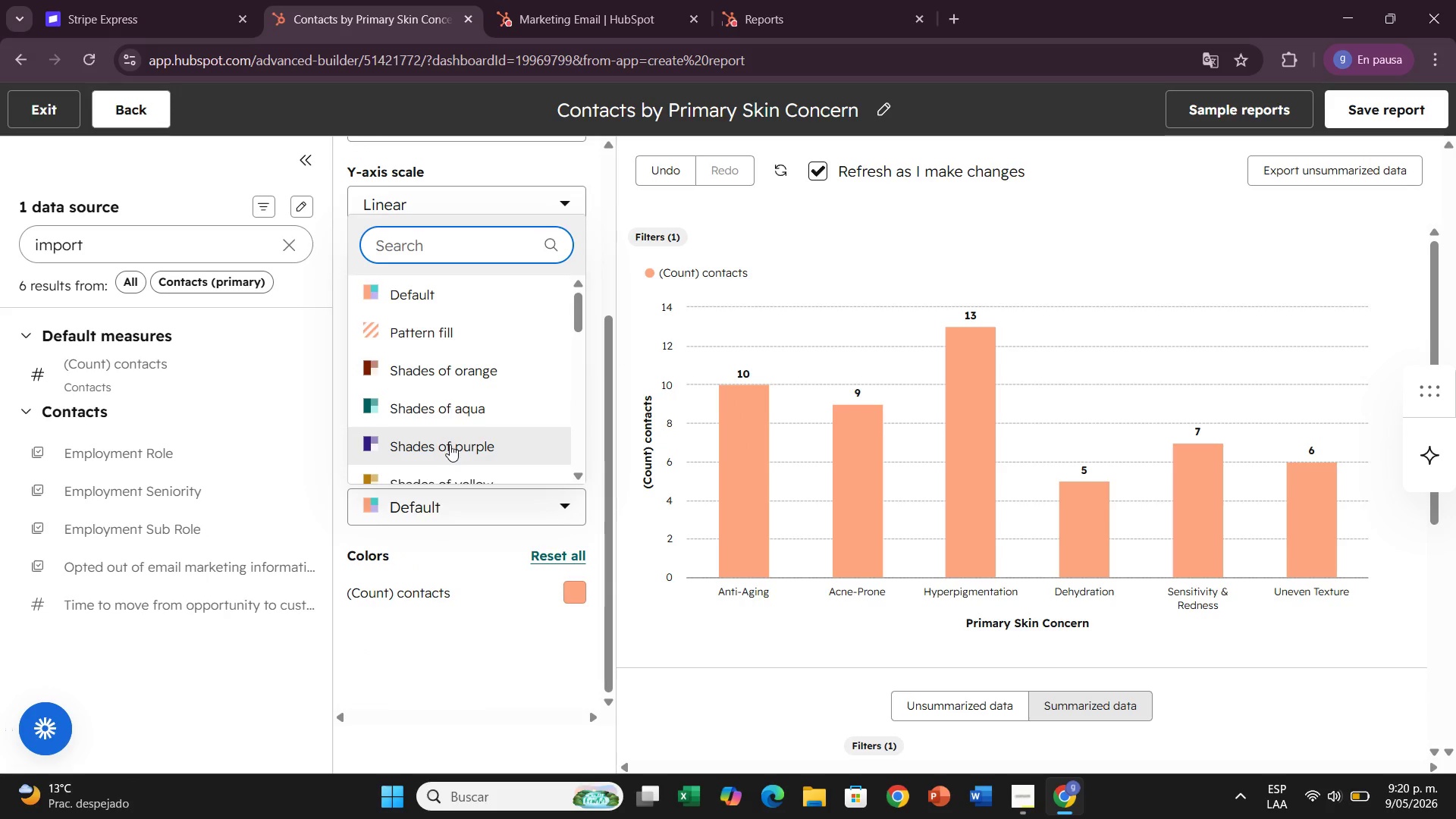 
scroll: coordinate [450, 444], scroll_direction: down, amount: 2.0
 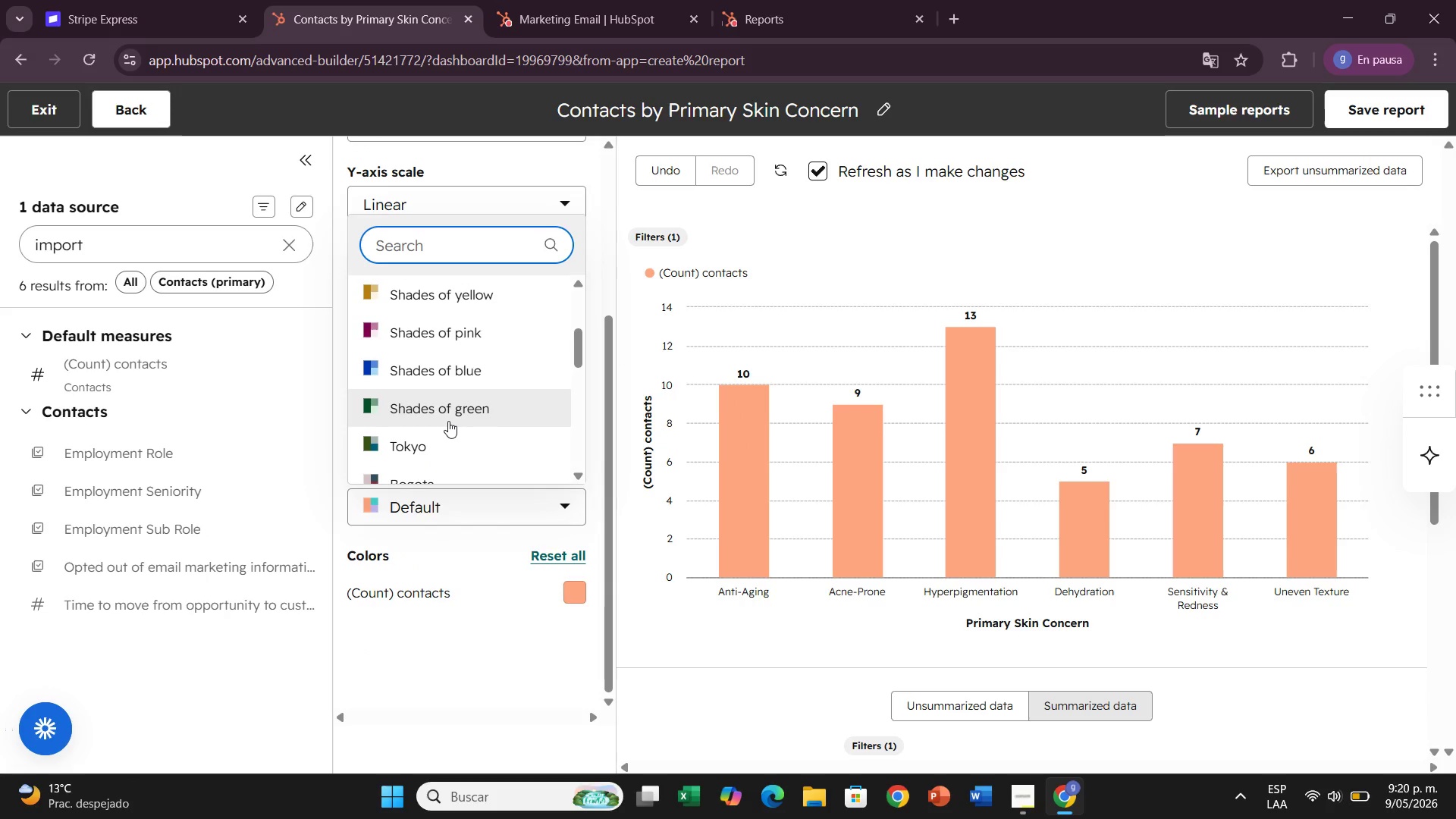 
left_click([448, 421])
 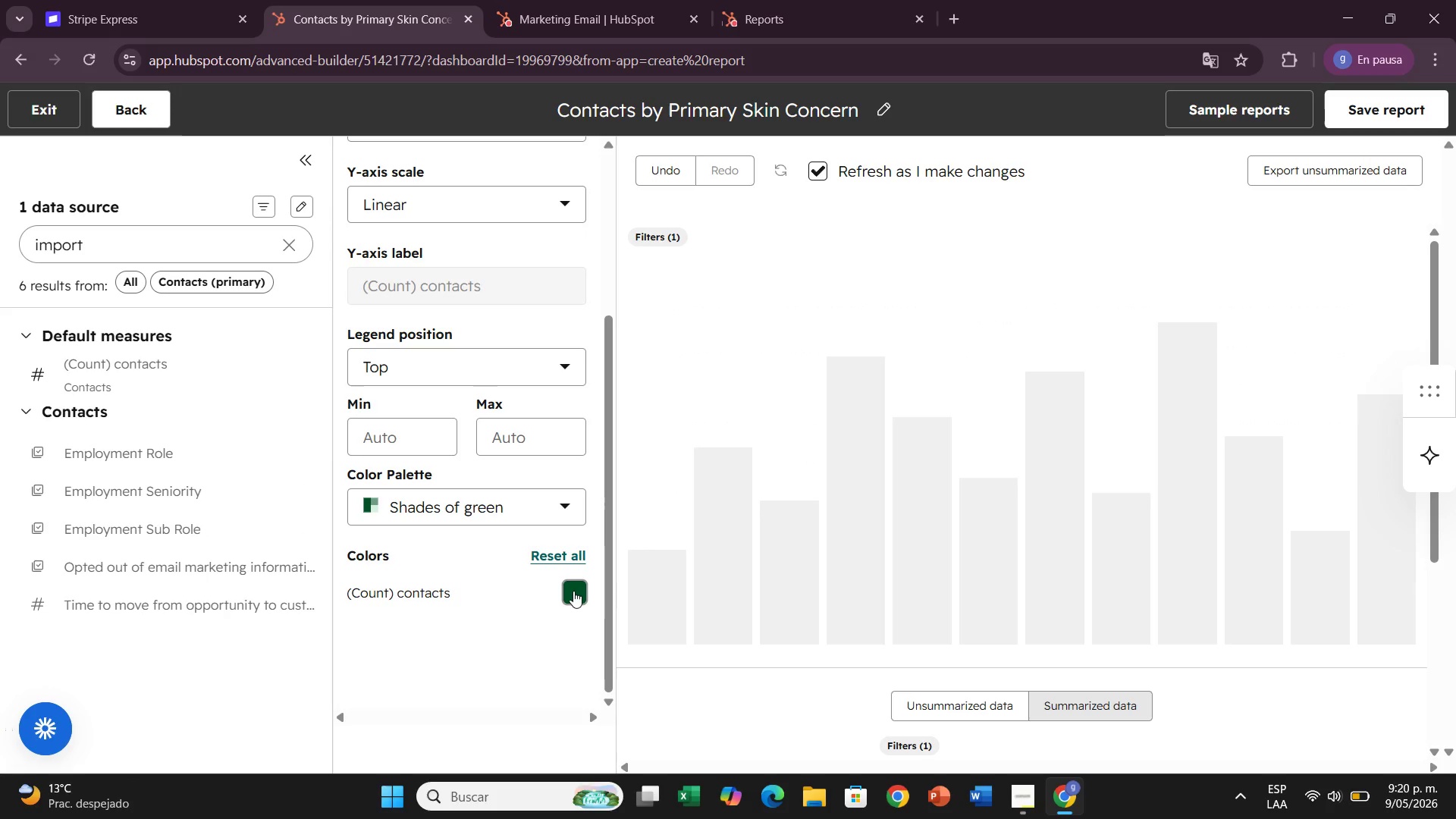 
left_click([573, 591])
 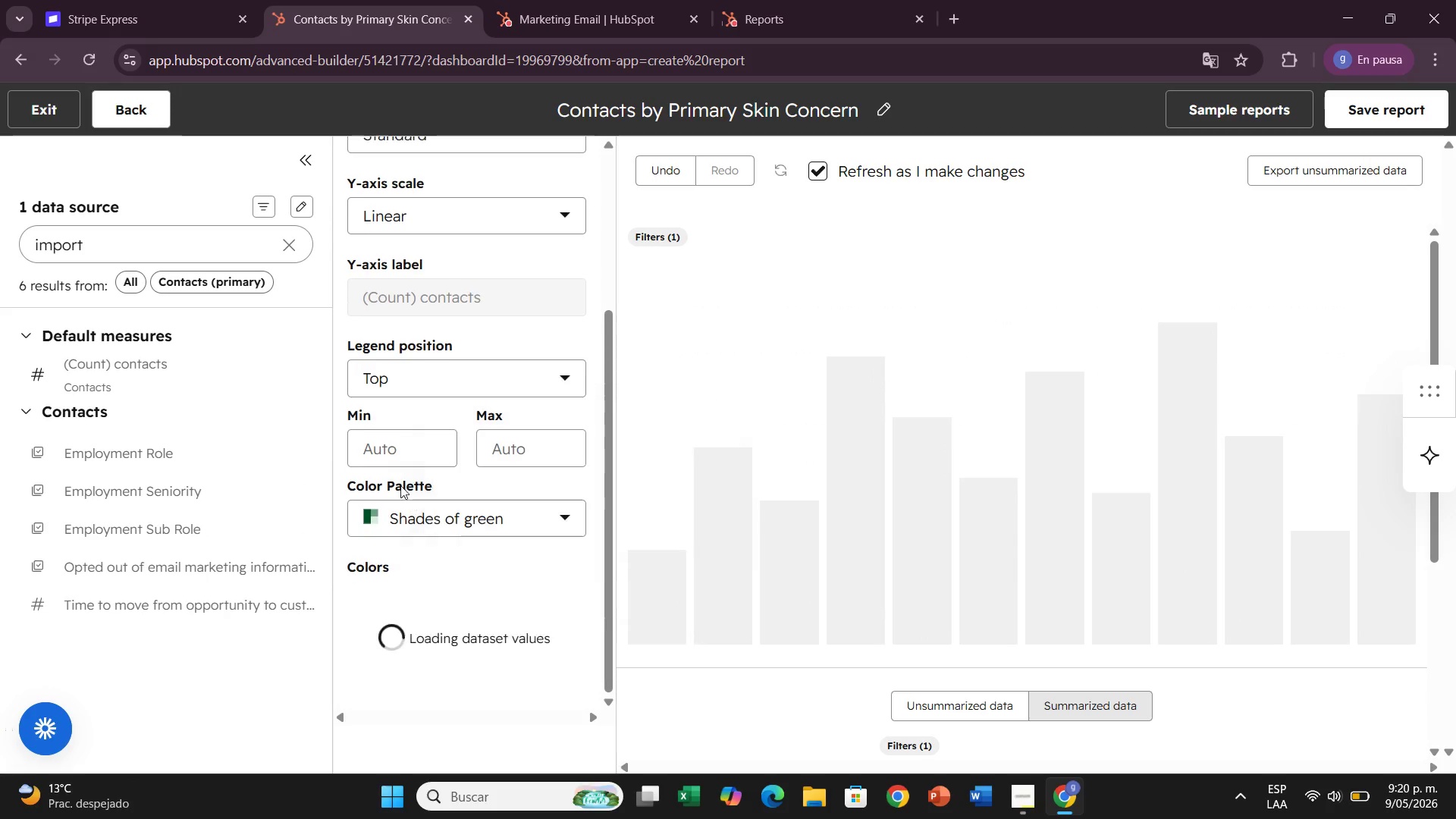 
left_click([385, 500])
 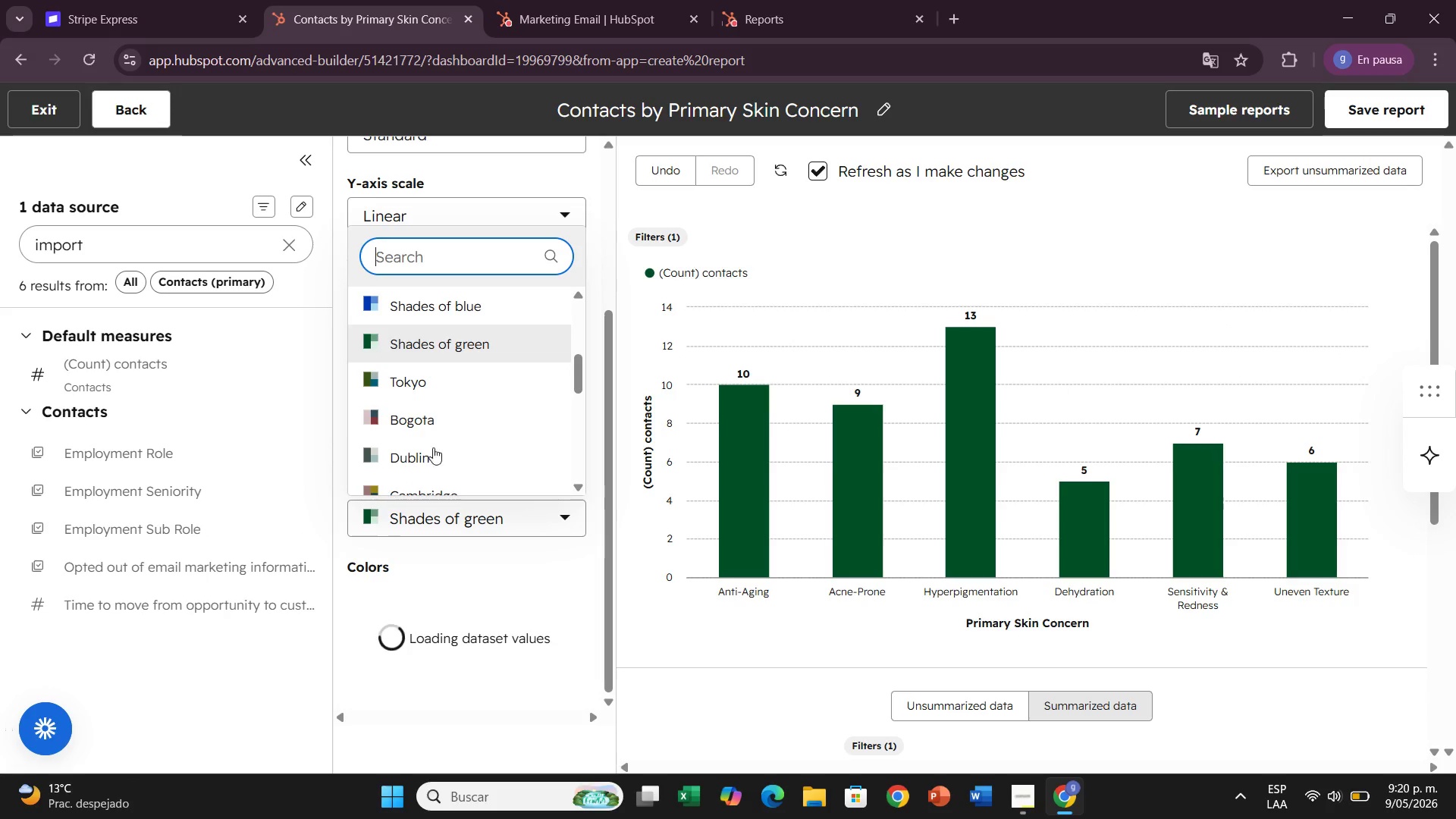 
scroll: coordinate [460, 427], scroll_direction: down, amount: 2.0
 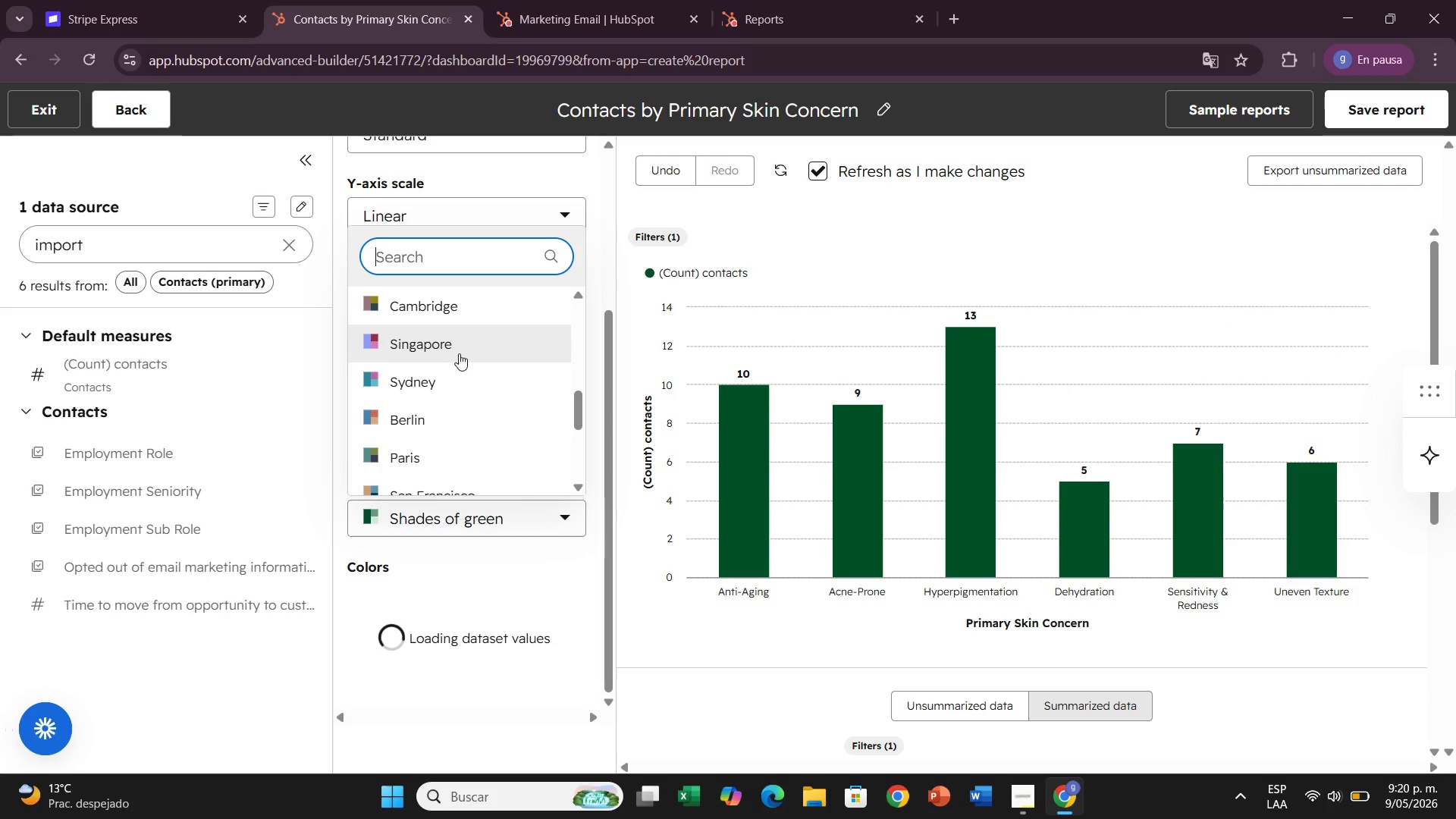 
left_click([459, 353])
 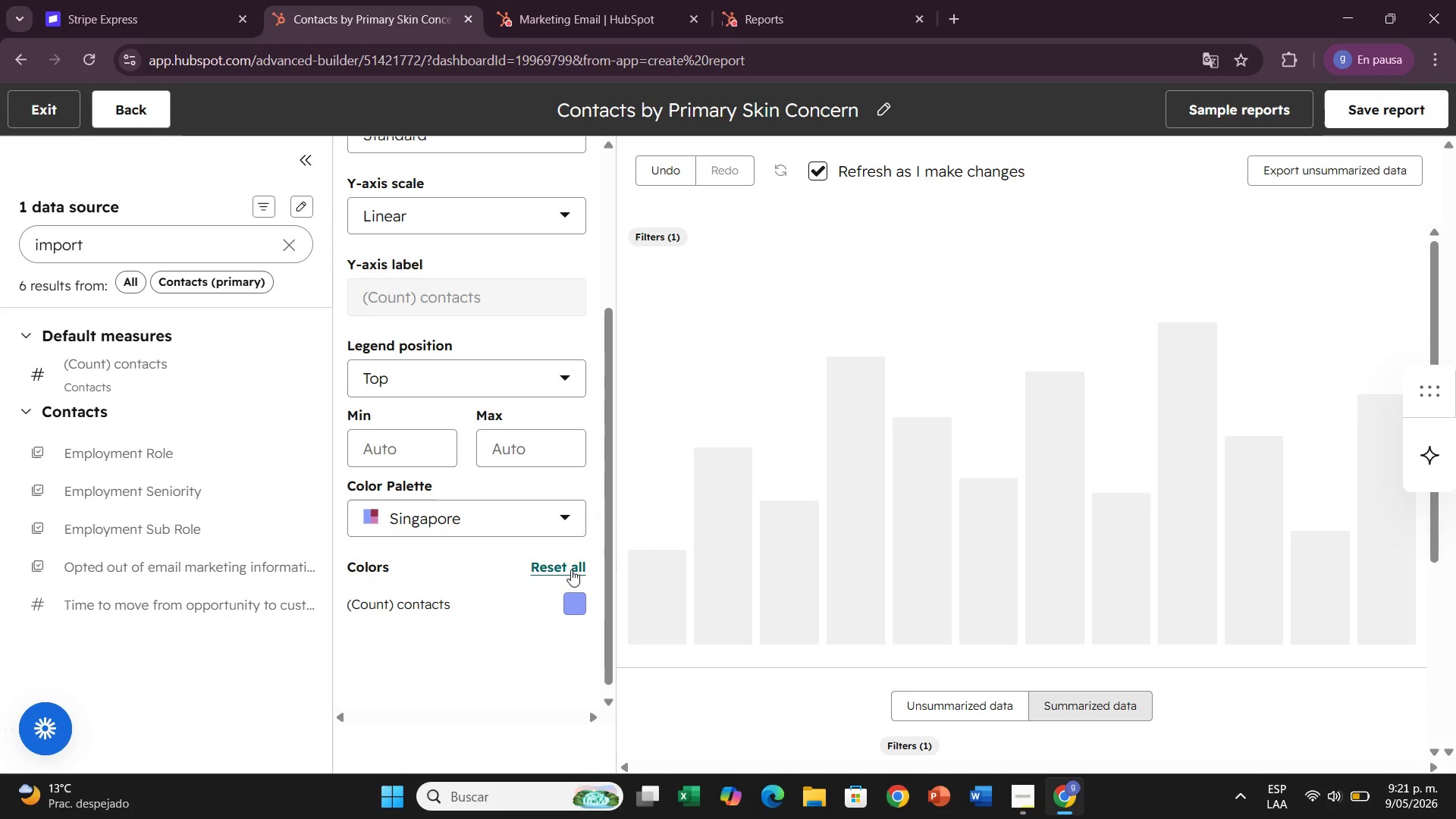 
left_click([570, 592])
 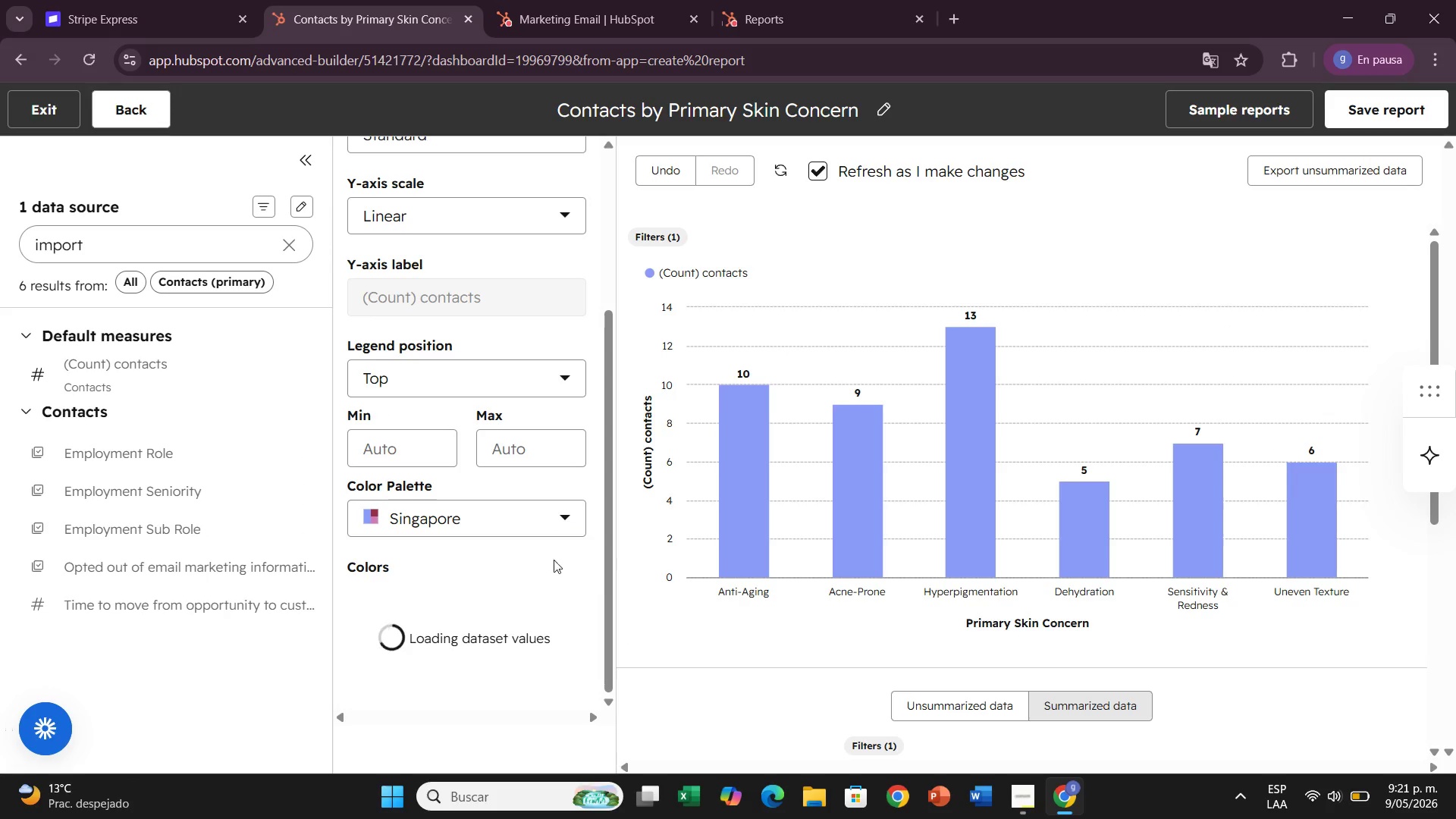 
left_click([532, 529])
 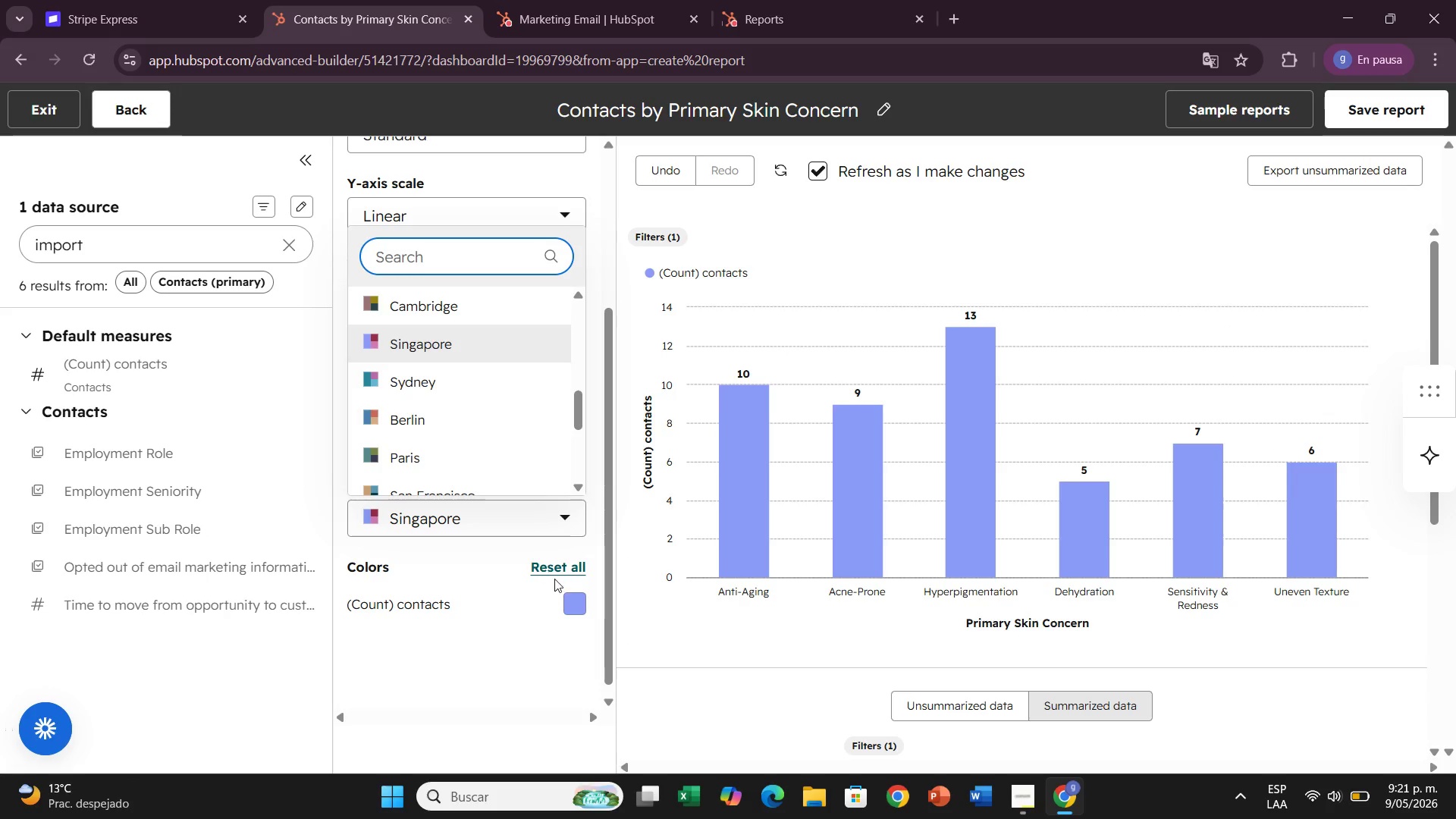 
left_click([567, 598])
 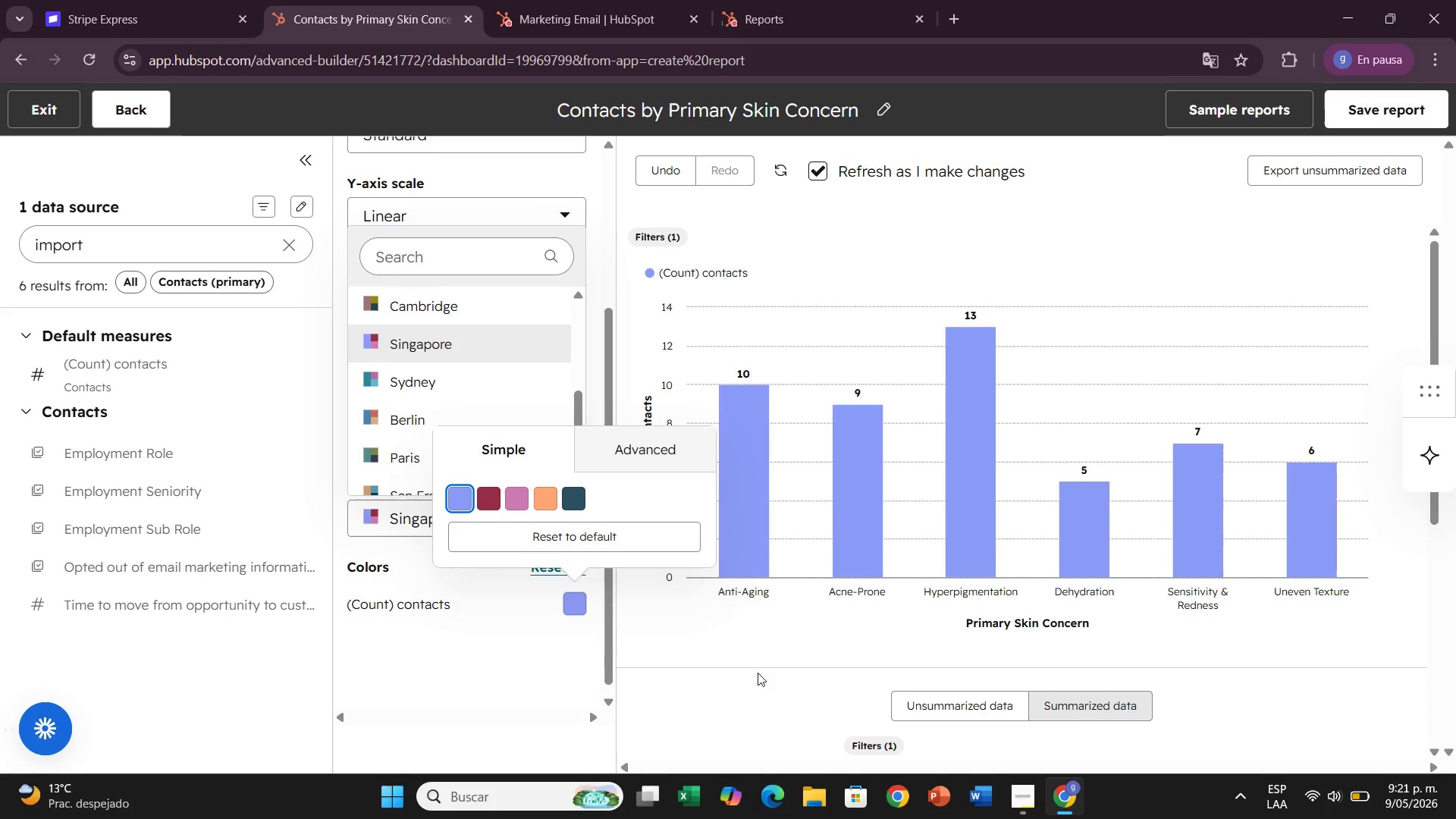 
left_click([785, 690])
 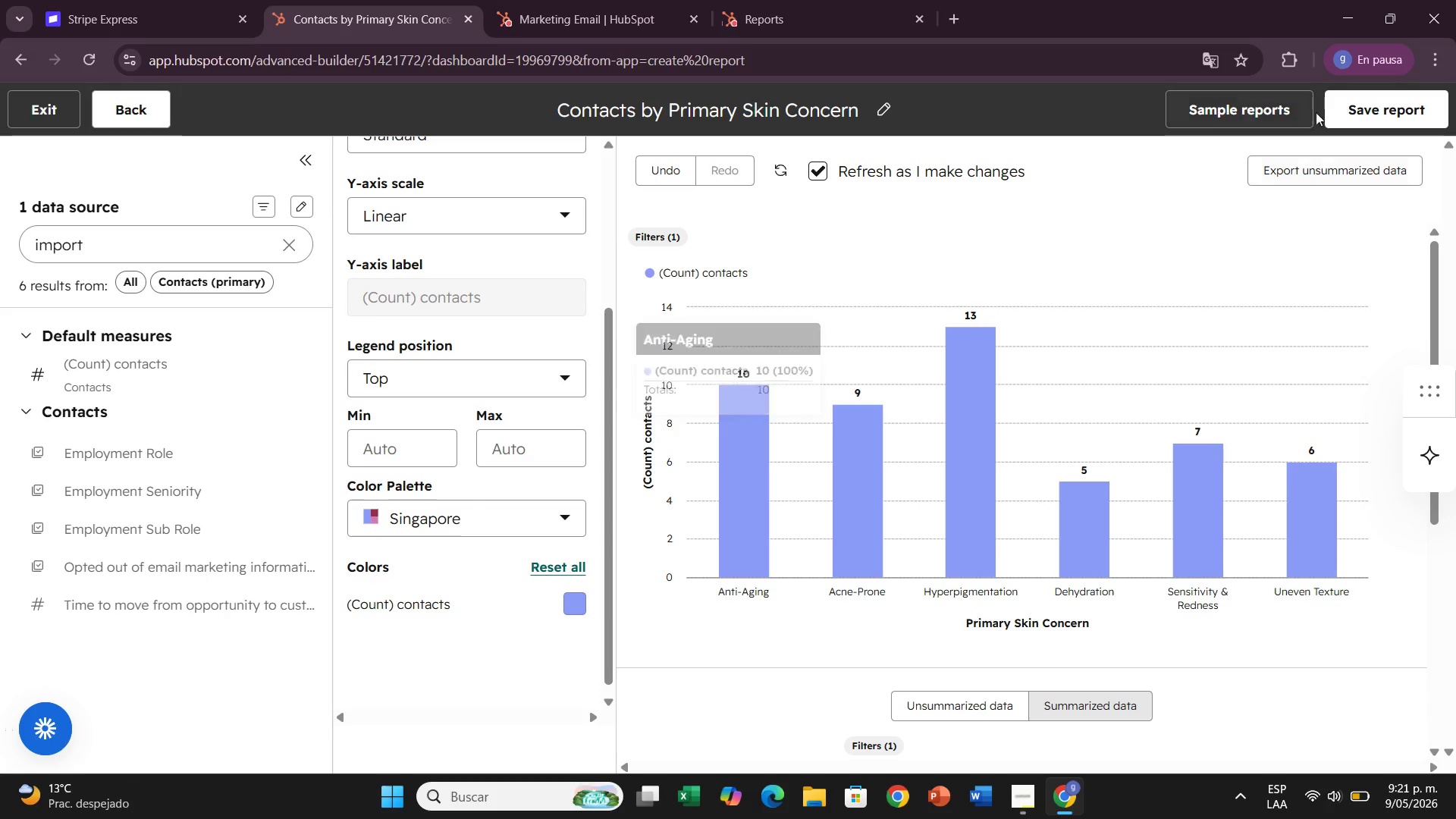 
left_click([1367, 105])
 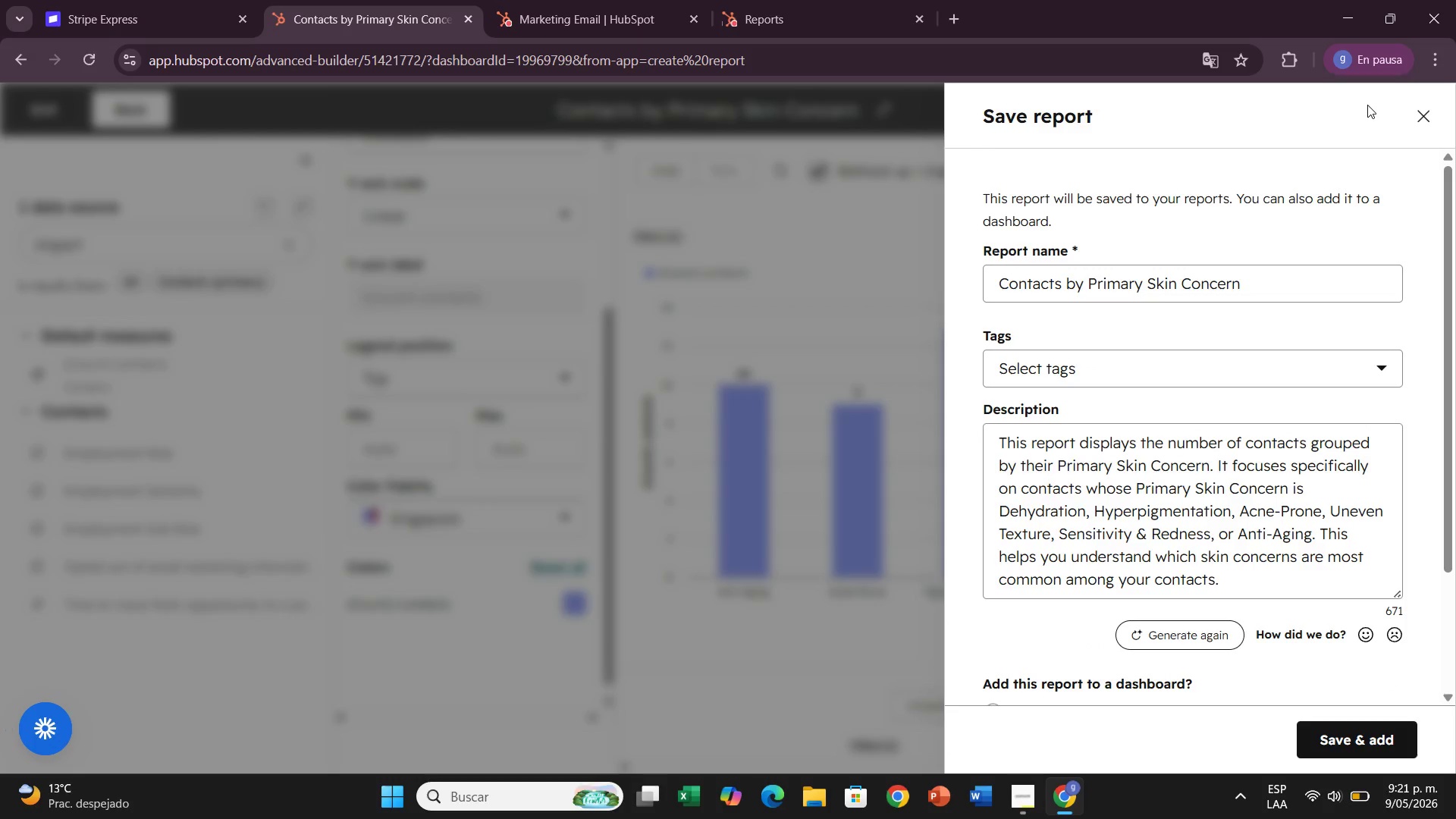 
wait(13.24)
 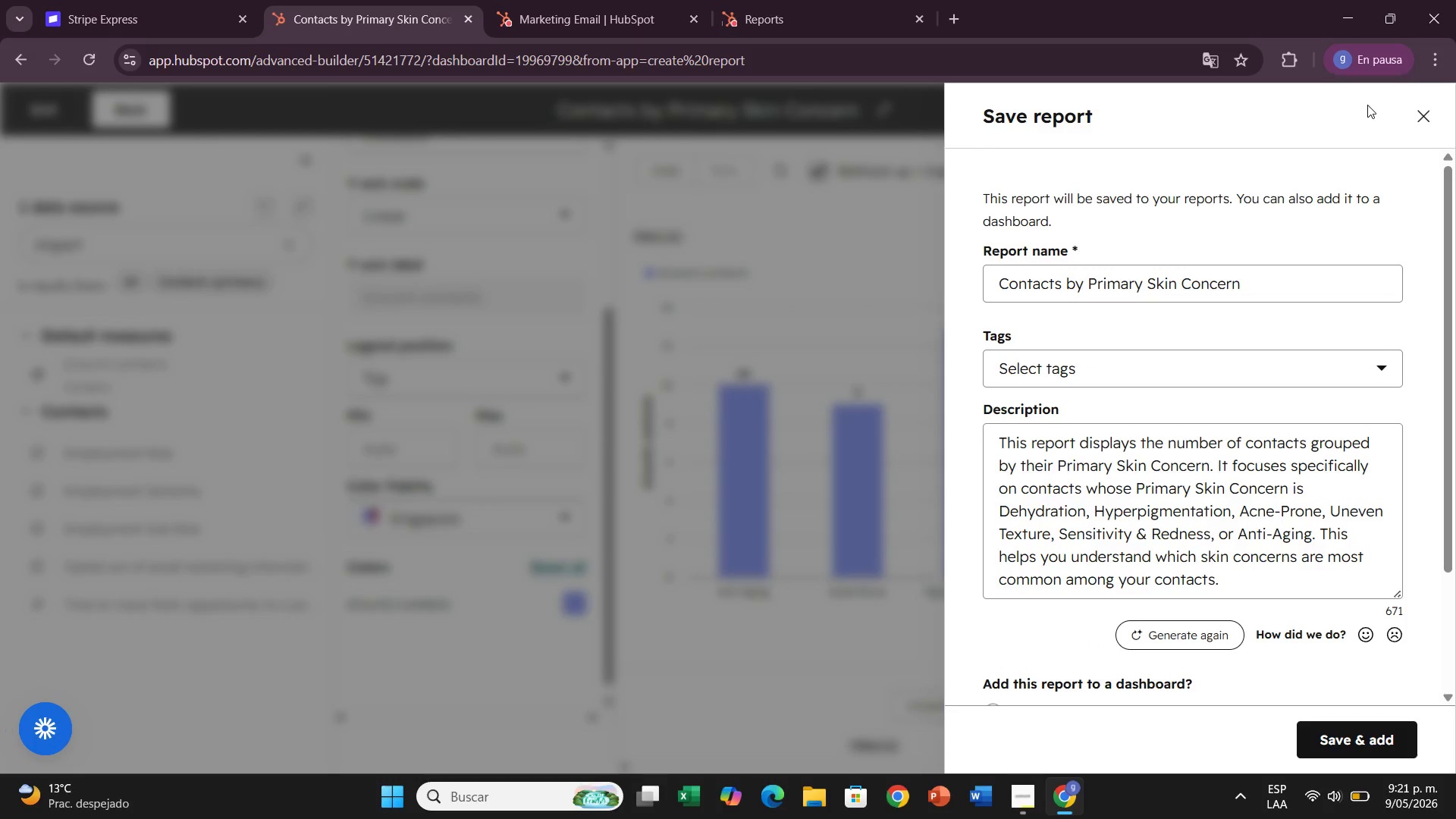 
left_click([1367, 738])
 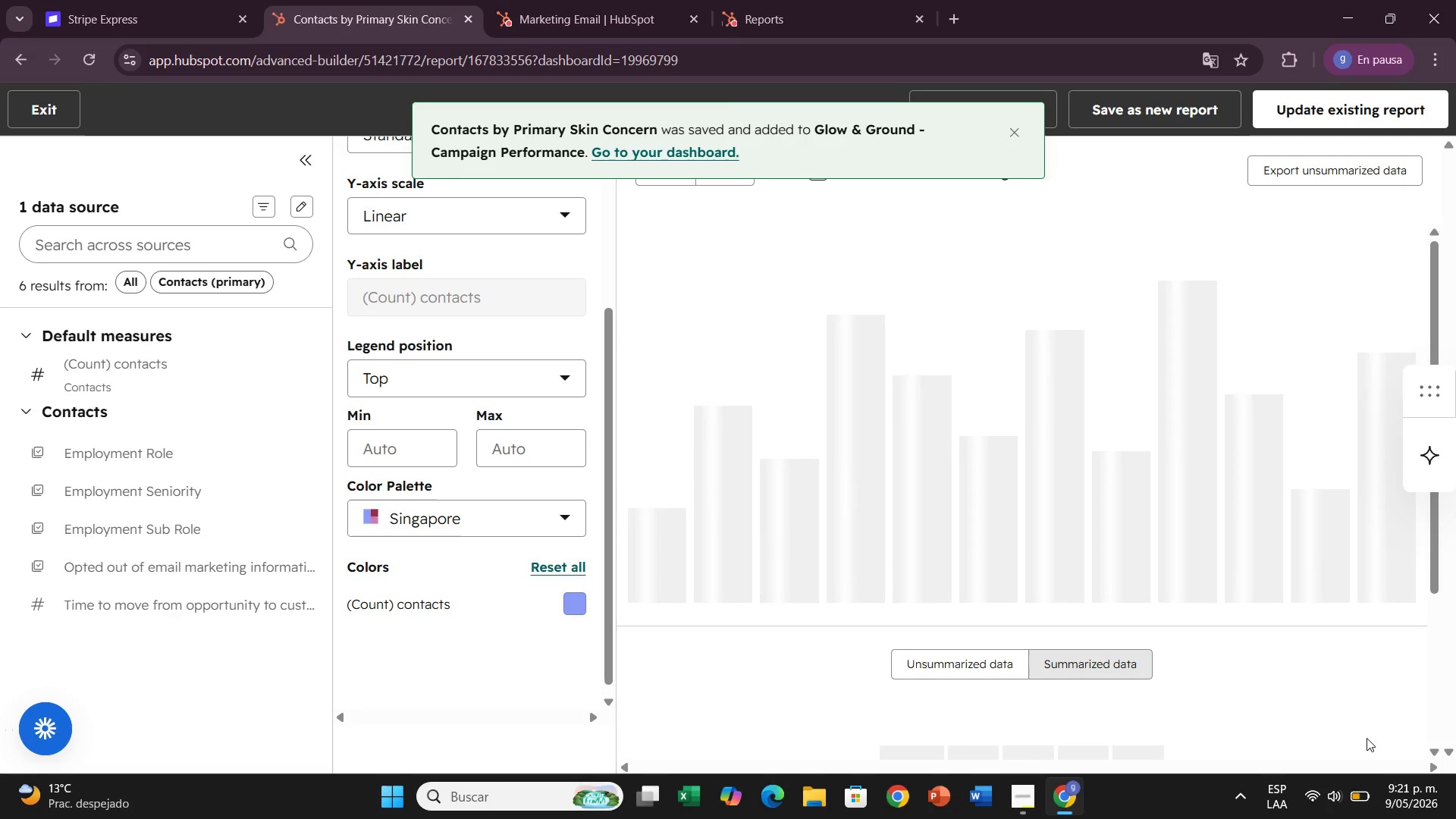 
wait(10.48)
 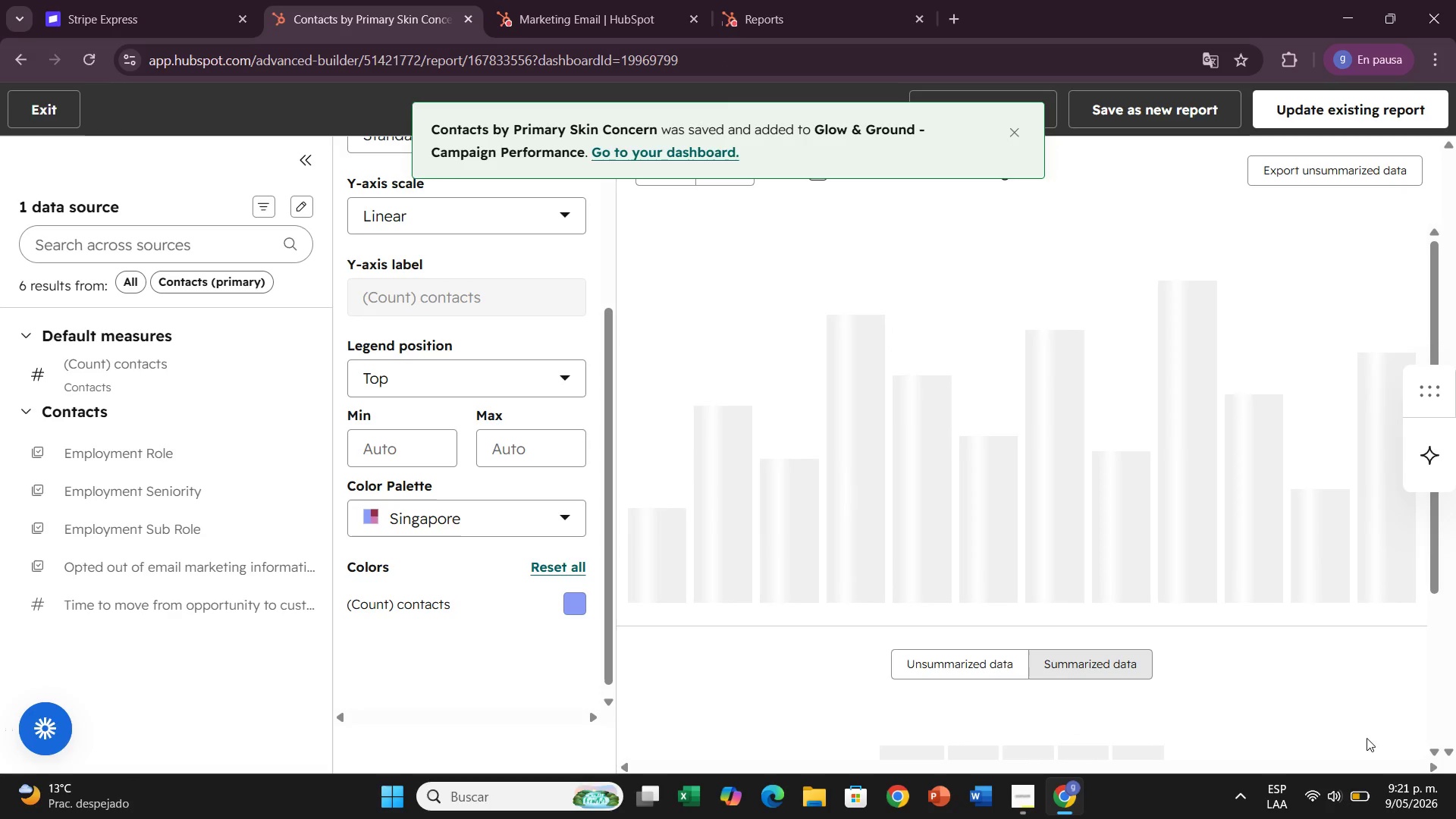 
left_click([46, 102])
 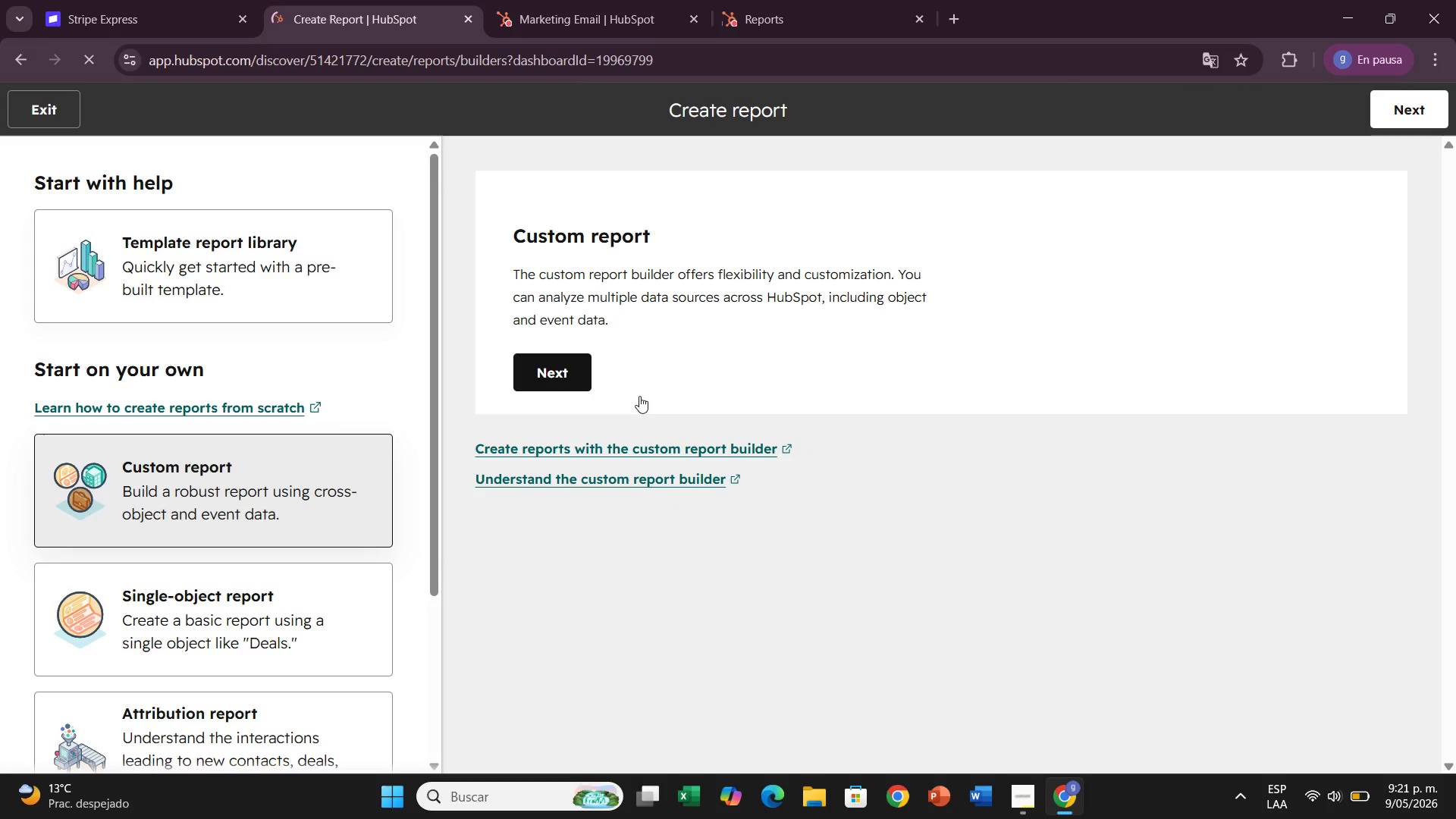 
left_click([553, 368])
 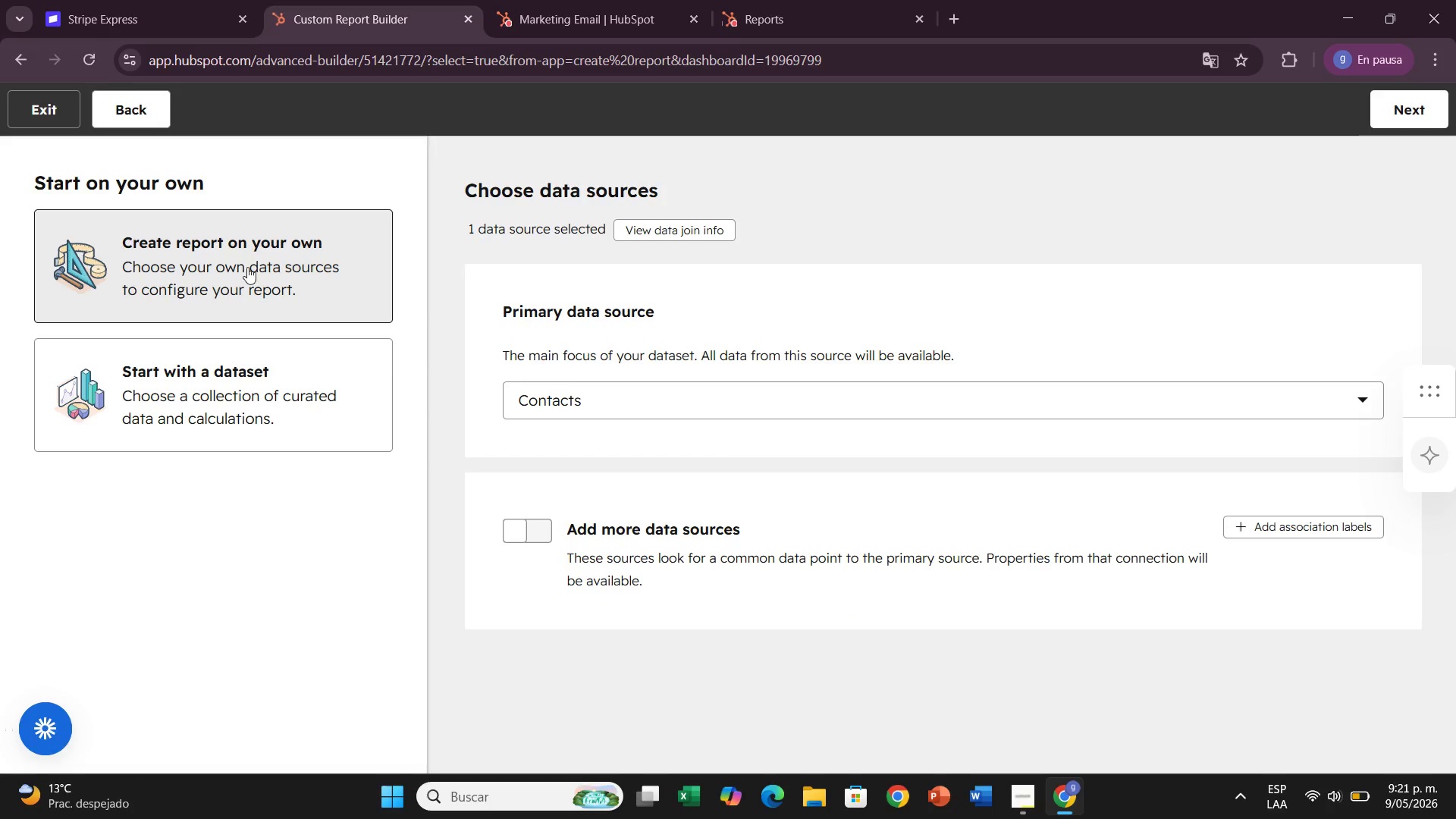 
wait(6.03)
 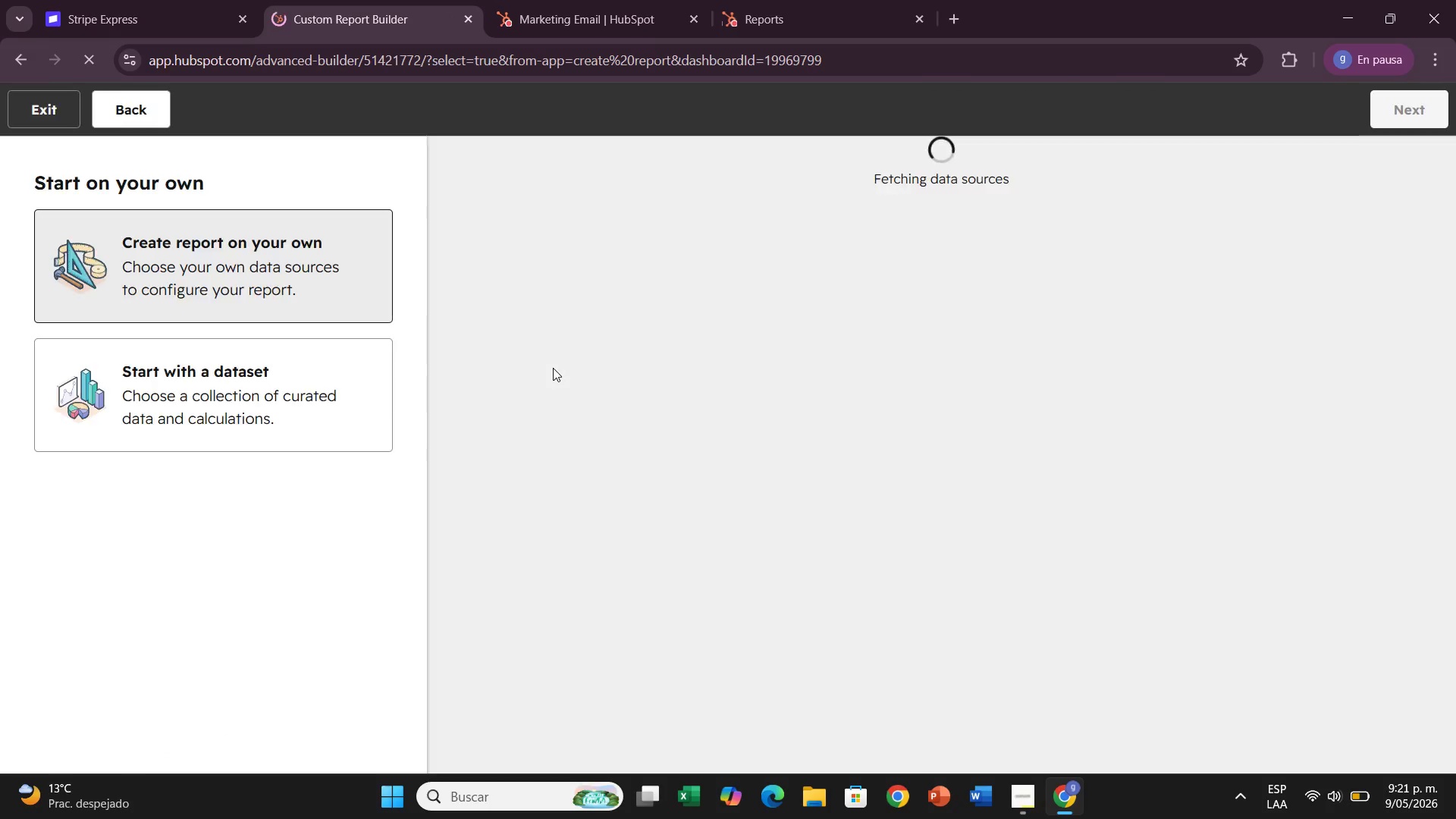 
left_click([1413, 121])
 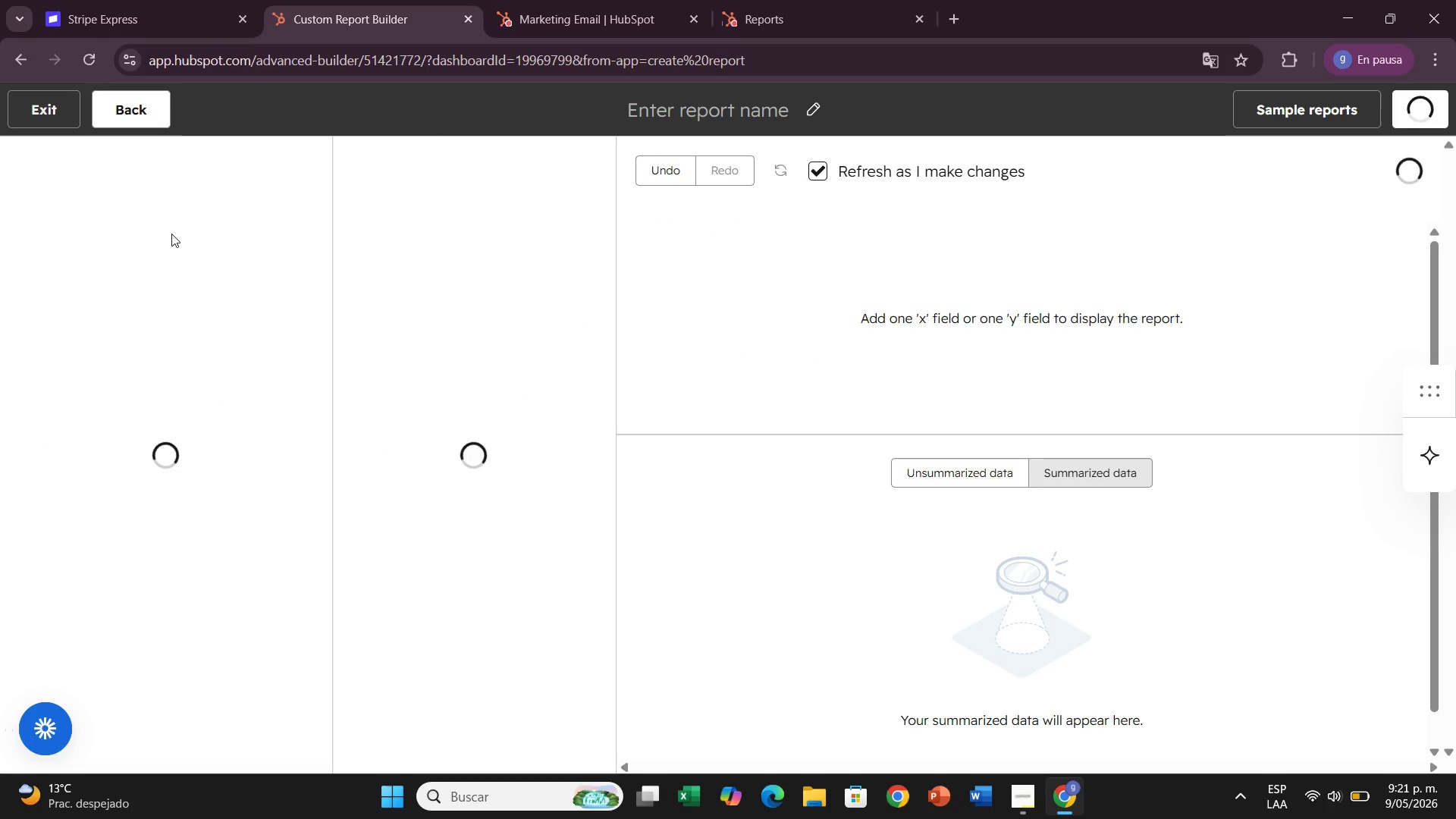 
mouse_move([173, 217])
 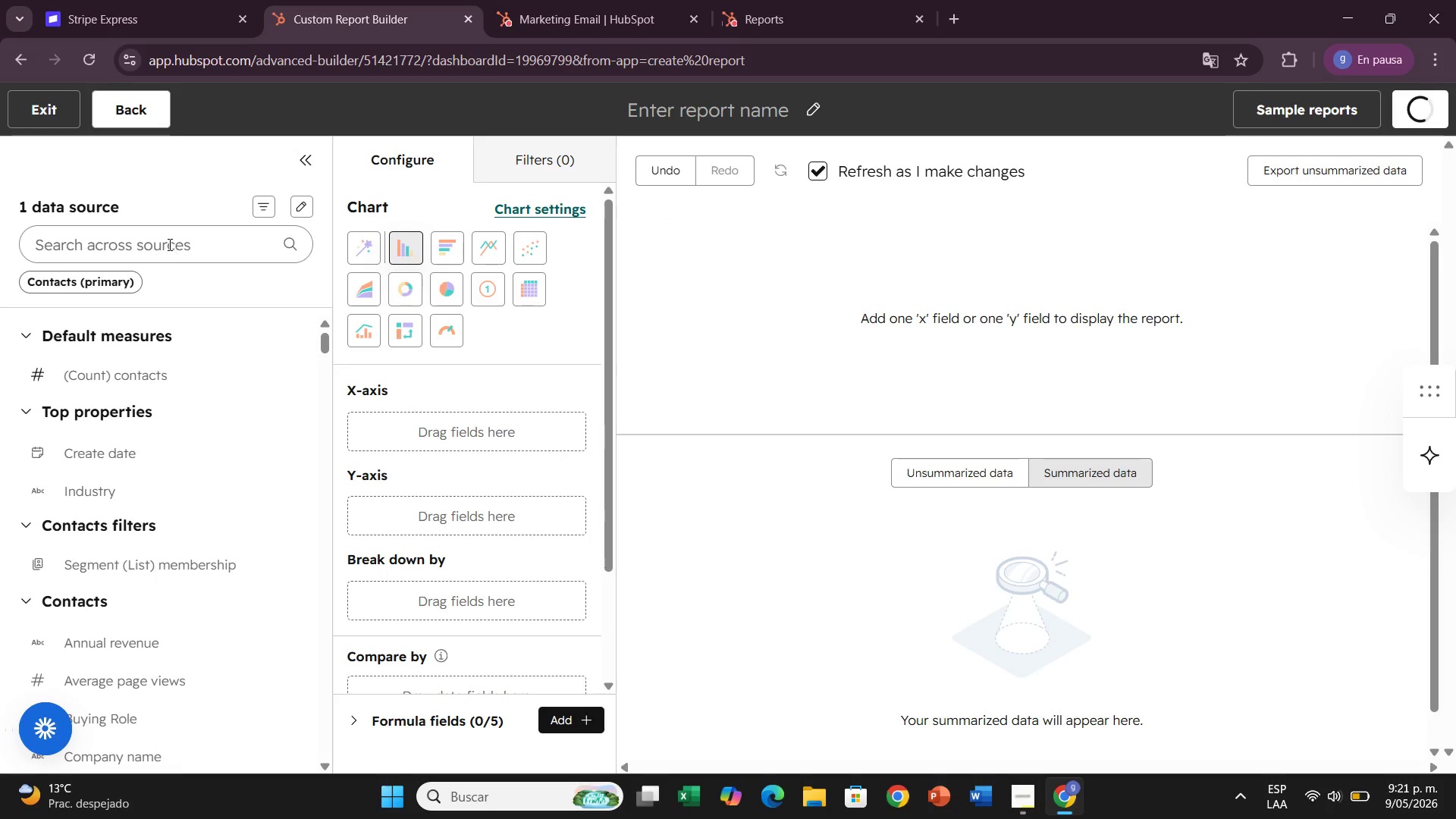 
left_click([168, 244])
 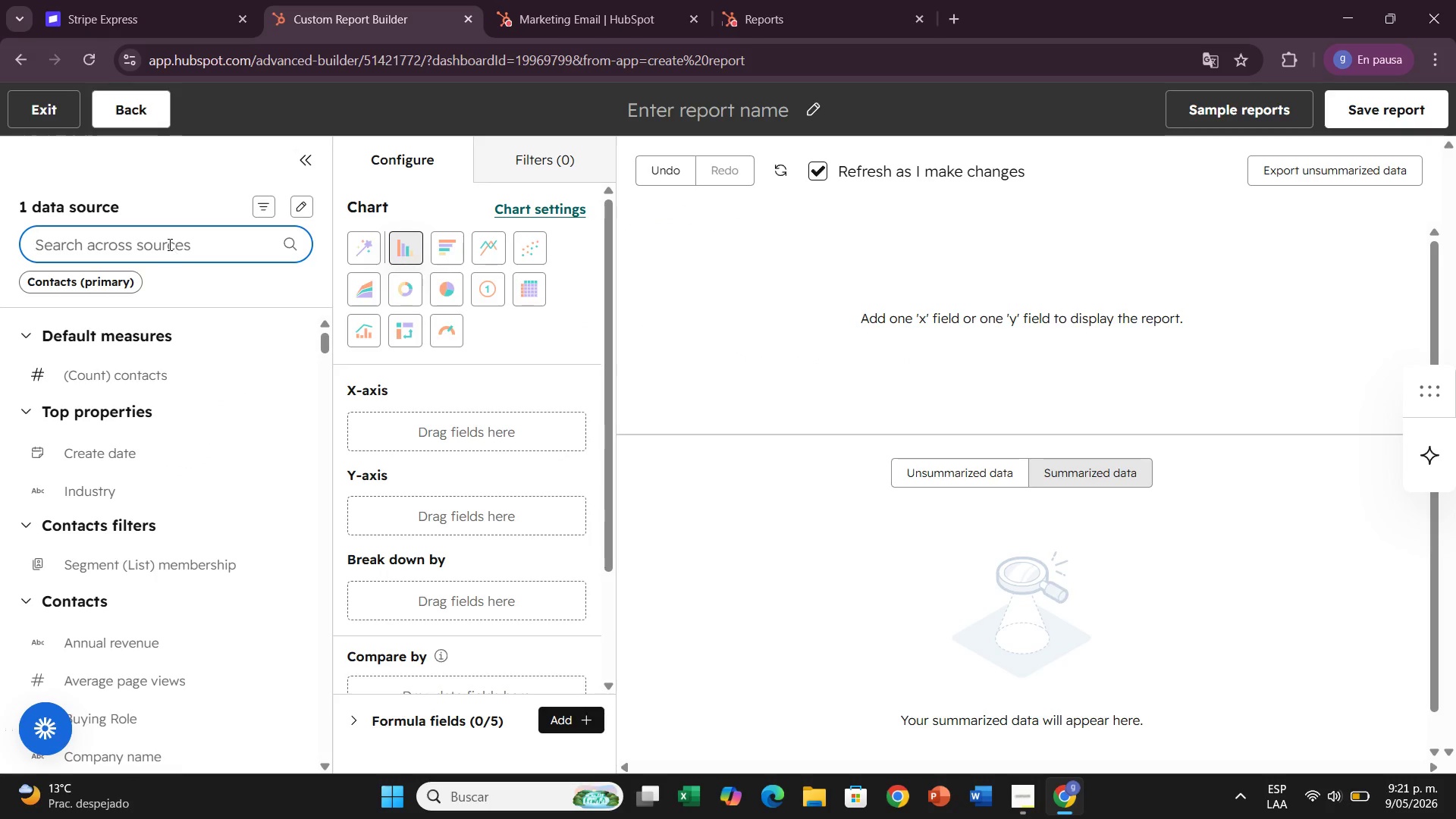 
type(desired)
 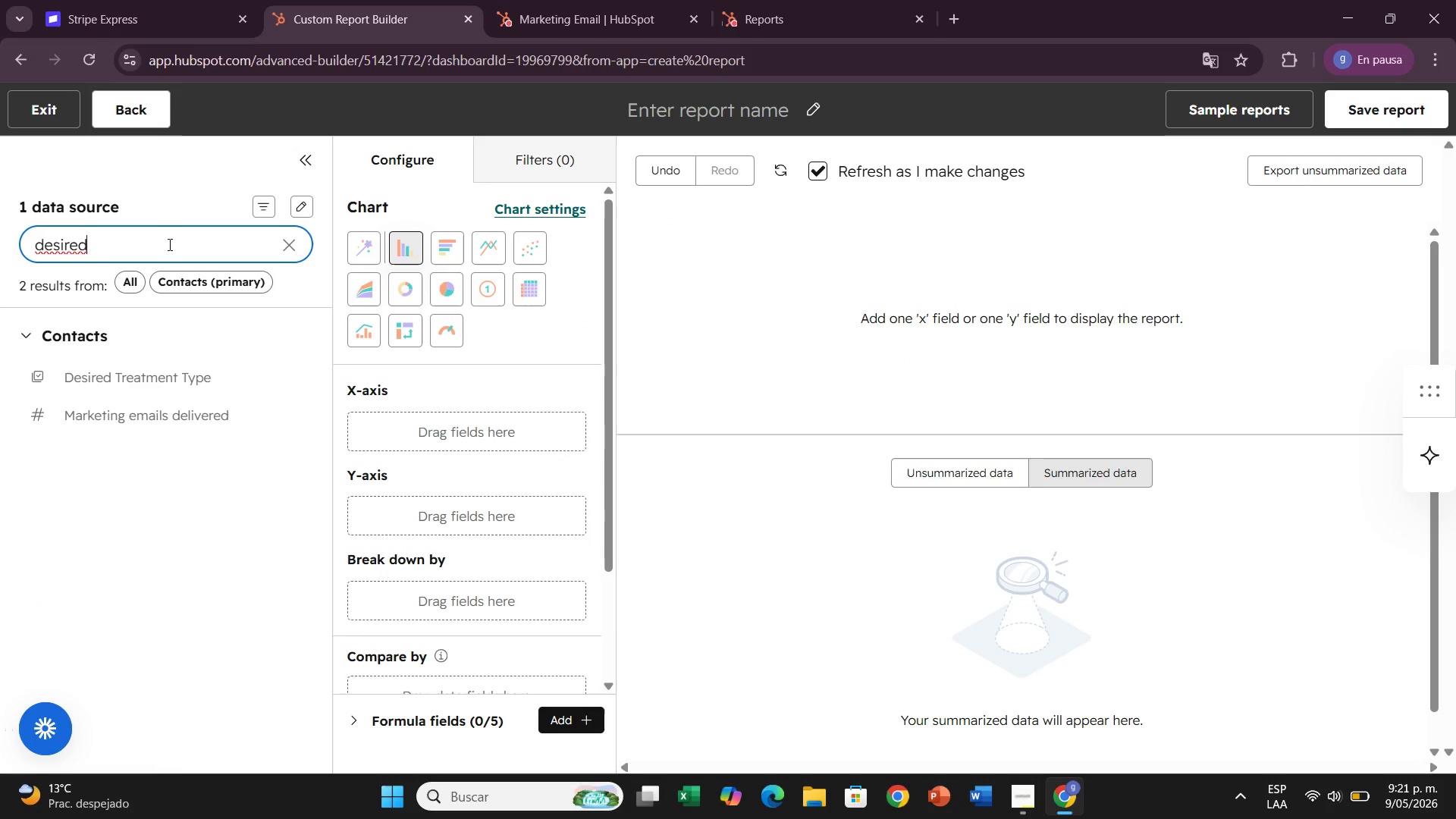 
type( treatment)
 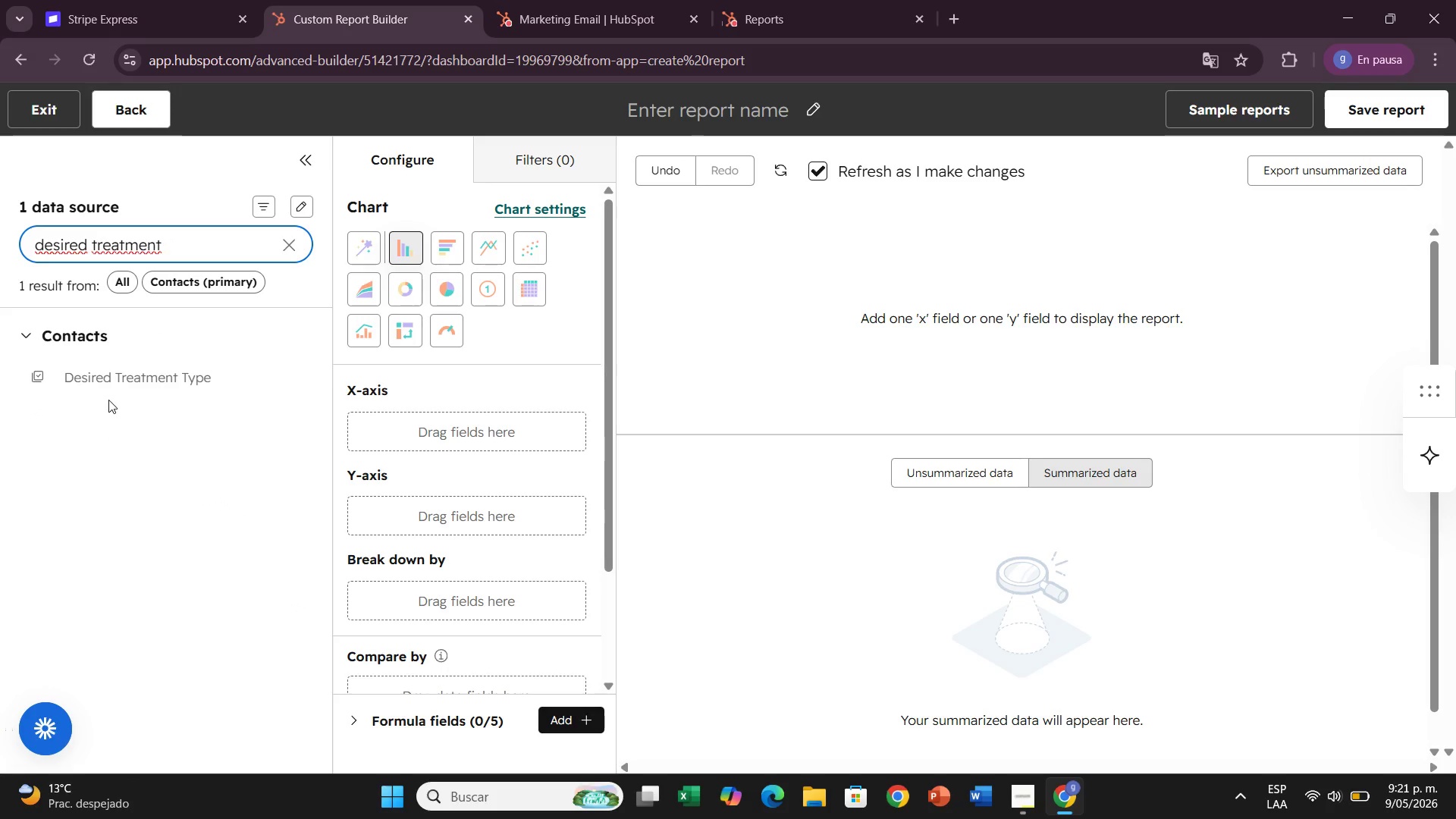 
left_click_drag(start_coordinate=[109, 380], to_coordinate=[359, 413])
 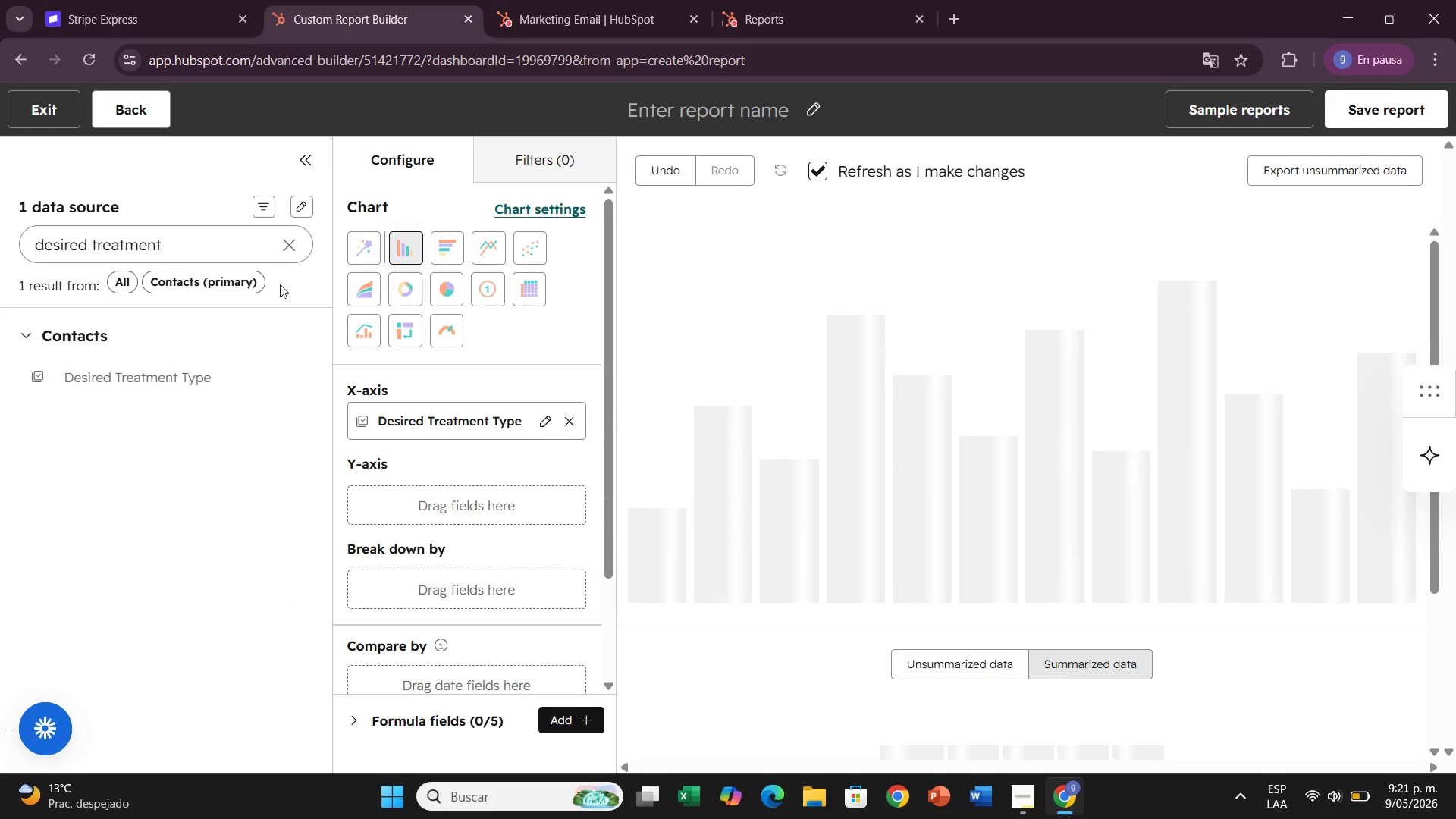 
left_click([286, 244])
 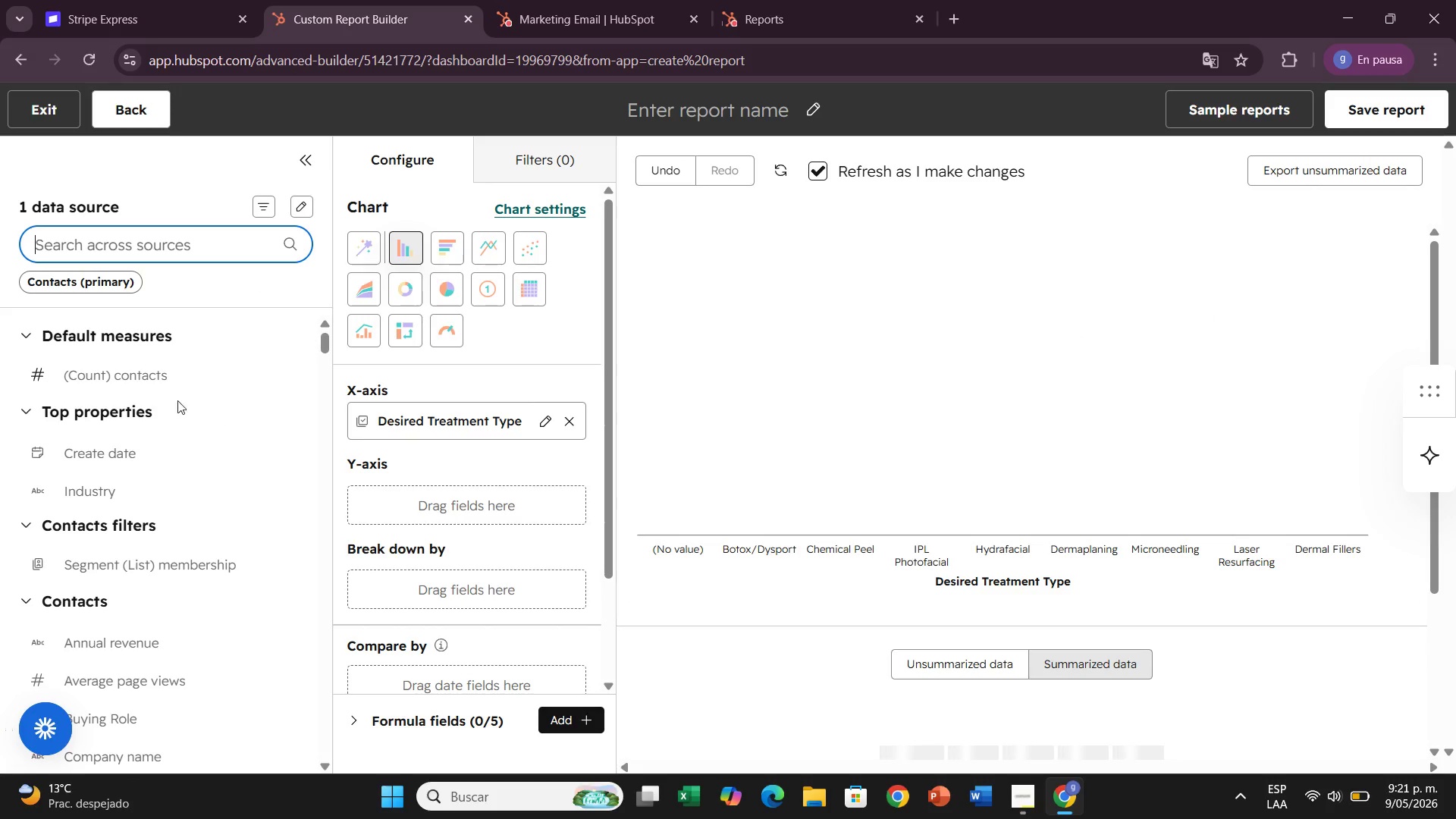 
left_click_drag(start_coordinate=[164, 378], to_coordinate=[396, 499])
 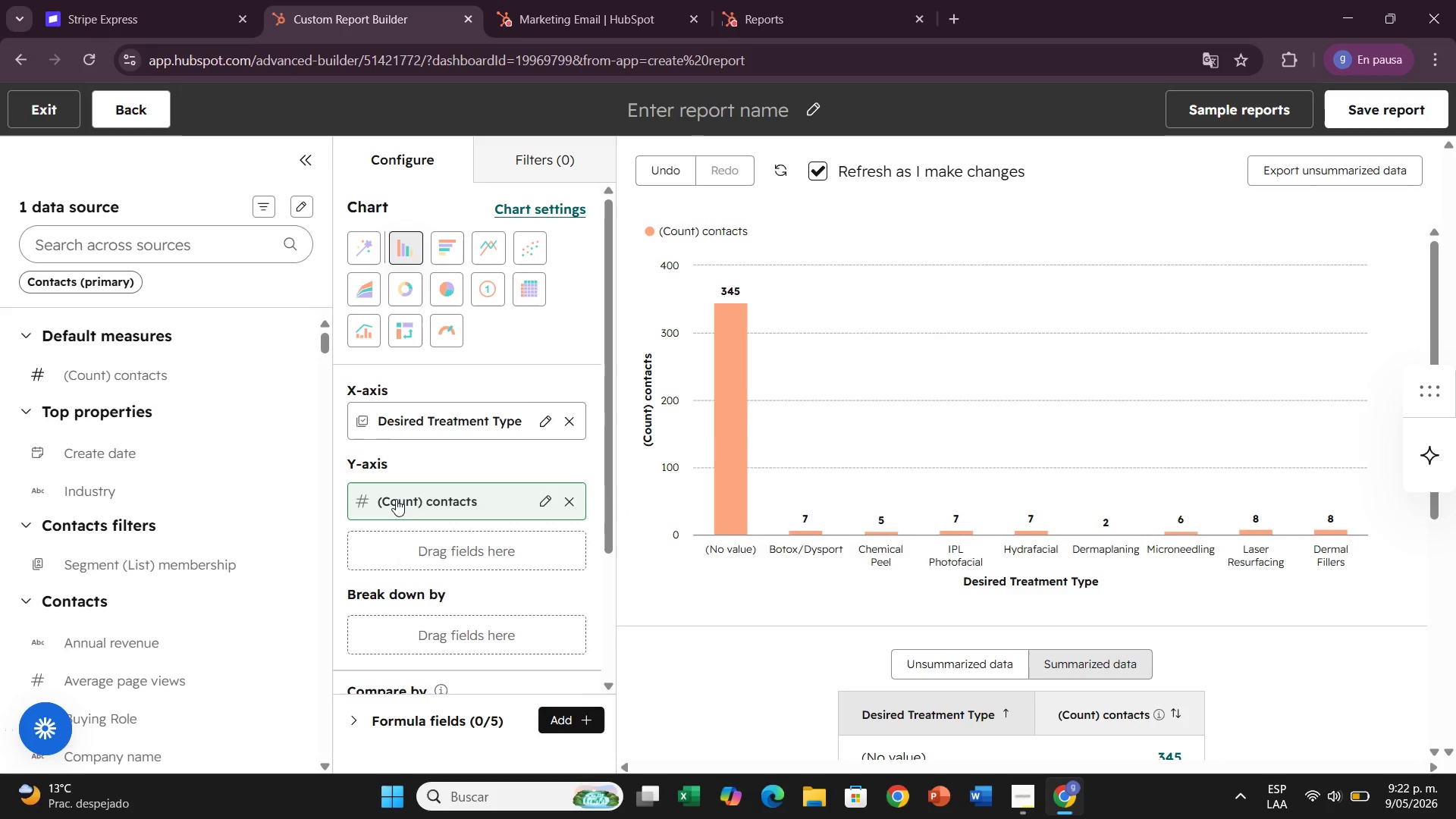 
left_click([528, 150])
 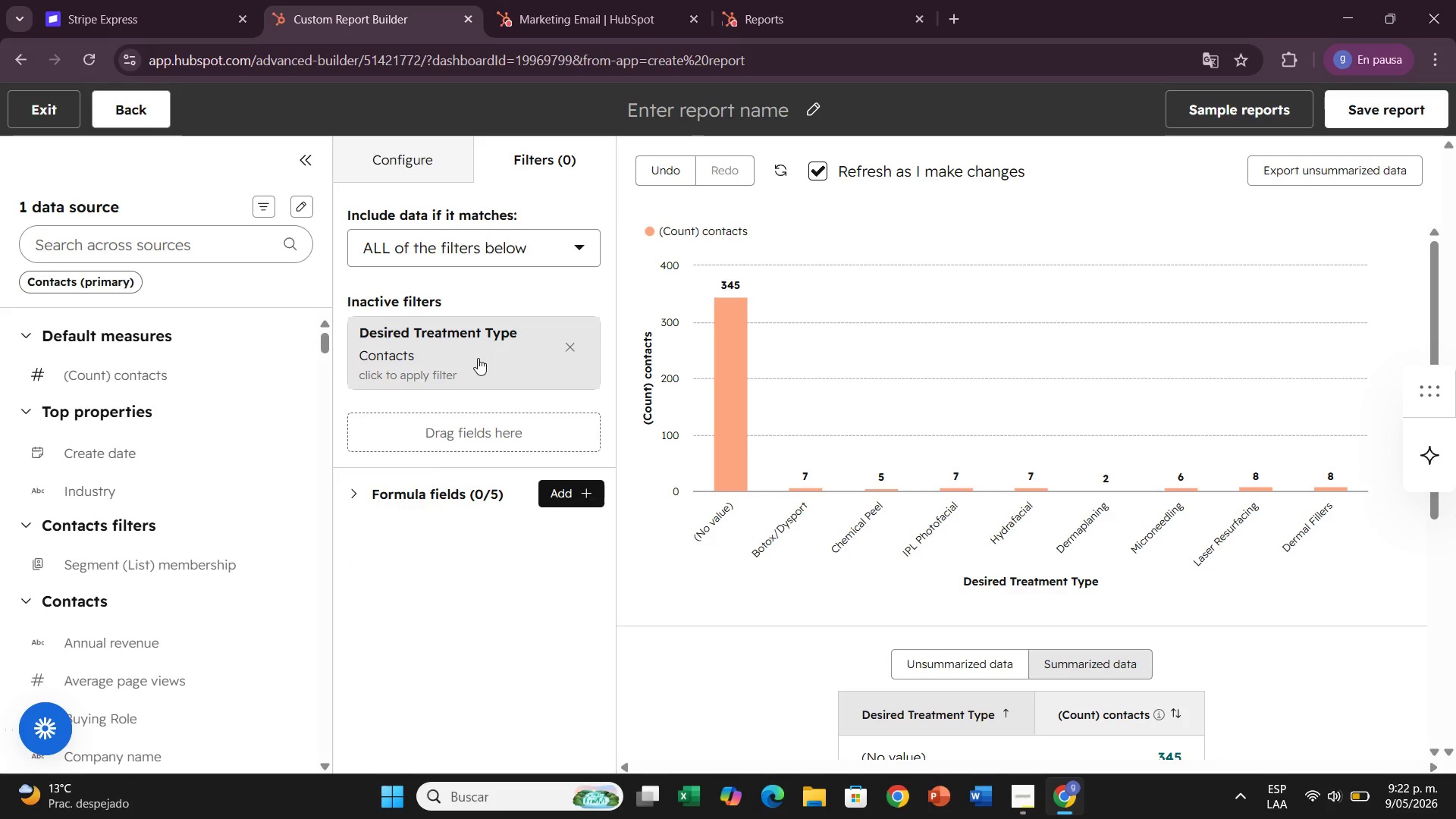 
left_click([478, 358])
 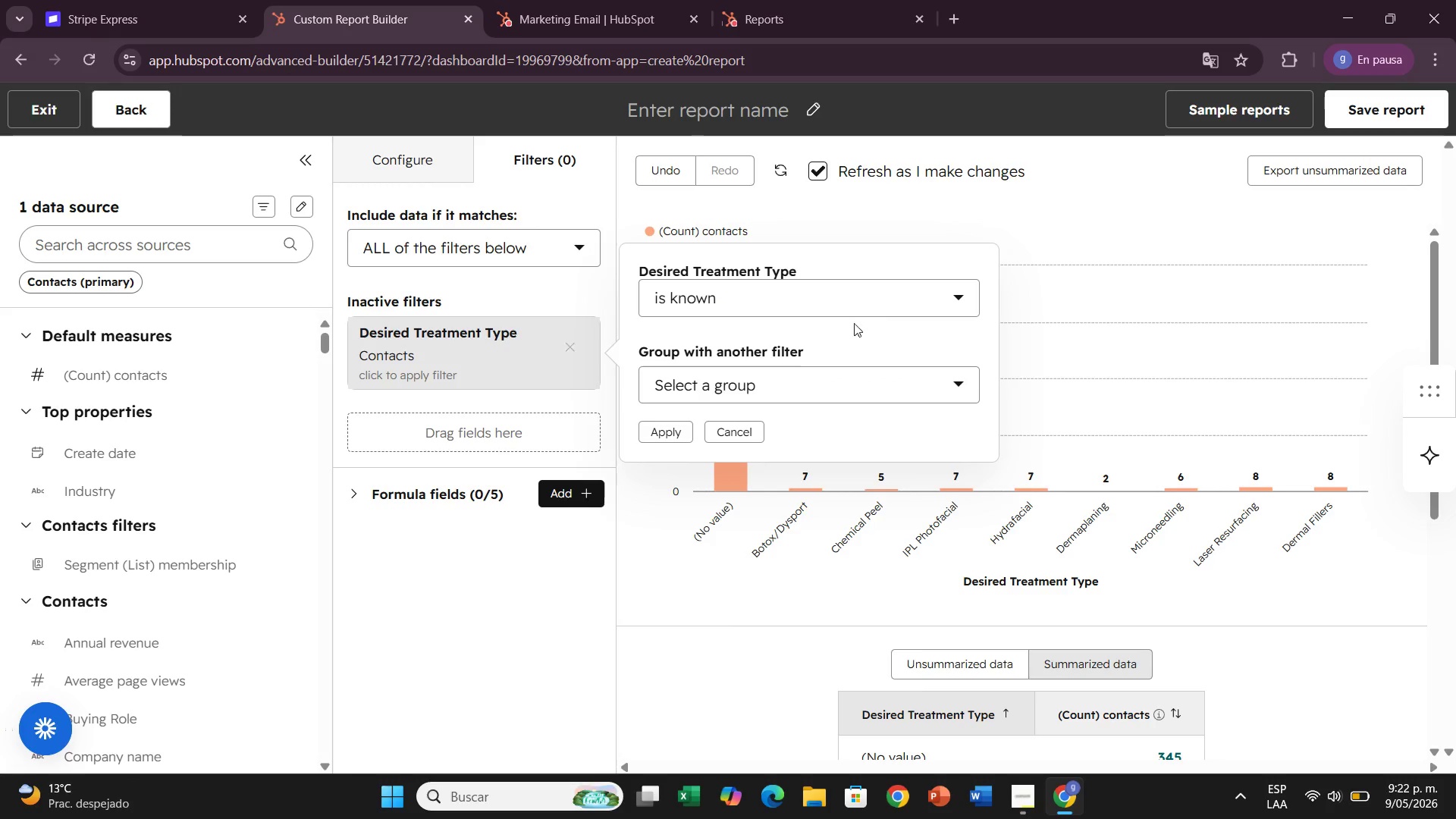 
left_click([816, 283])
 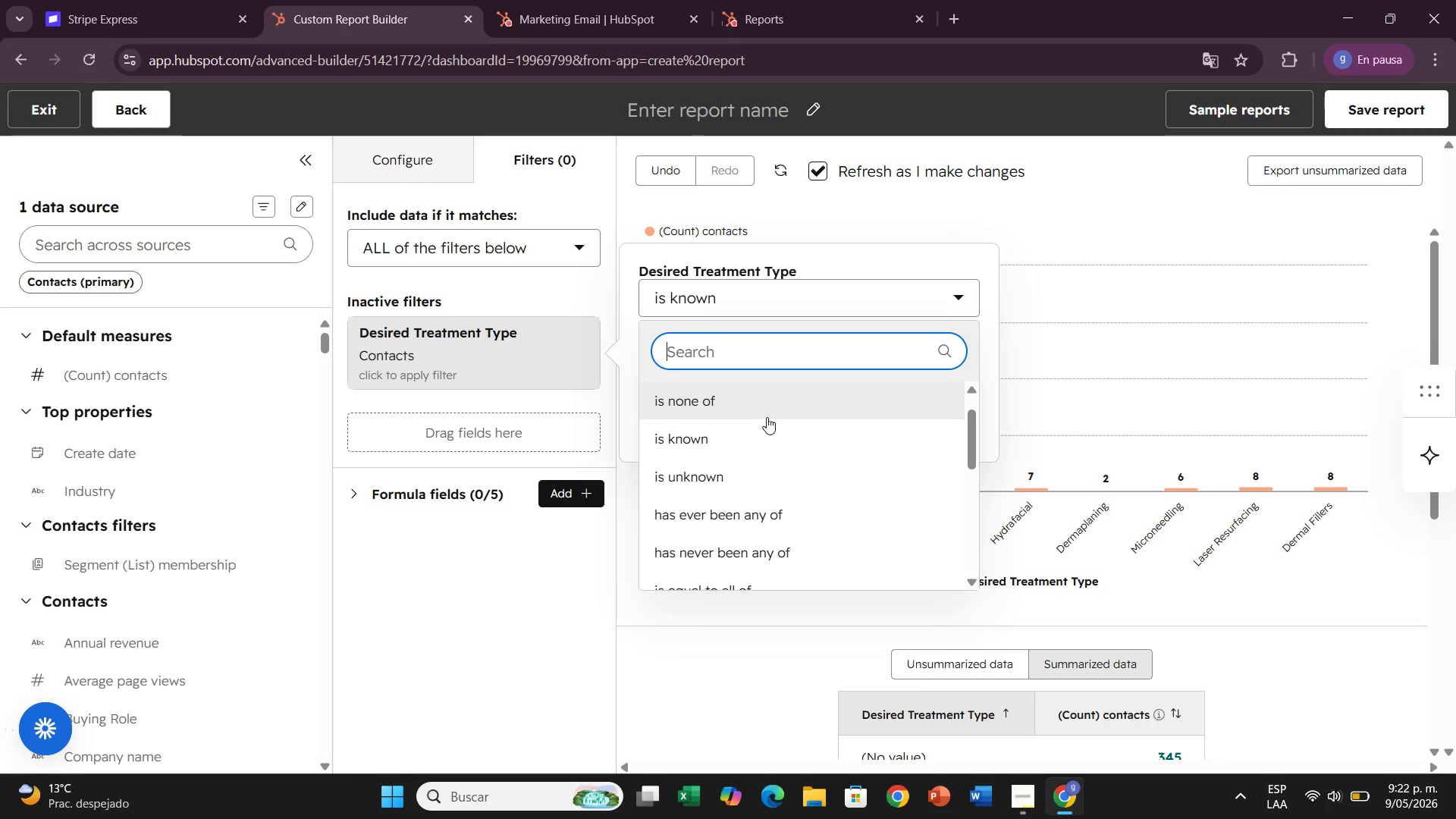 
left_click([757, 412])
 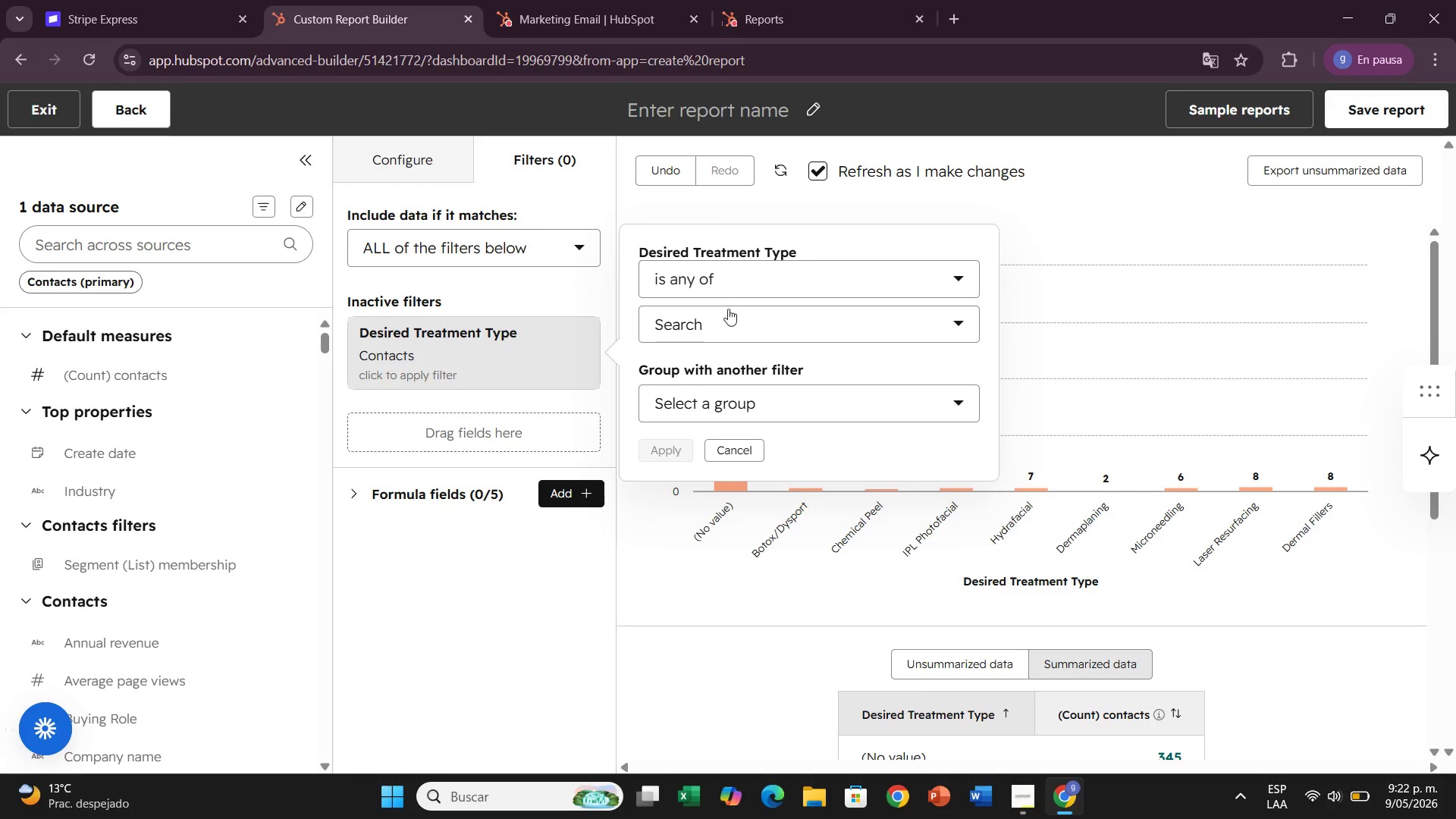 
scroll: coordinate [767, 422], scroll_direction: up, amount: 1.0
 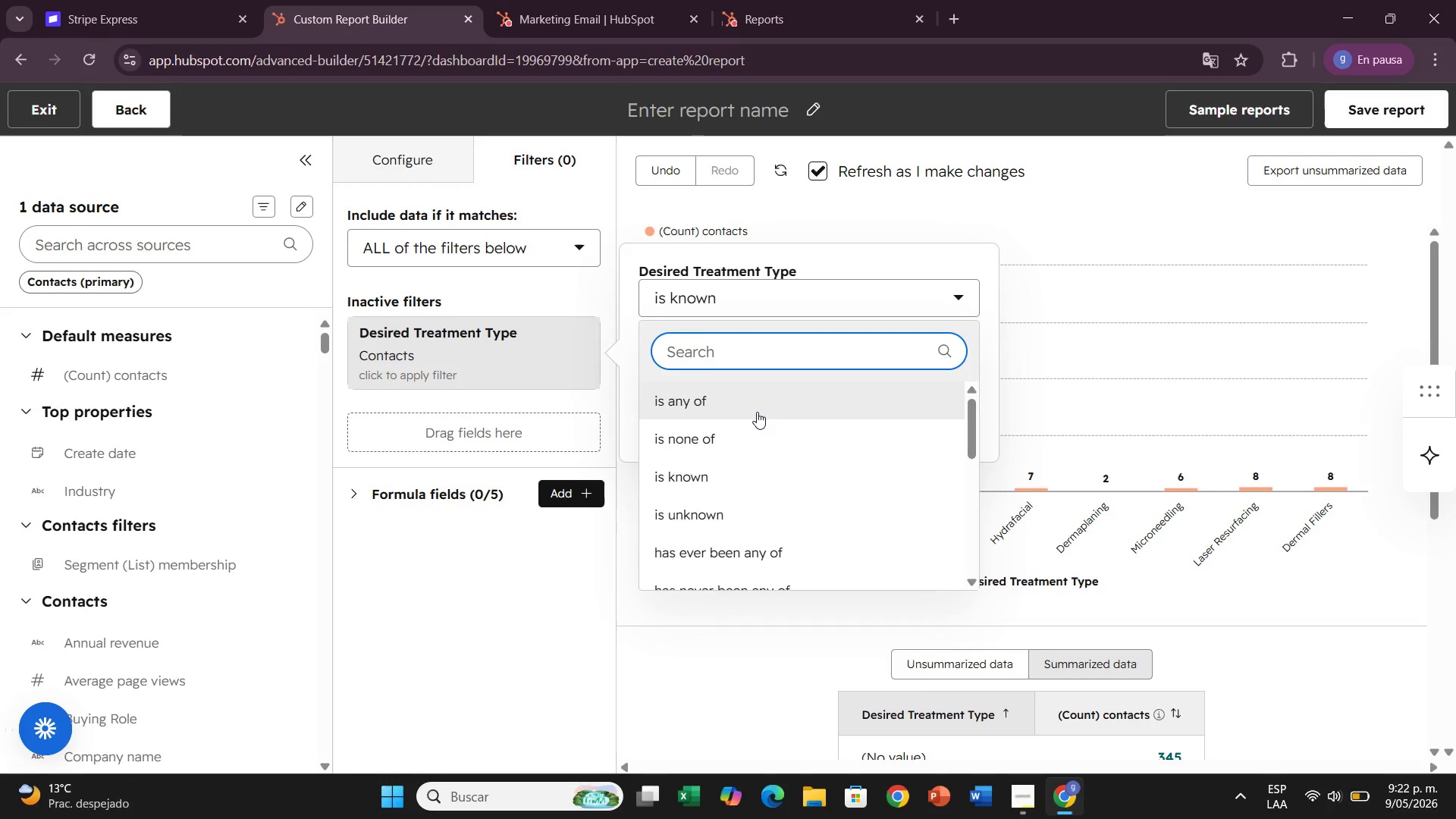 
double_click([724, 325])
 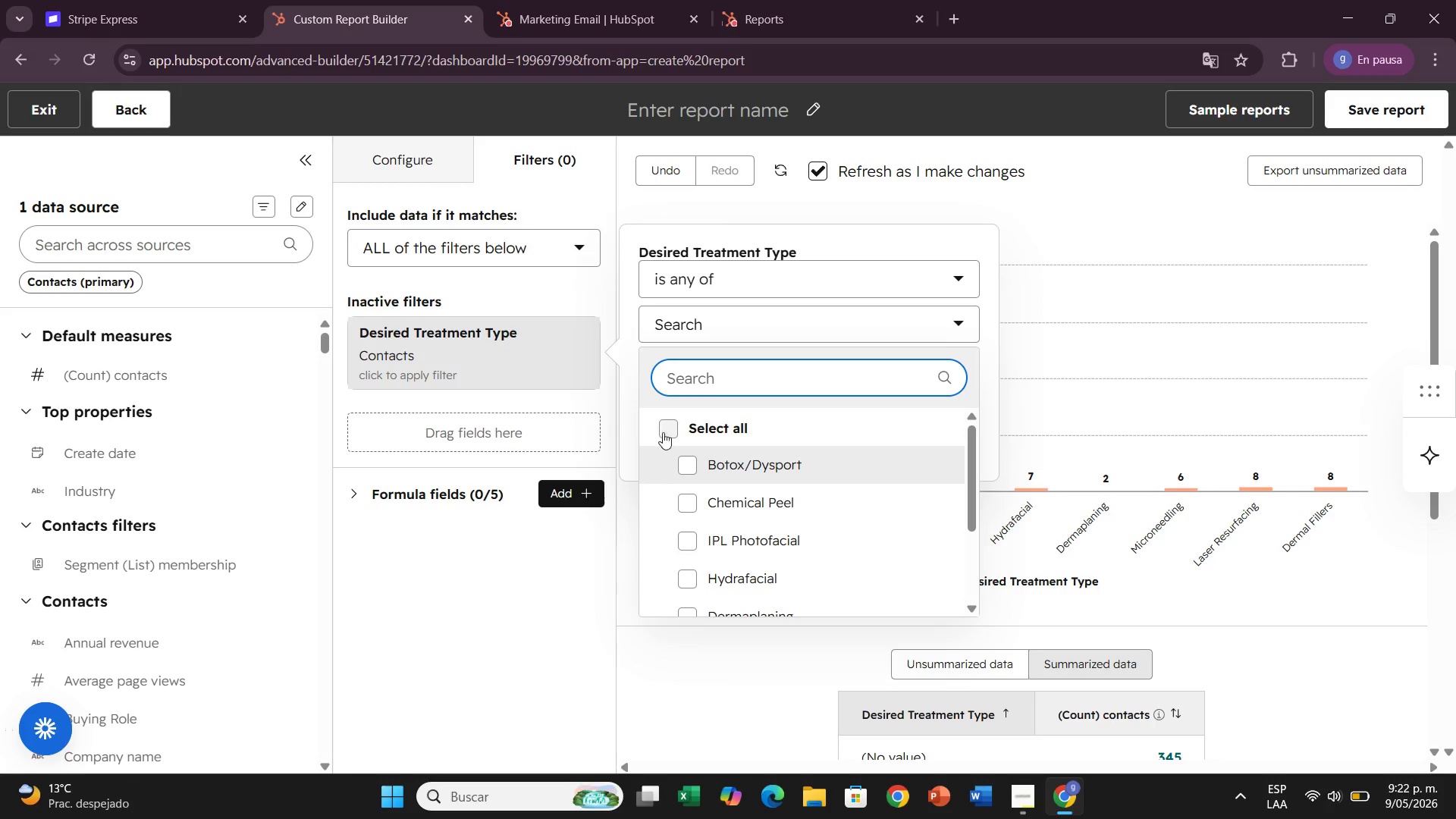 
left_click([666, 431])
 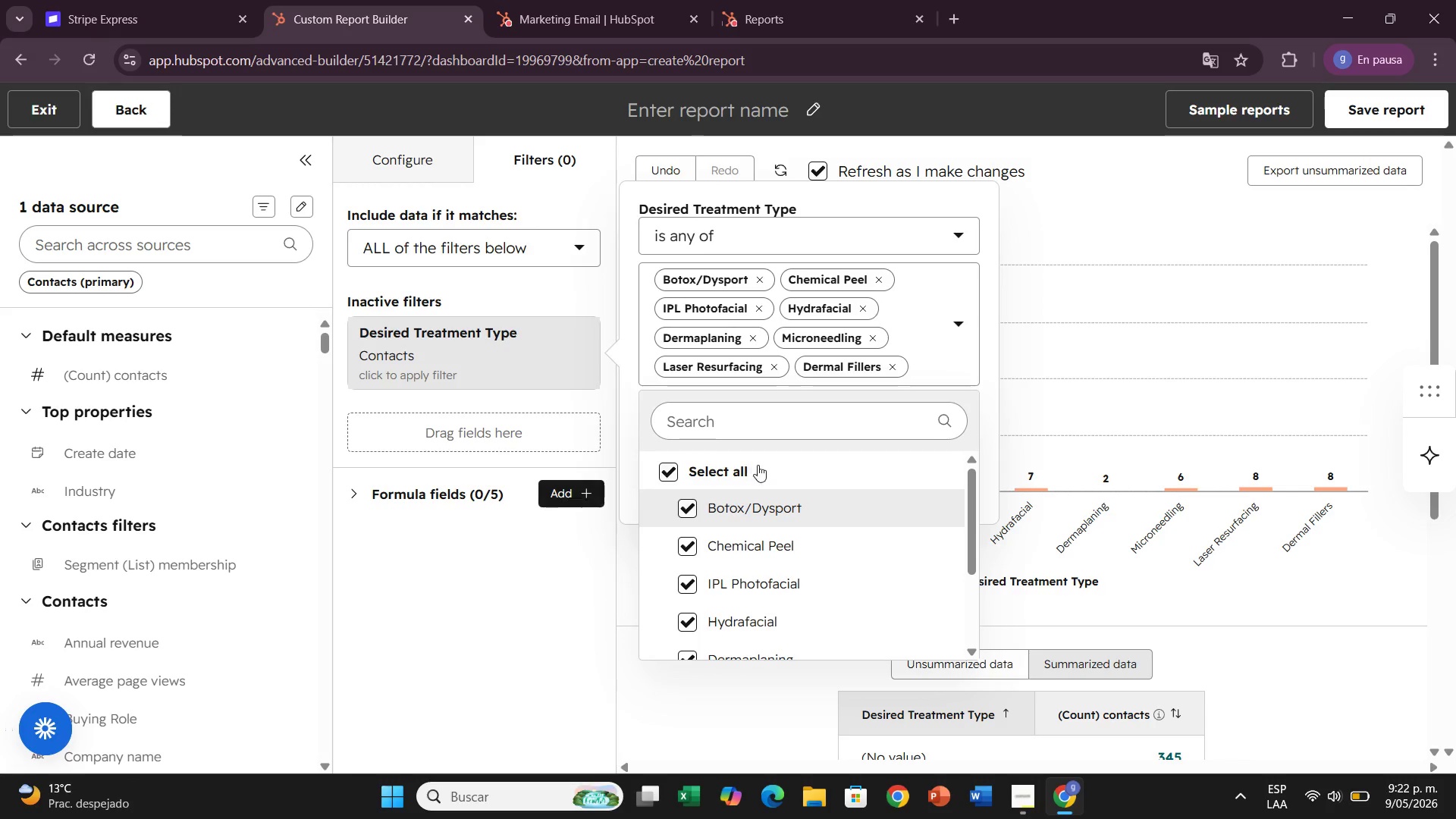 
left_click([504, 564])
 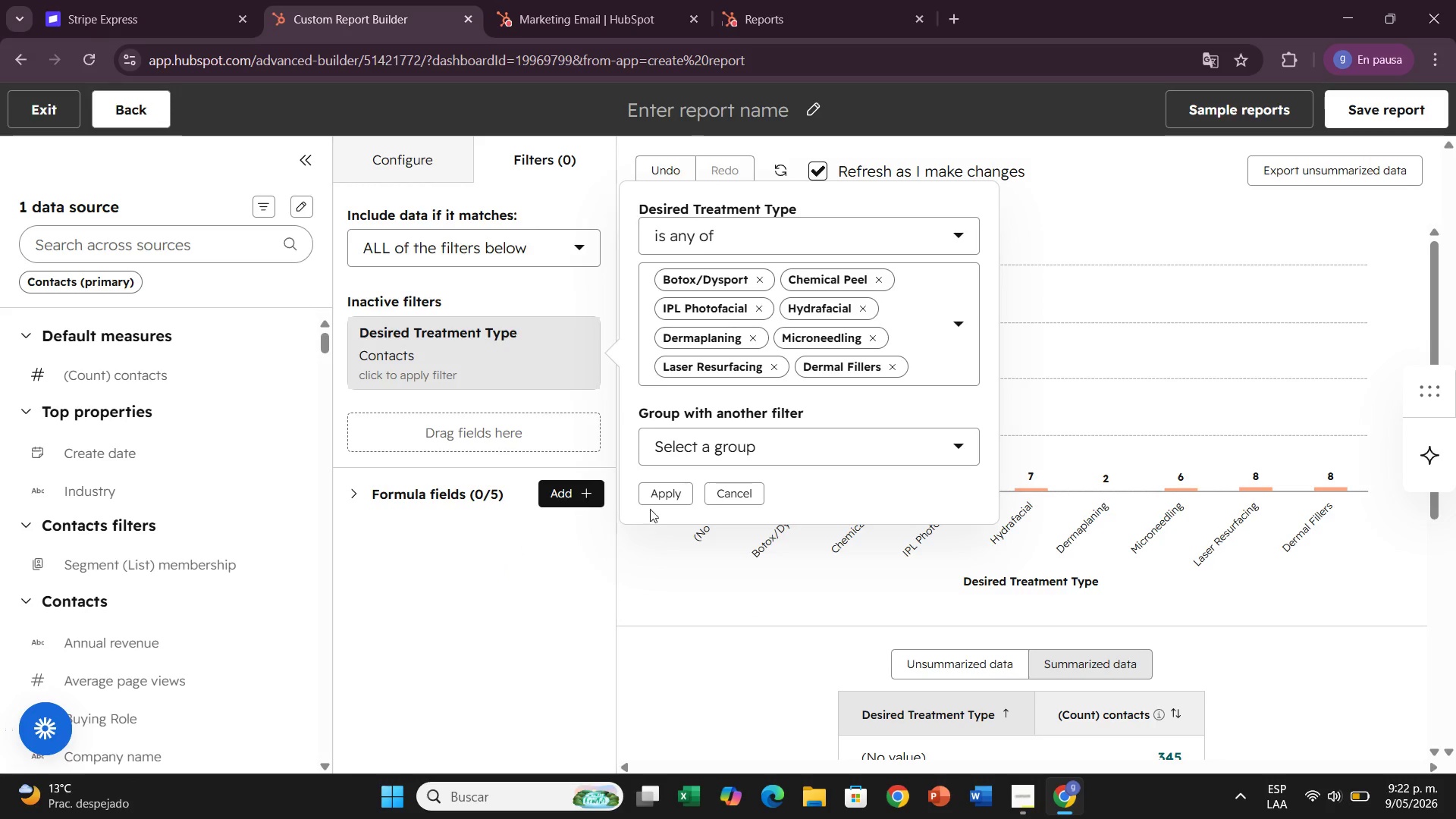 
left_click([655, 504])
 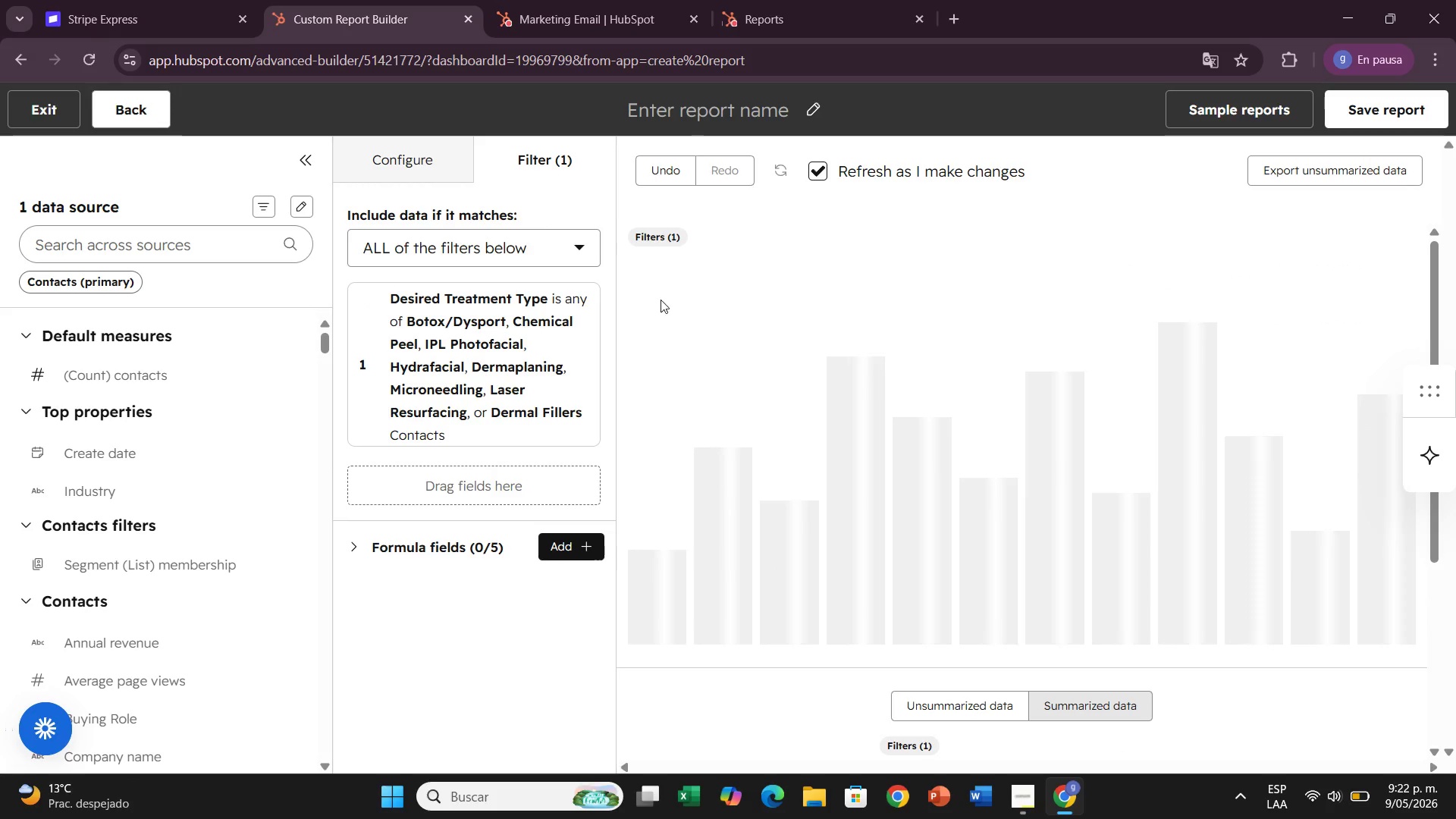 
mouse_move([679, 228])
 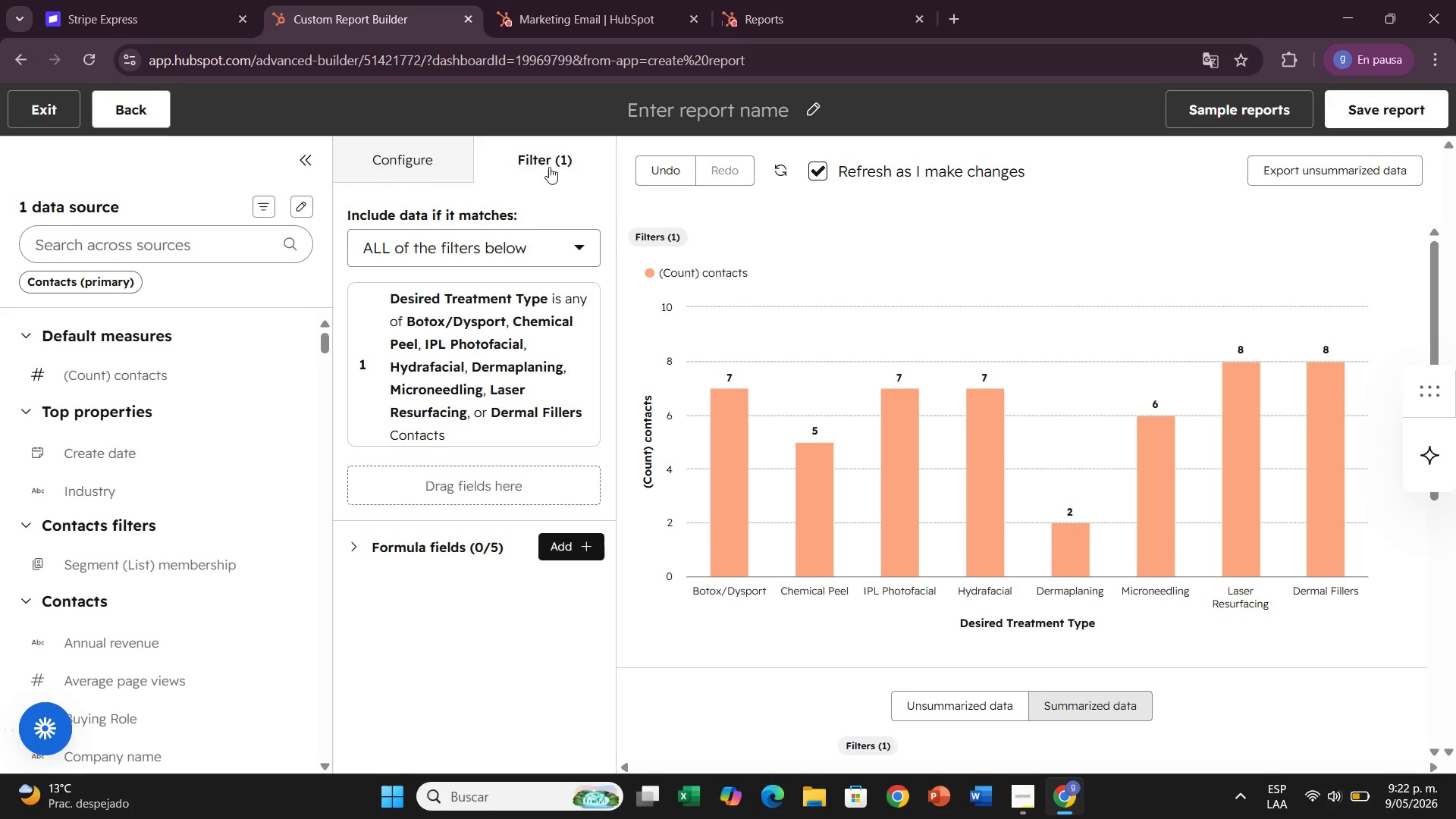 
left_click([402, 153])
 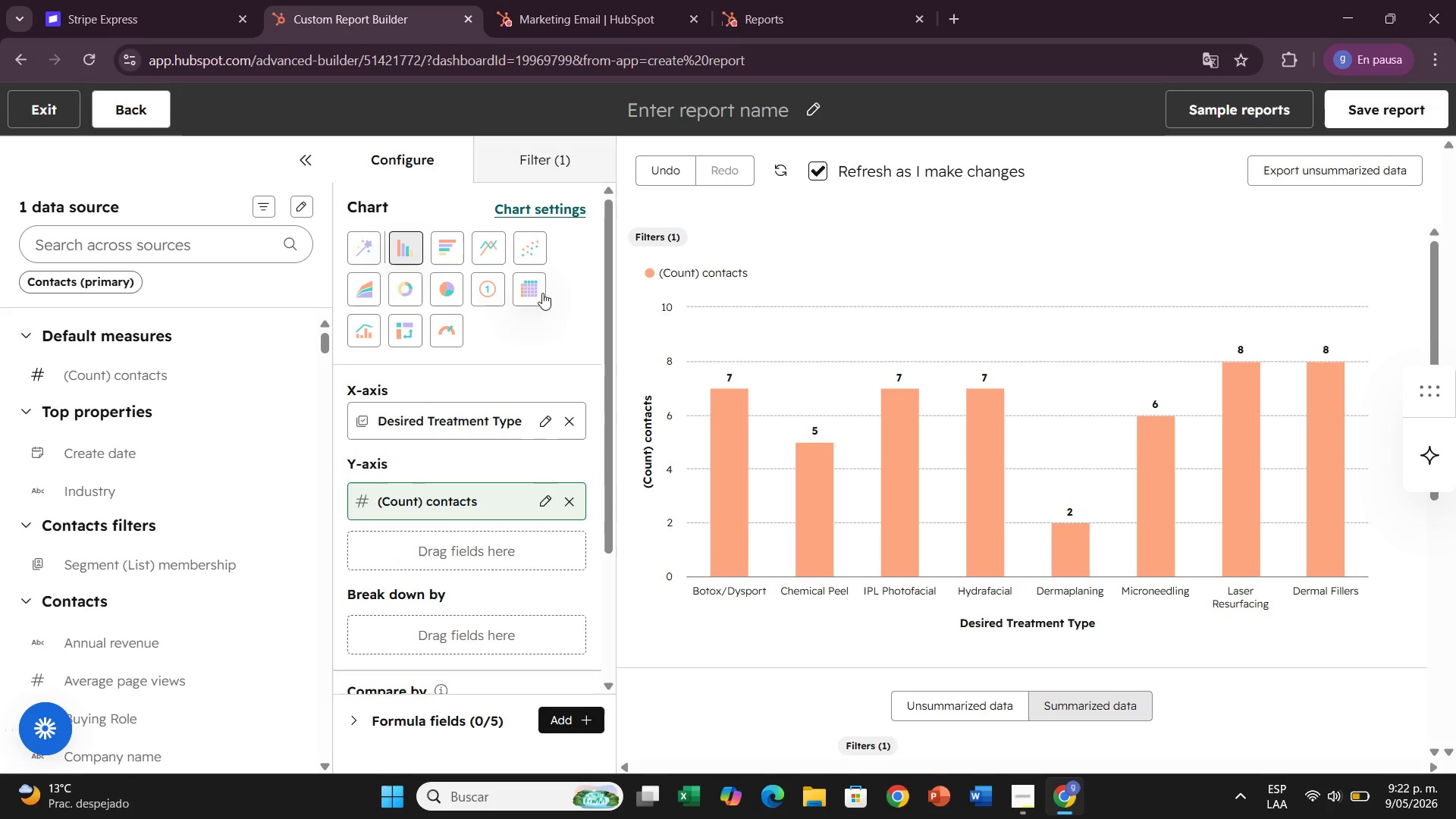 
scroll: coordinate [527, 592], scroll_direction: down, amount: 4.0
 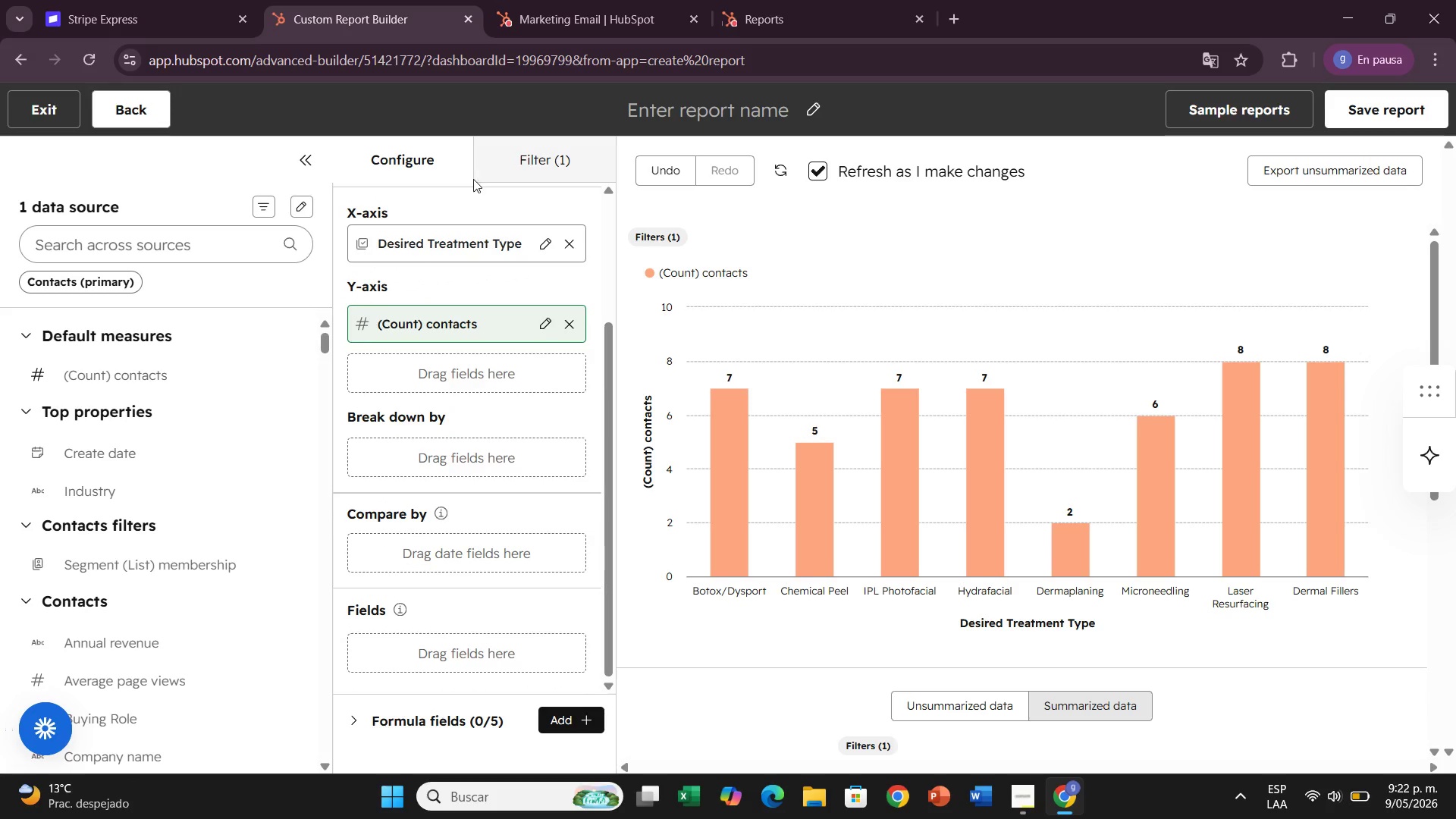 
scroll: coordinate [476, 320], scroll_direction: up, amount: 2.0
 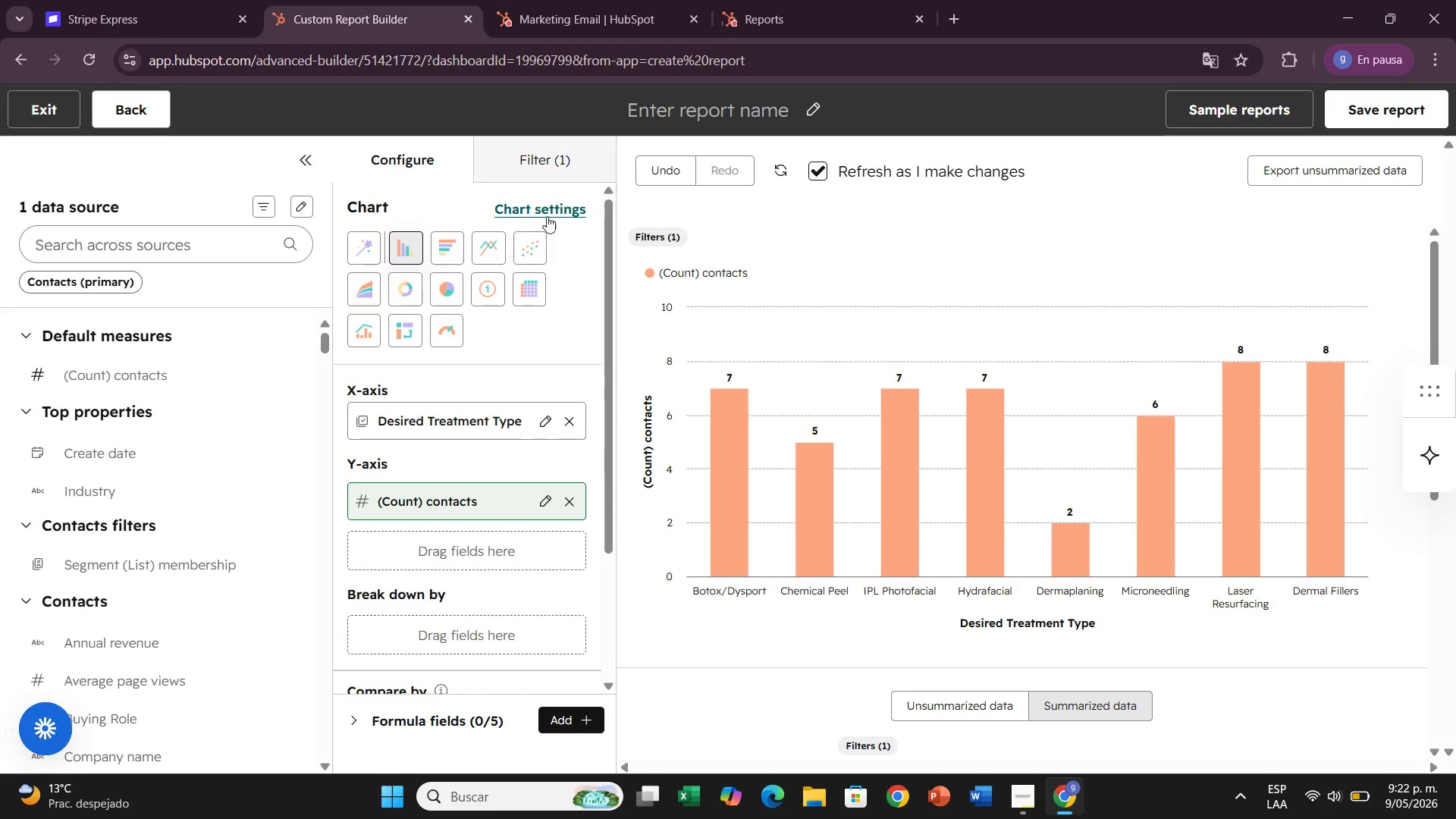 
left_click([545, 201])
 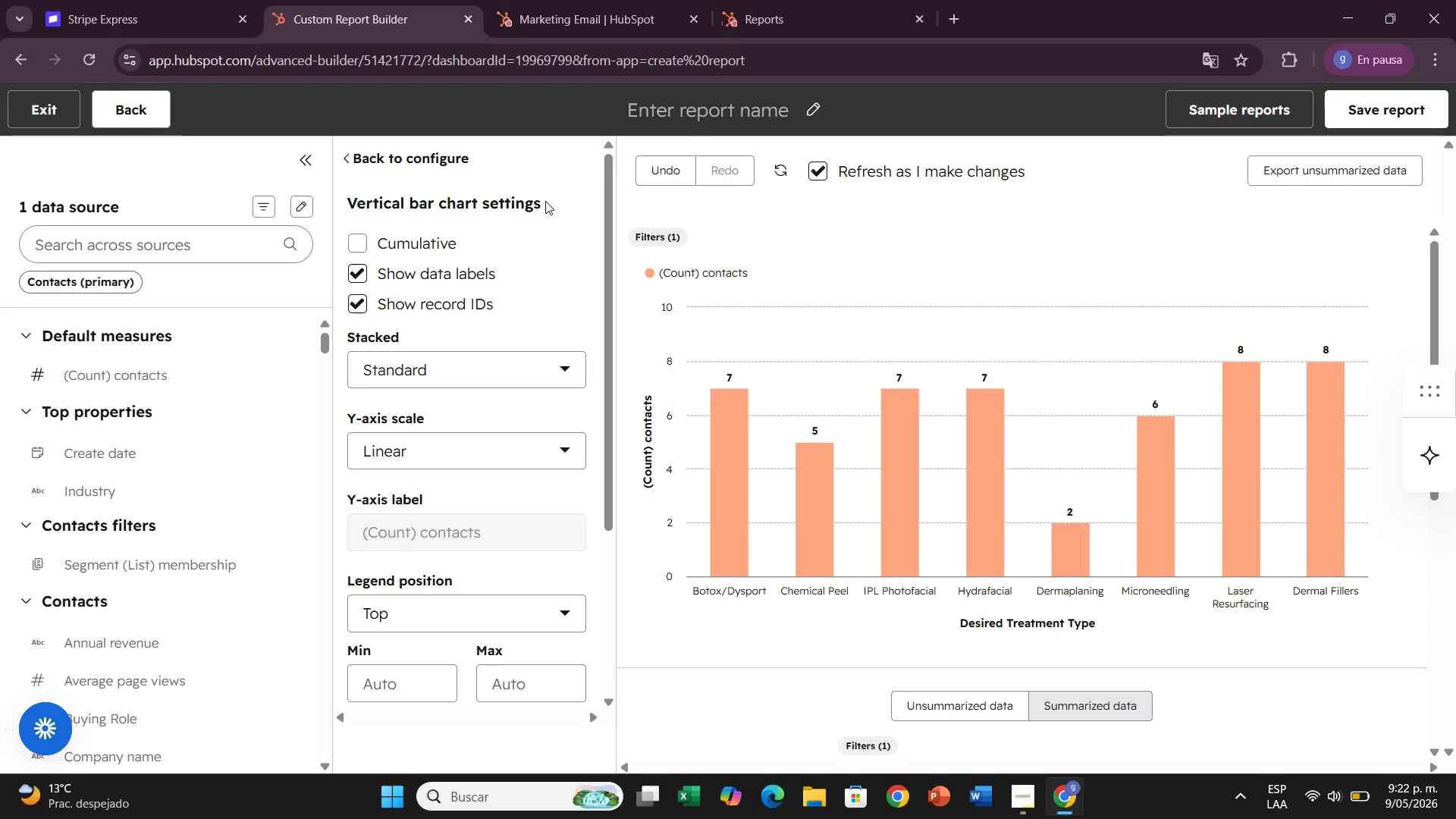 
wait(10.84)
 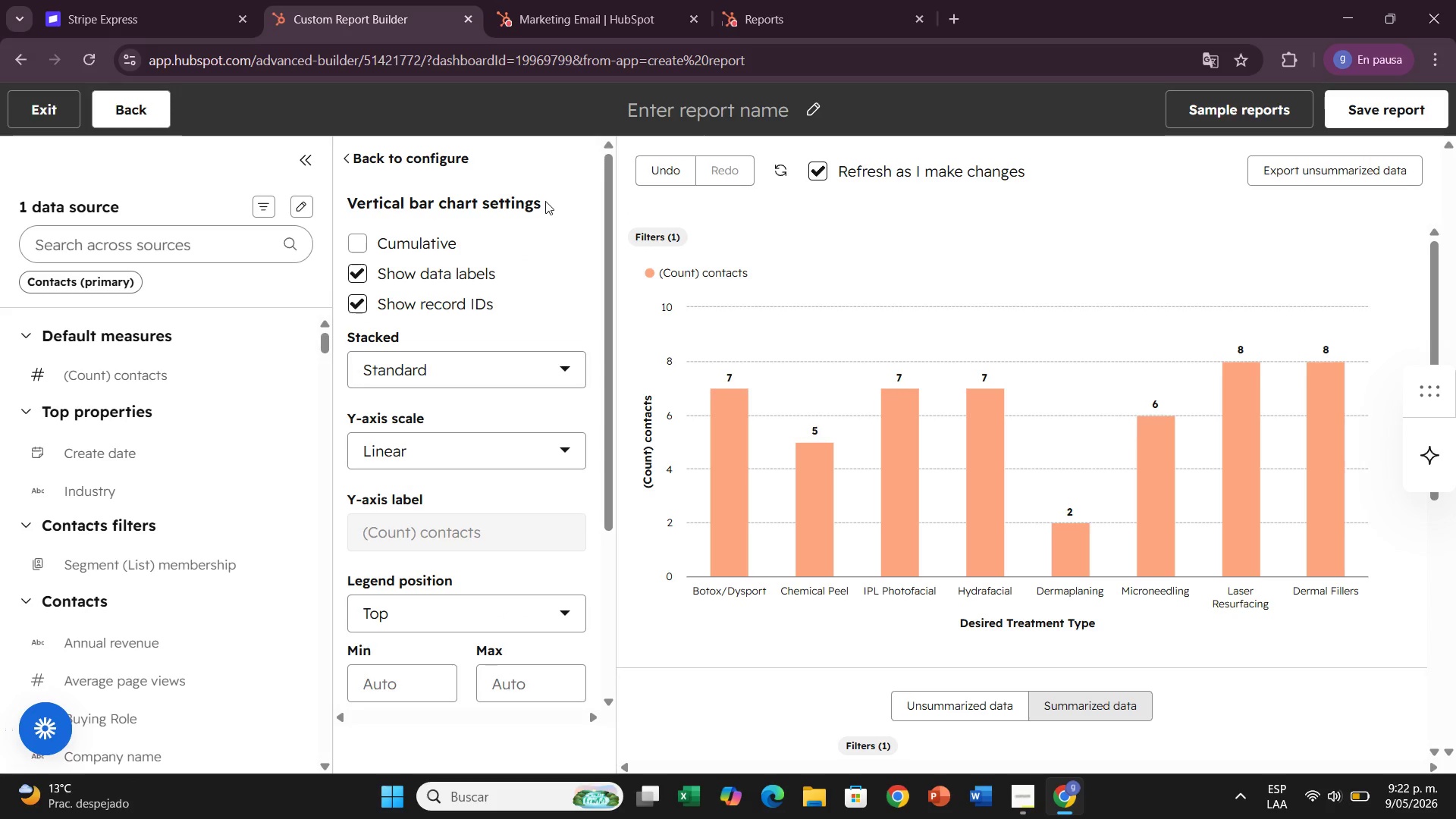 
scroll: coordinate [544, 638], scroll_direction: down, amount: 2.0
 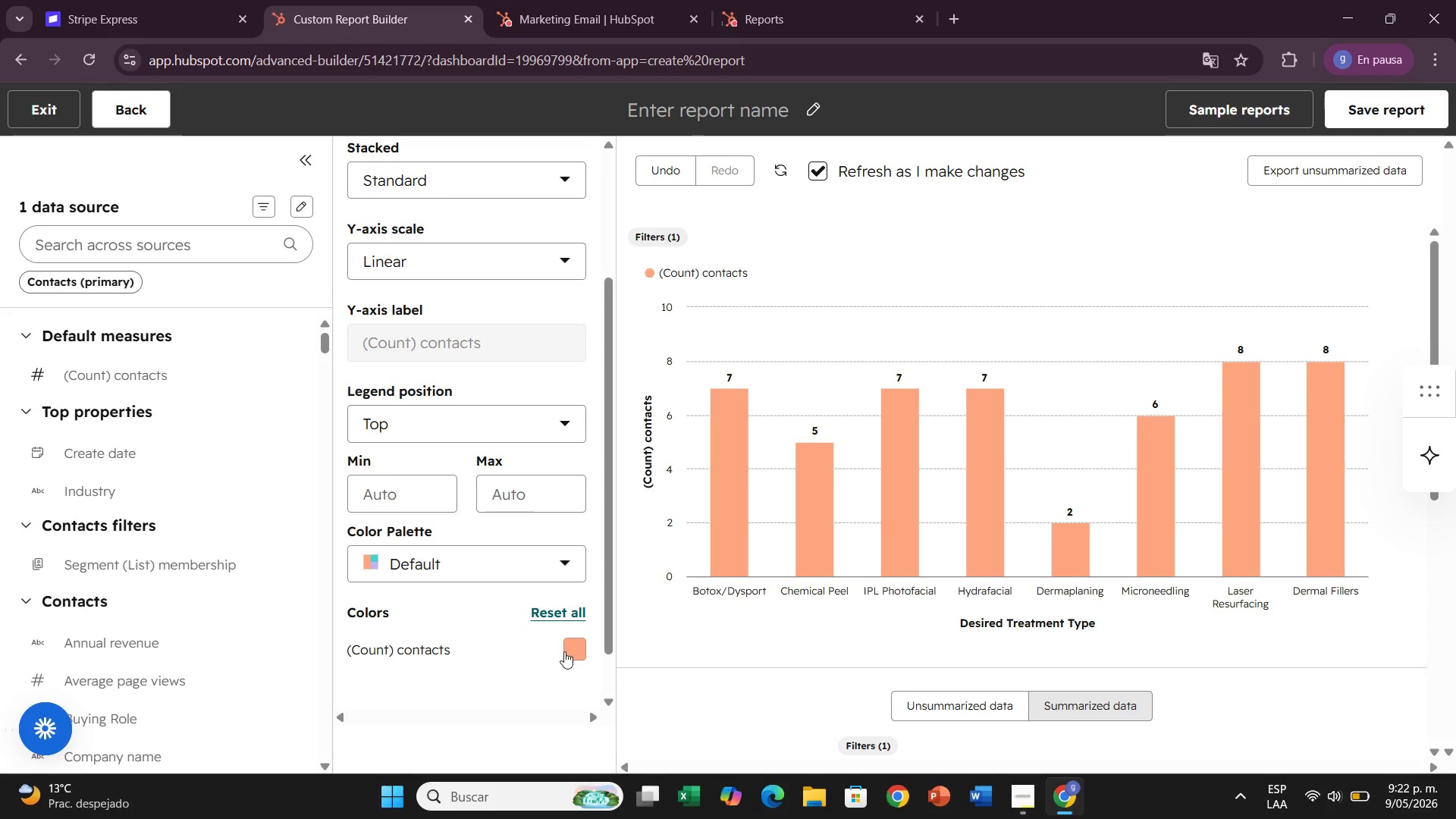 
left_click([570, 647])
 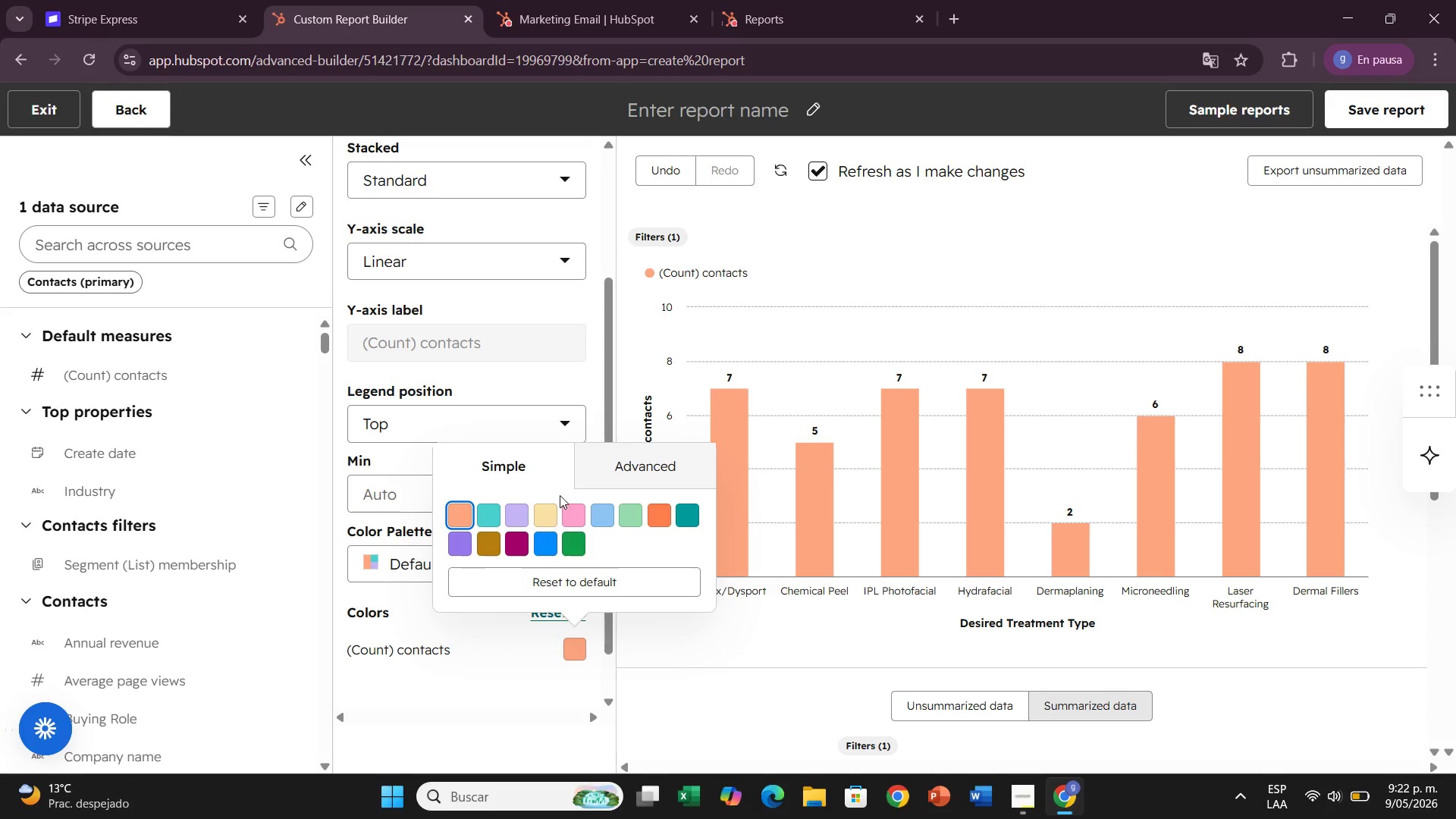 
left_click([523, 516])
 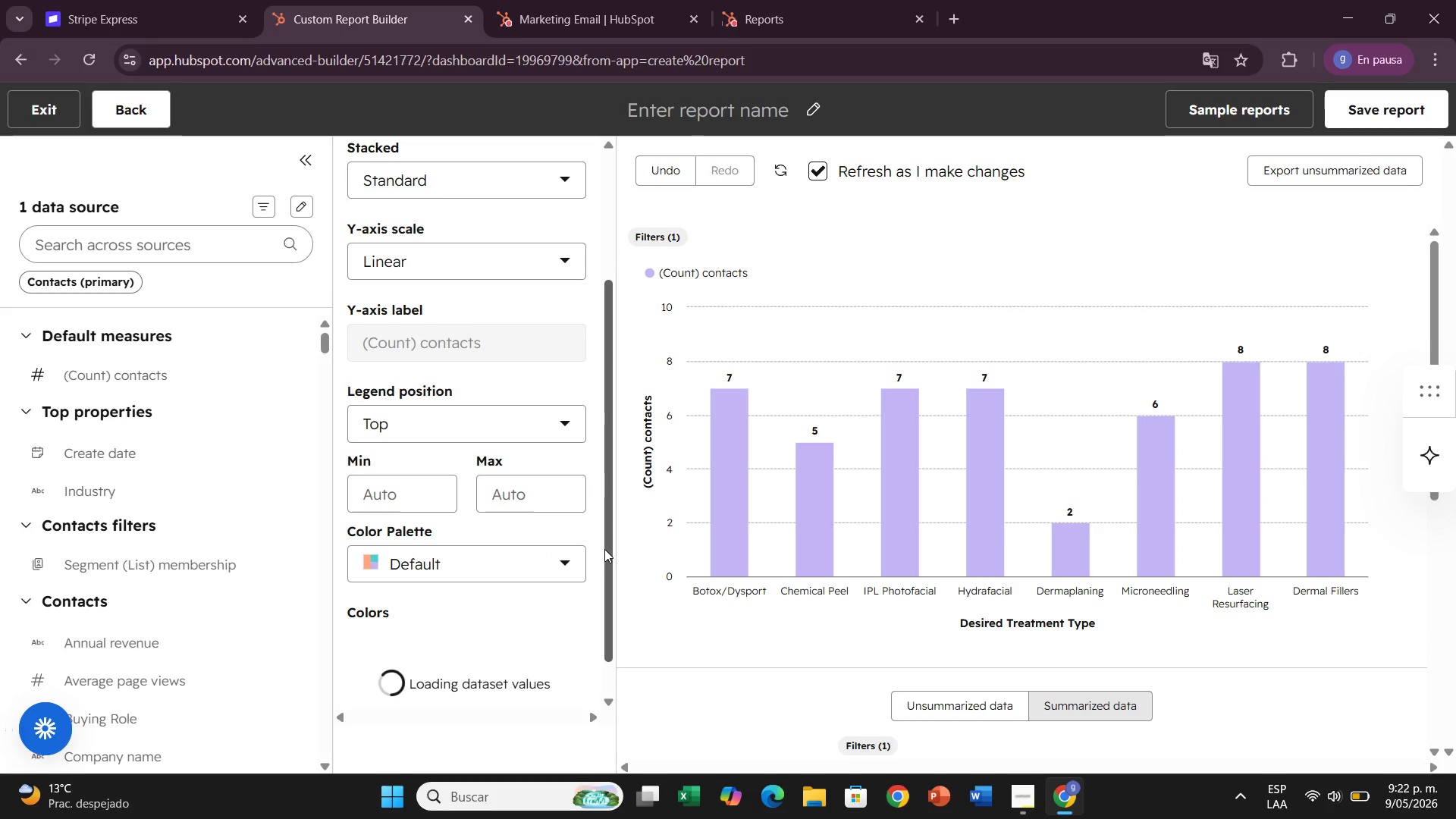 
left_click([1389, 123])
 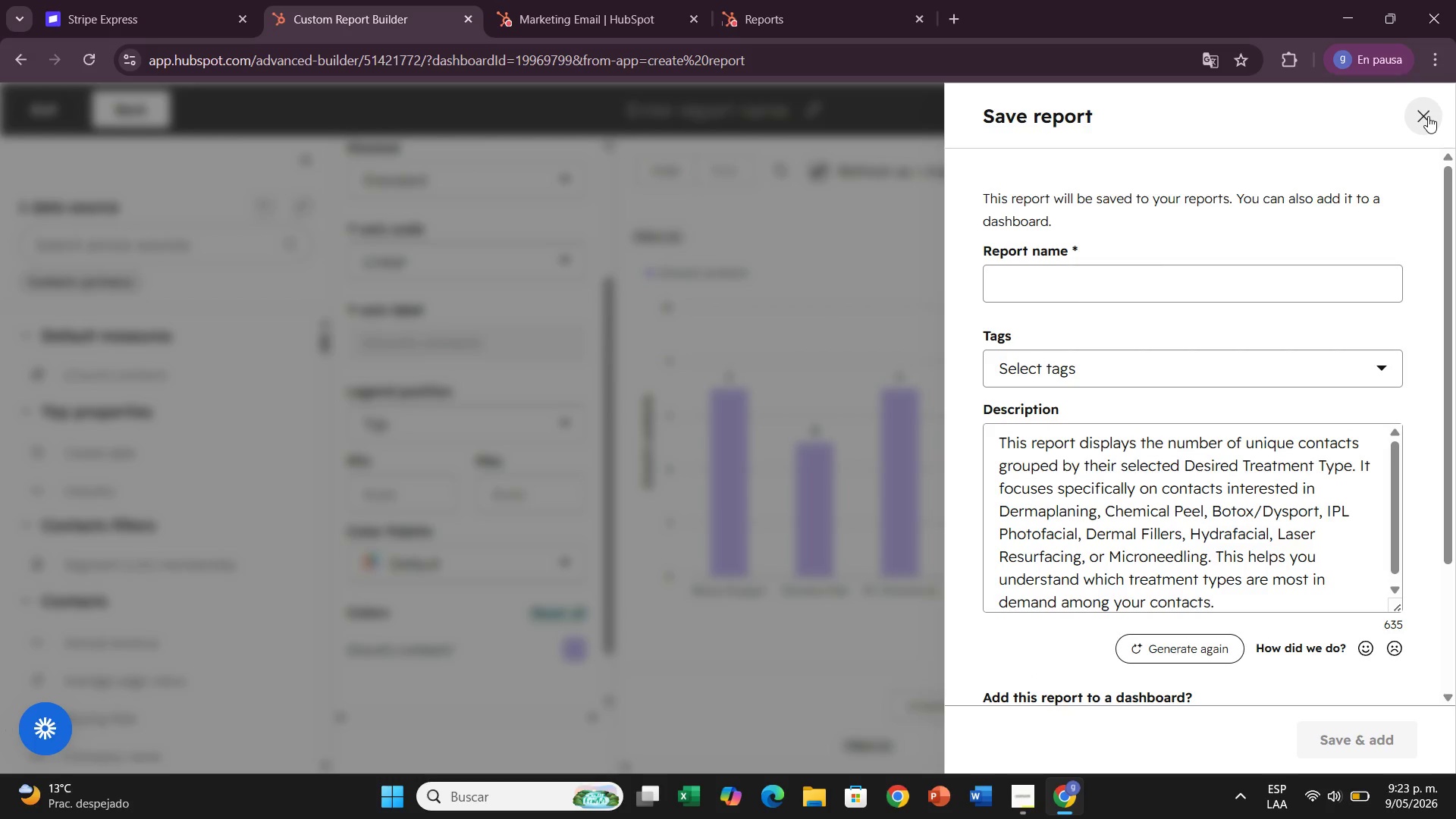 
wait(18.02)
 